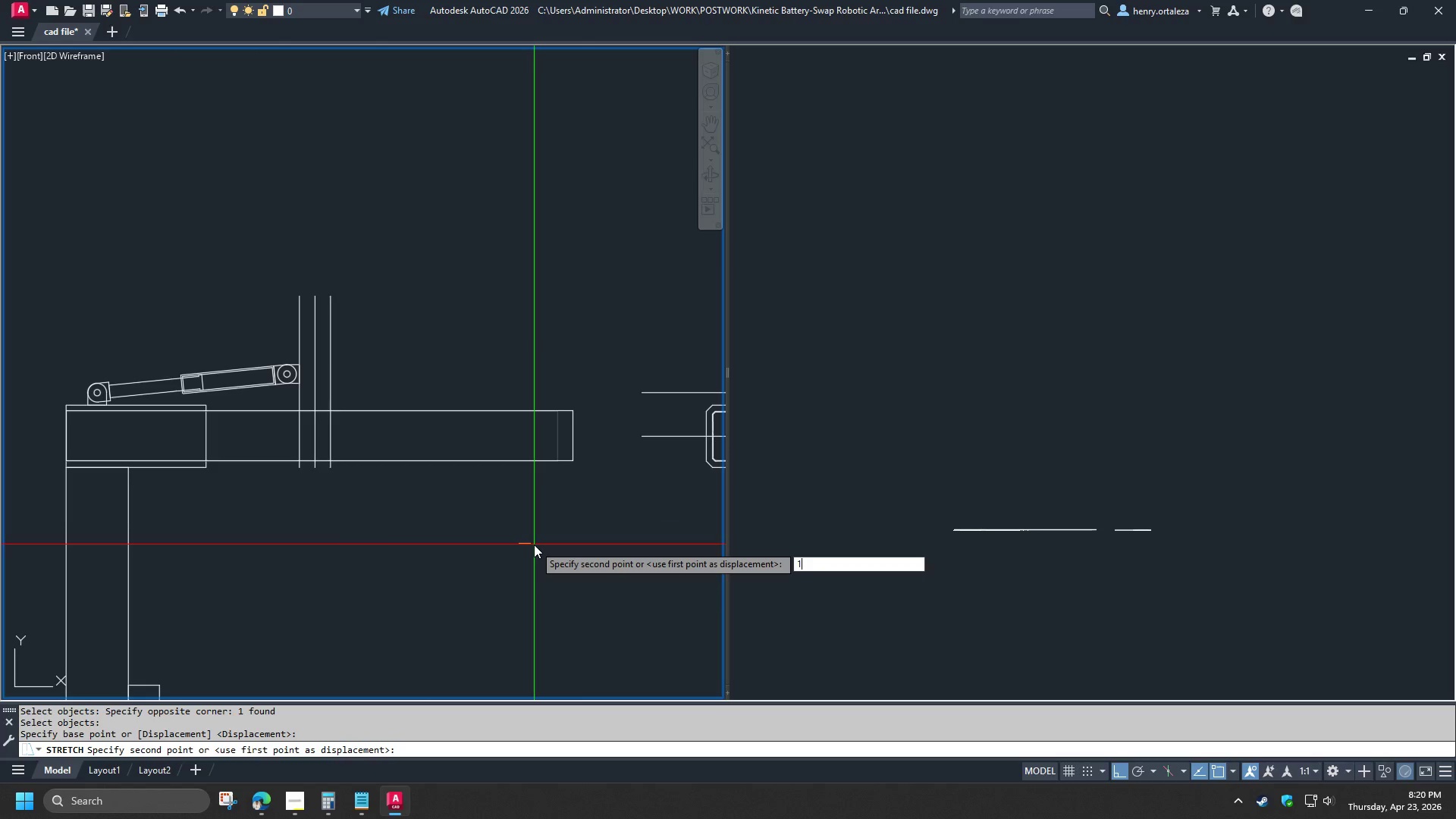 
key(Numpad0)
 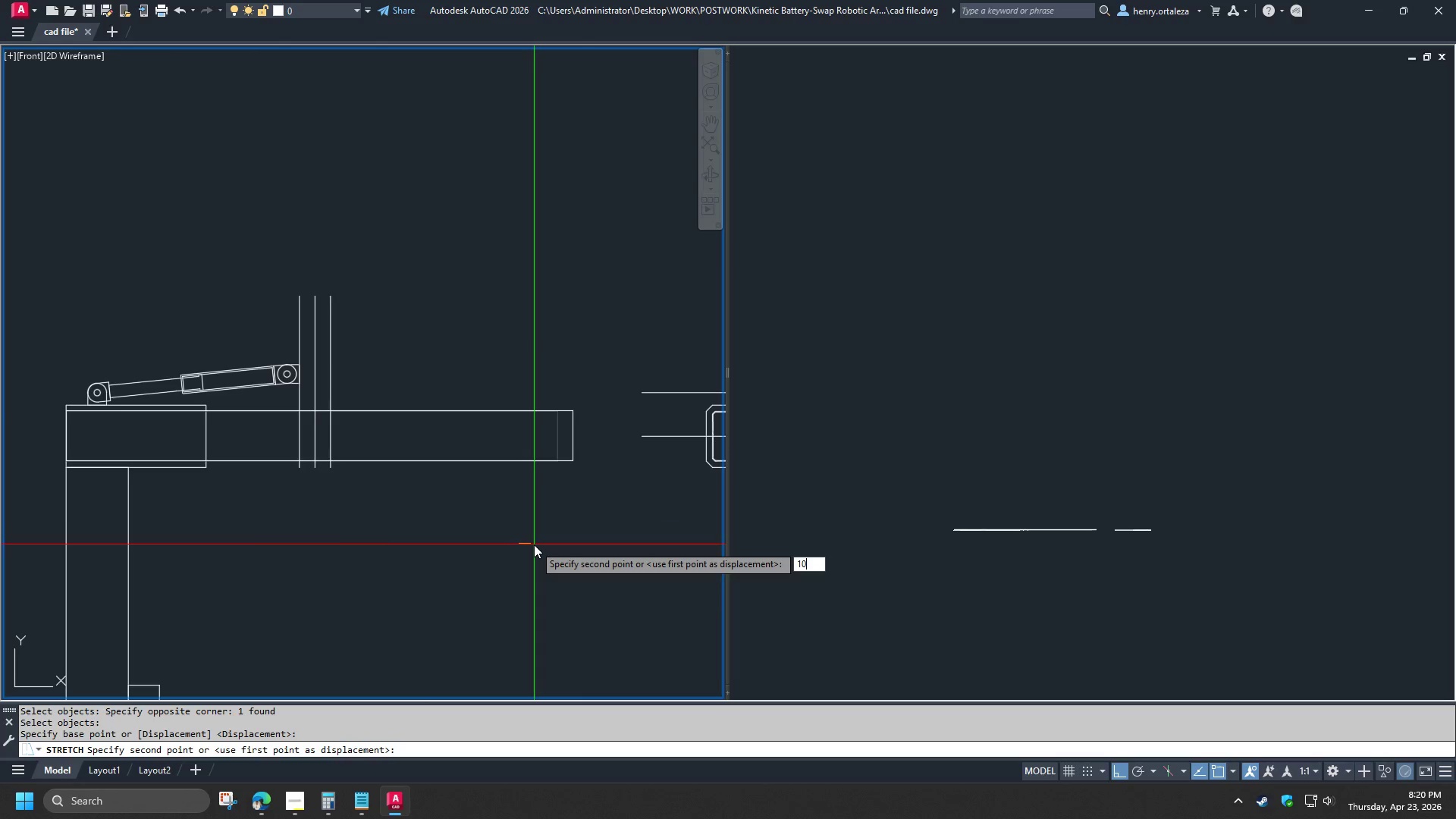 
key(NumpadEnter)
 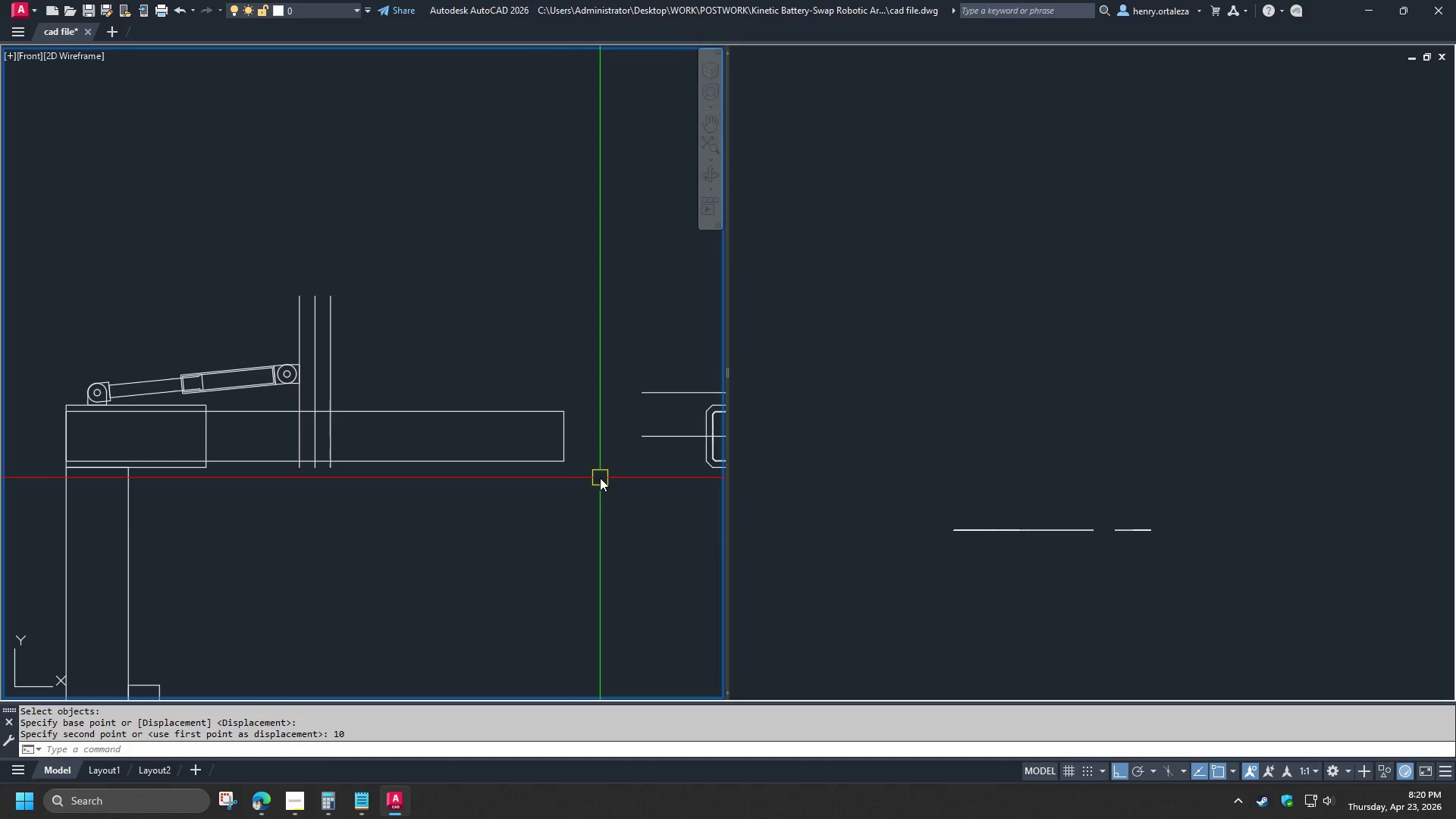 
key(D)
 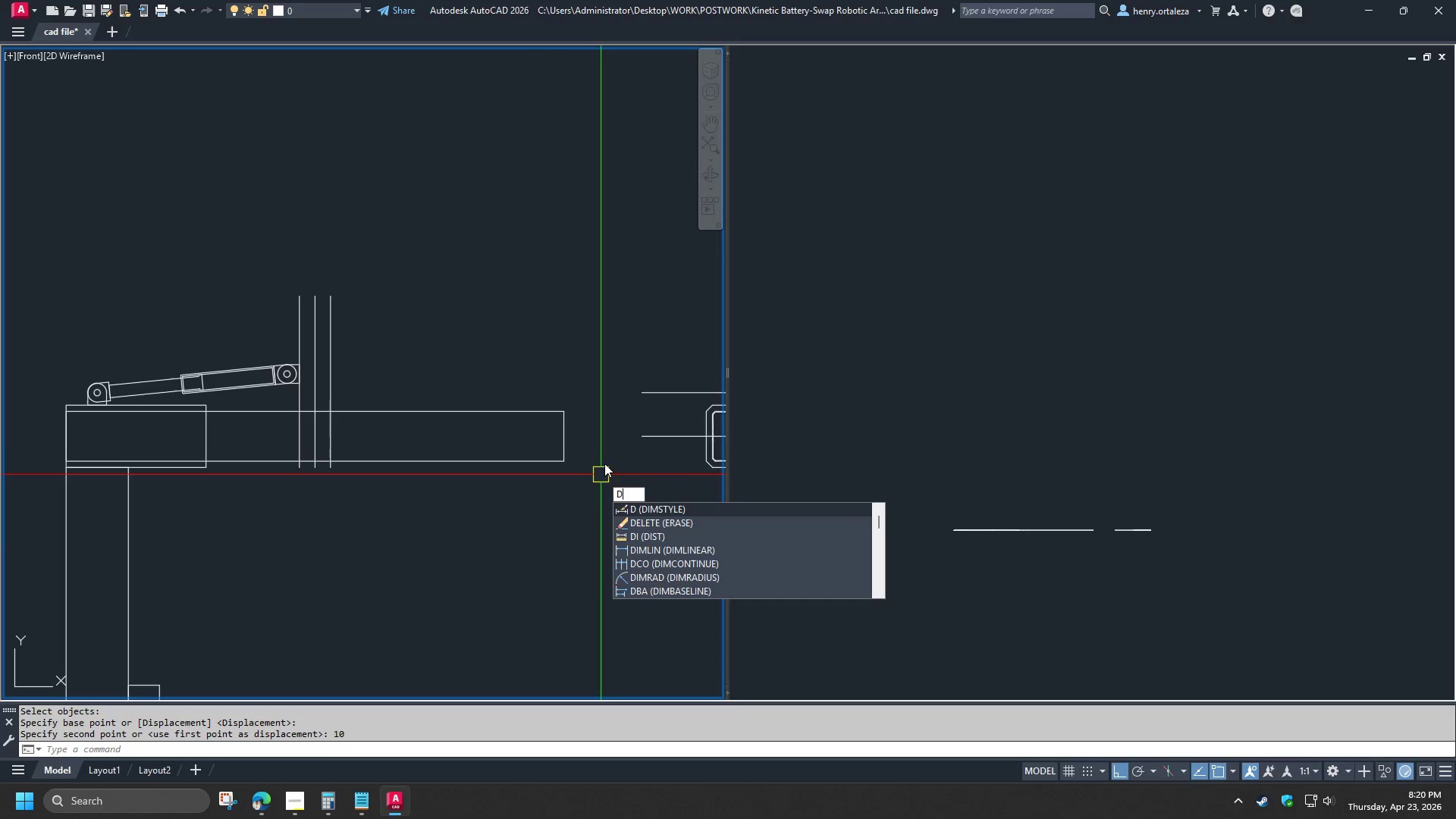 
key(I)
 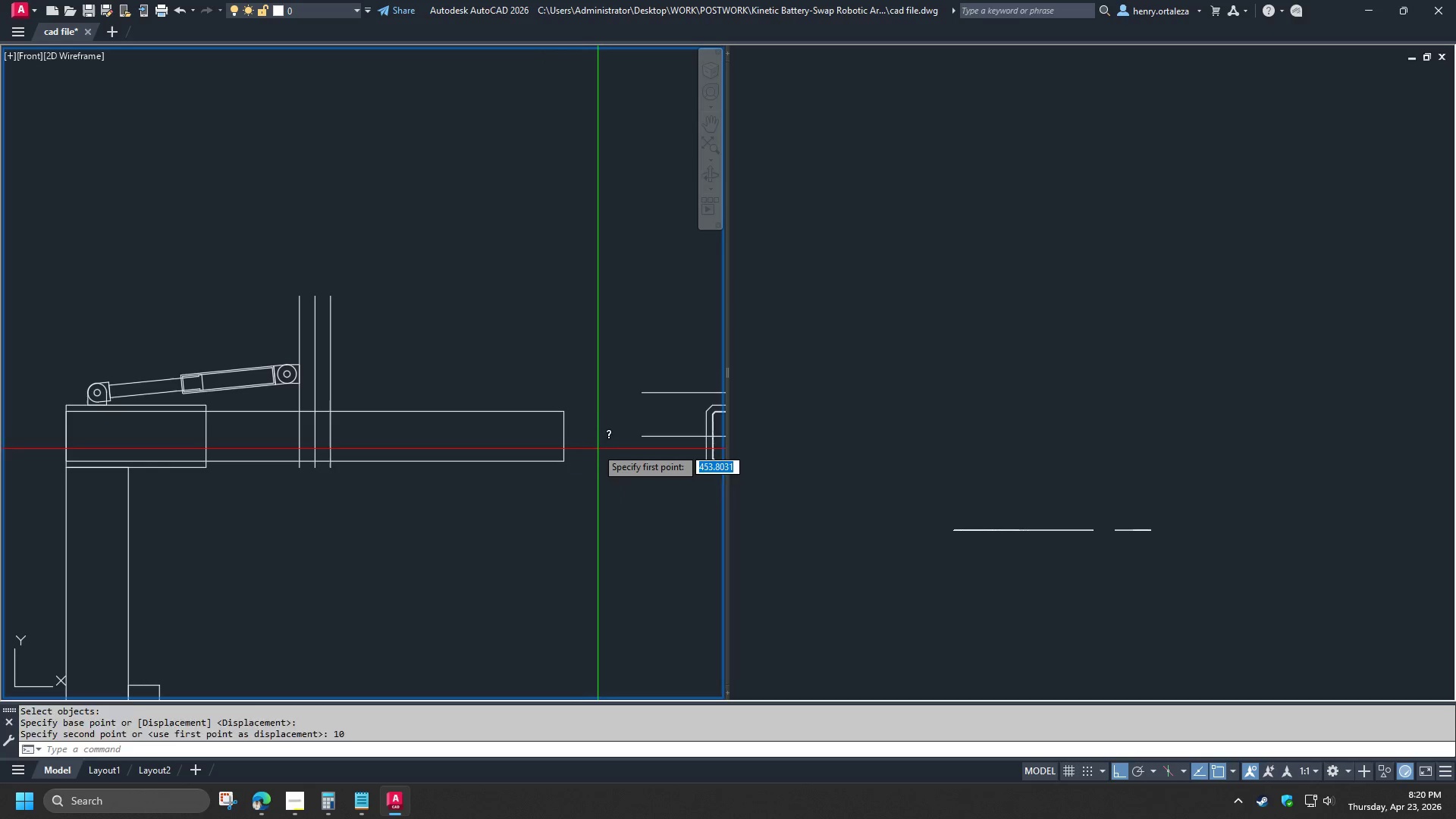 
key(Space)
 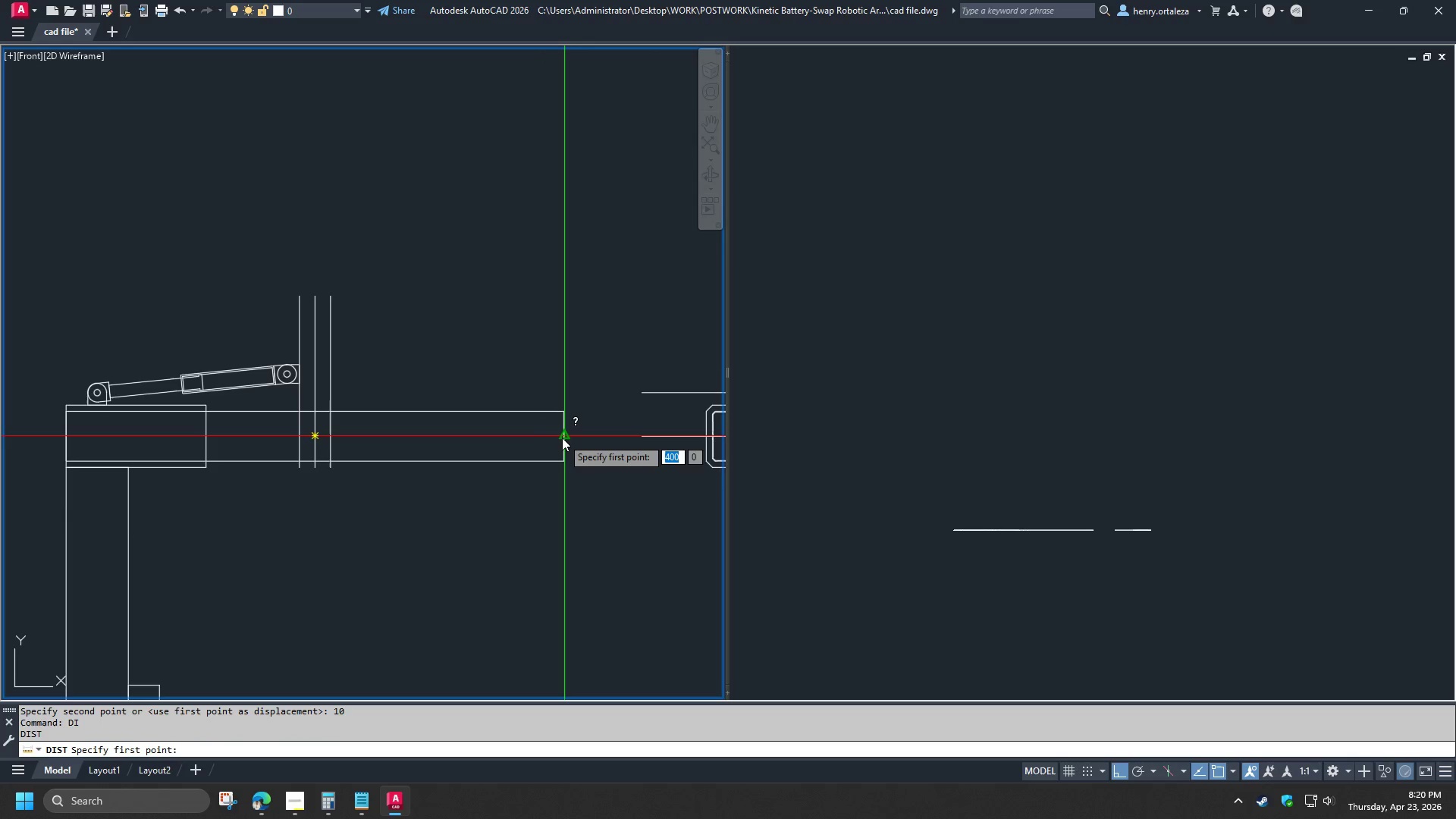 
left_click([562, 438])
 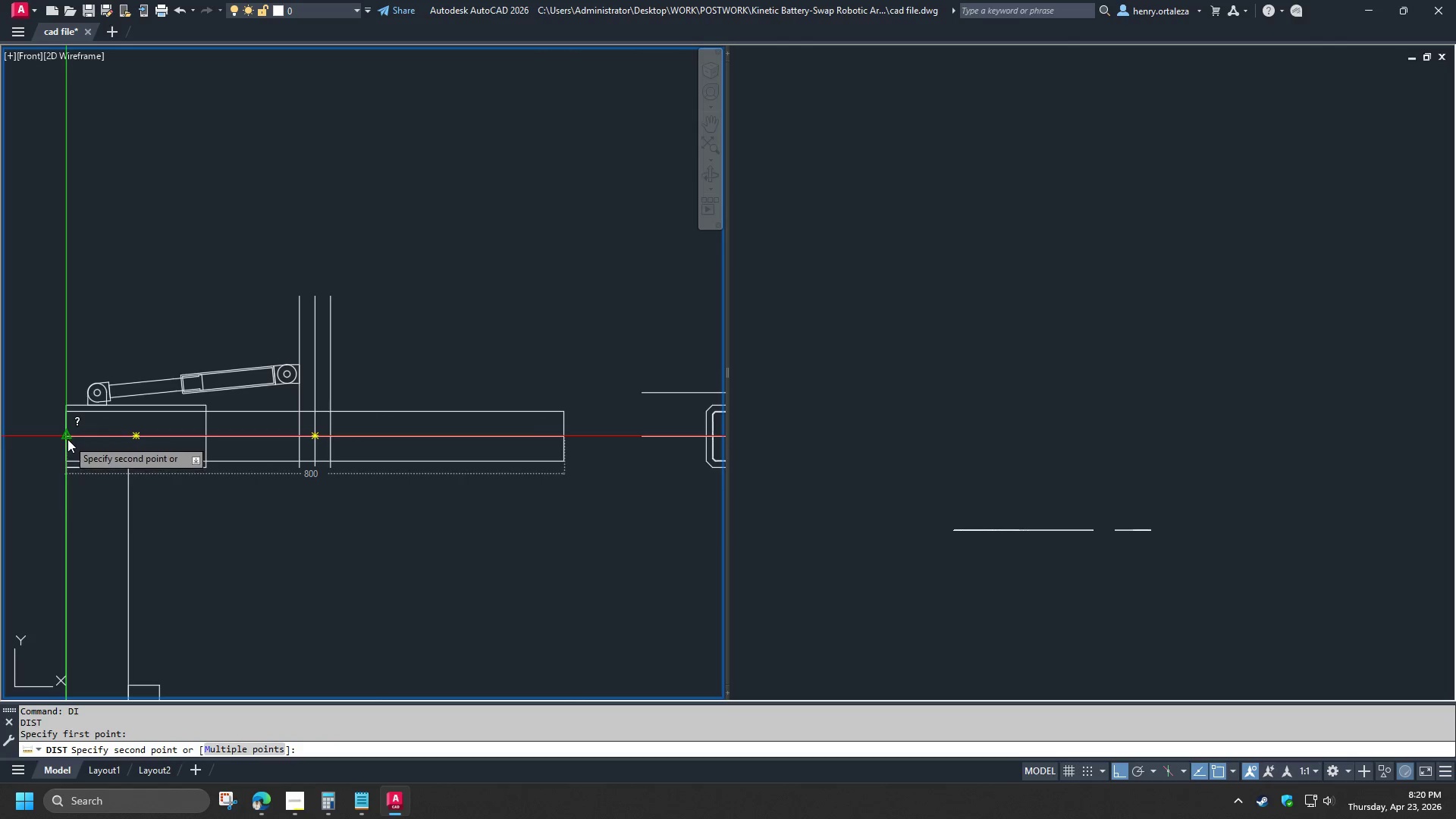 
key(Escape)
 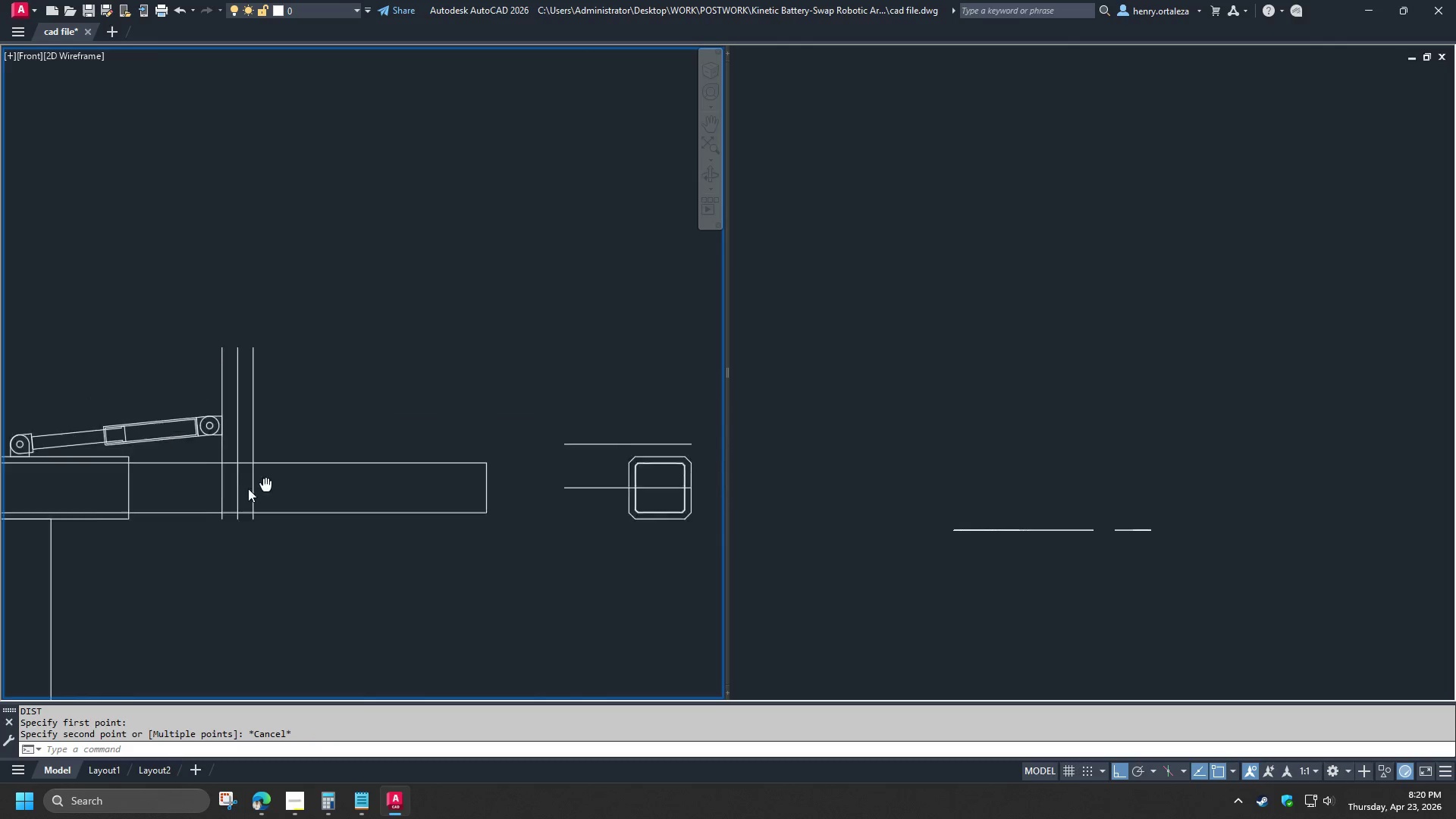 
wait(5.69)
 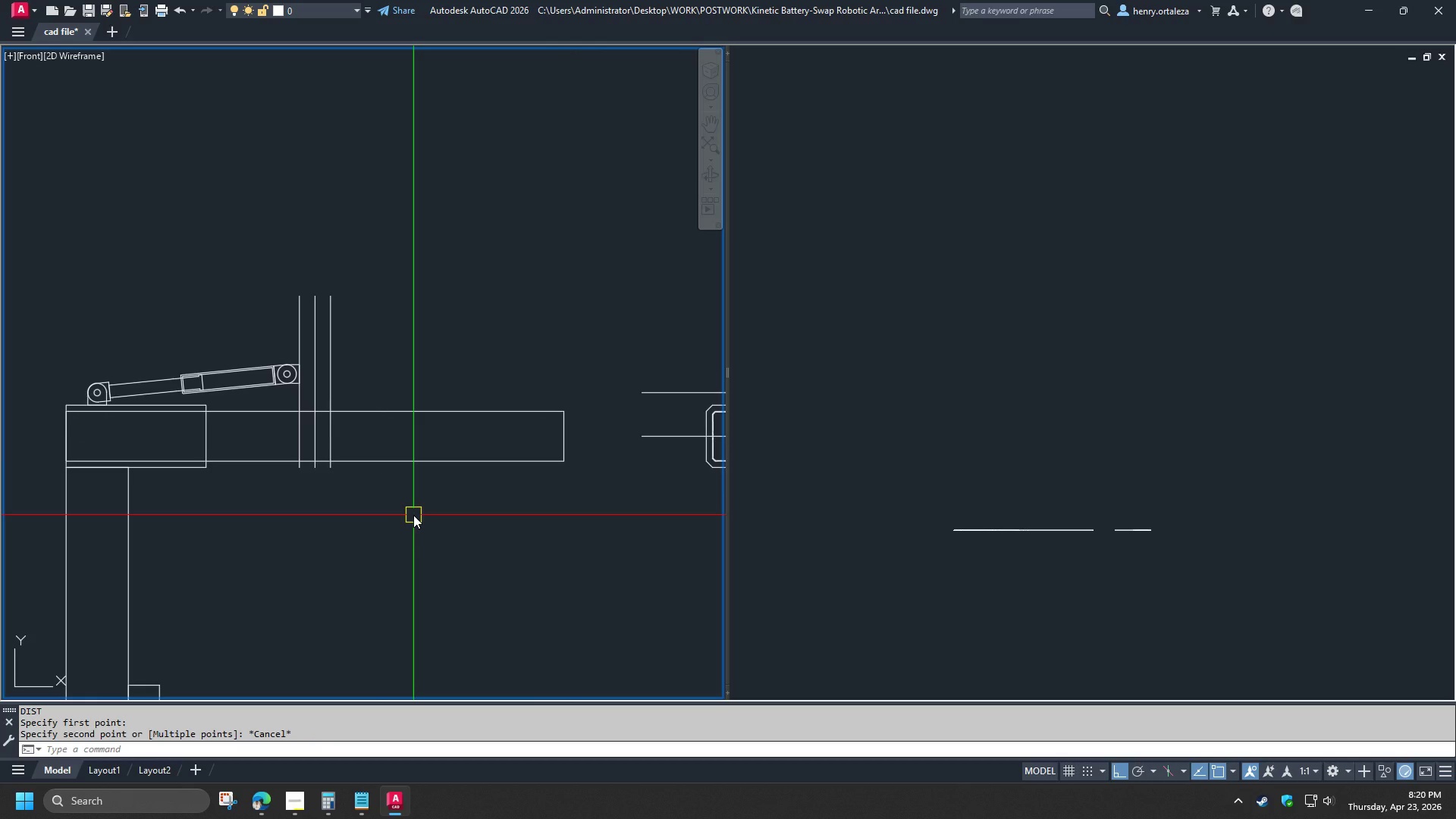 
scroll: coordinate [367, 458], scroll_direction: up, amount: 1.0
 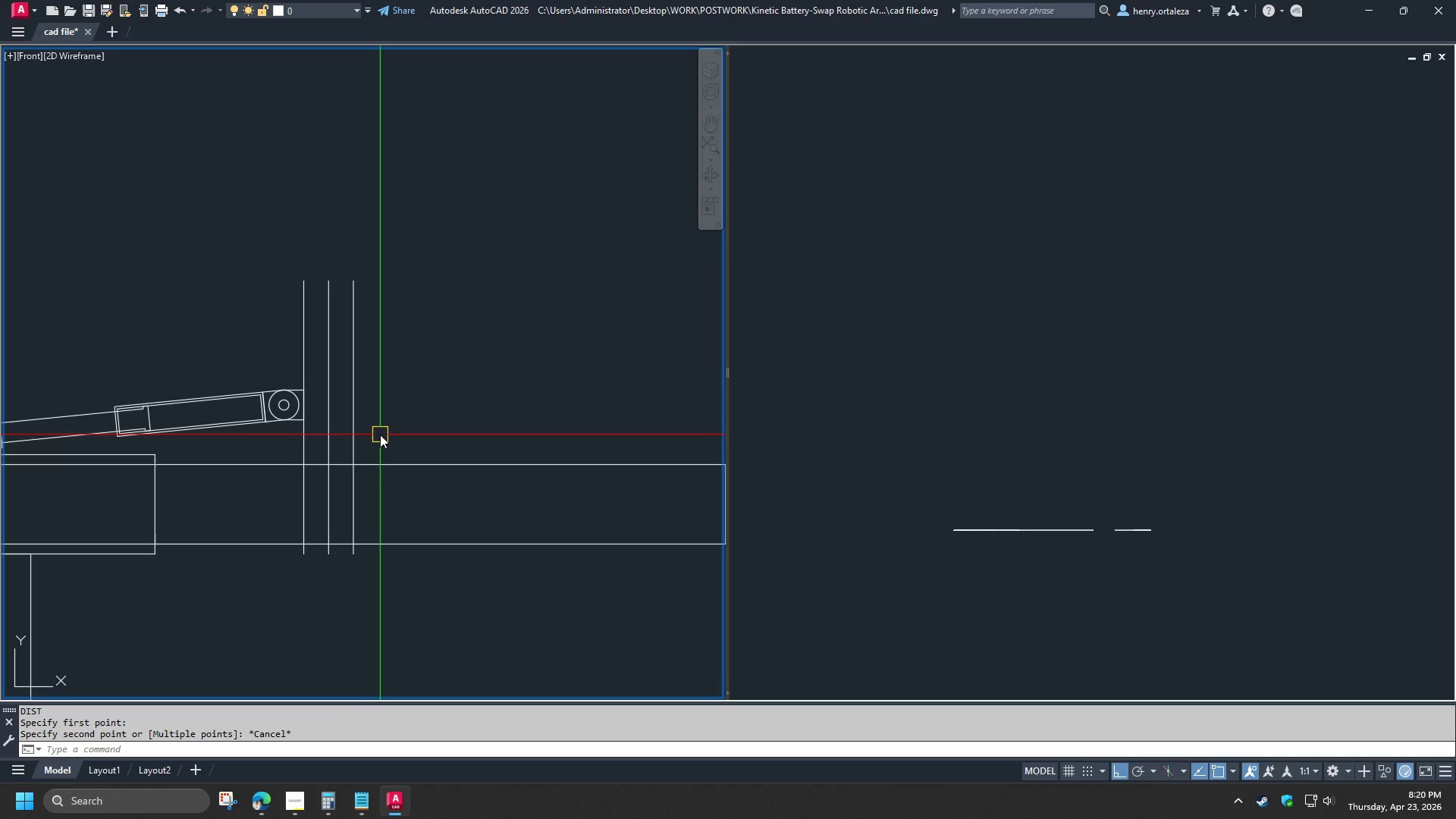 
key(O)
 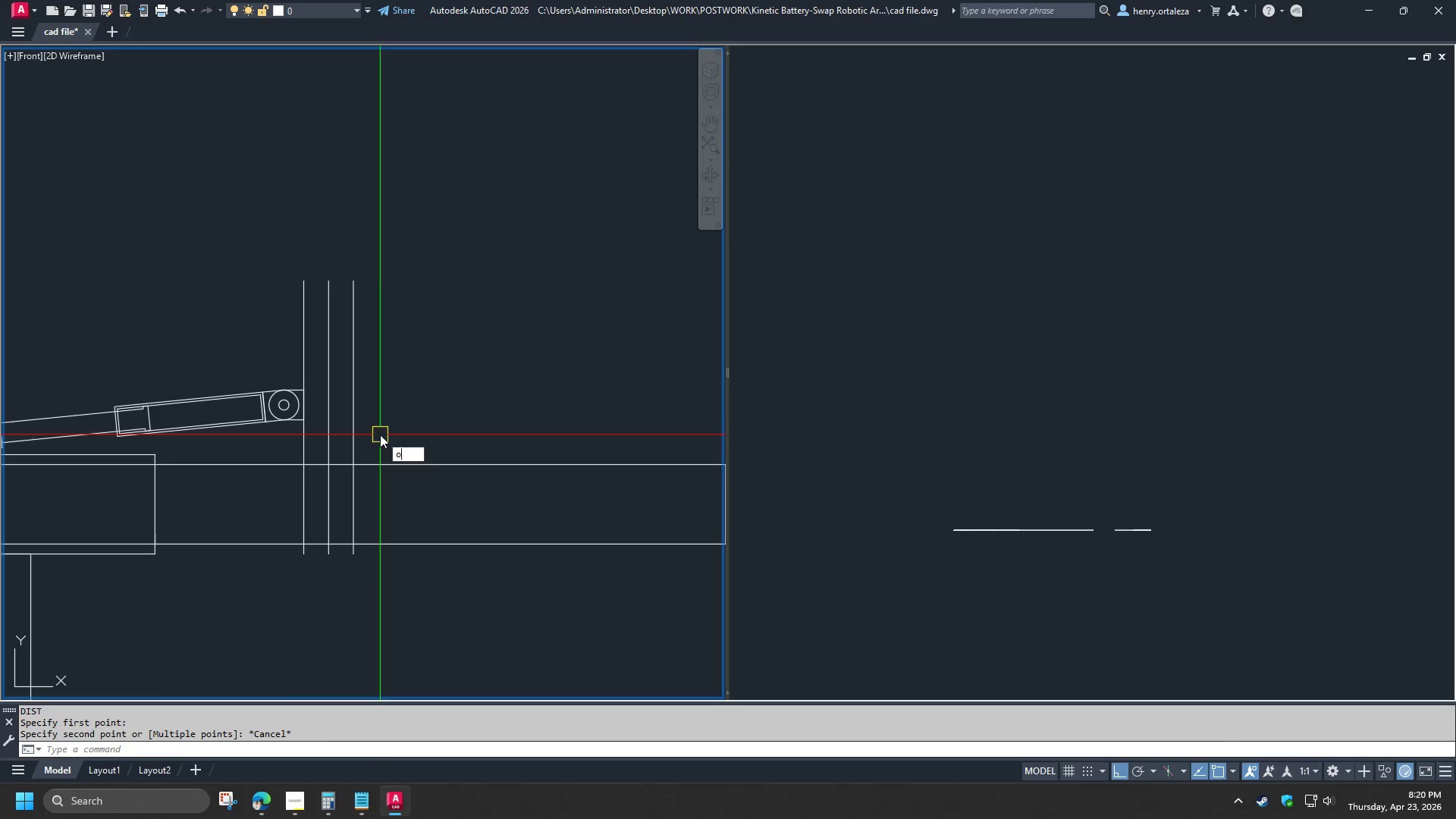 
key(Space)
 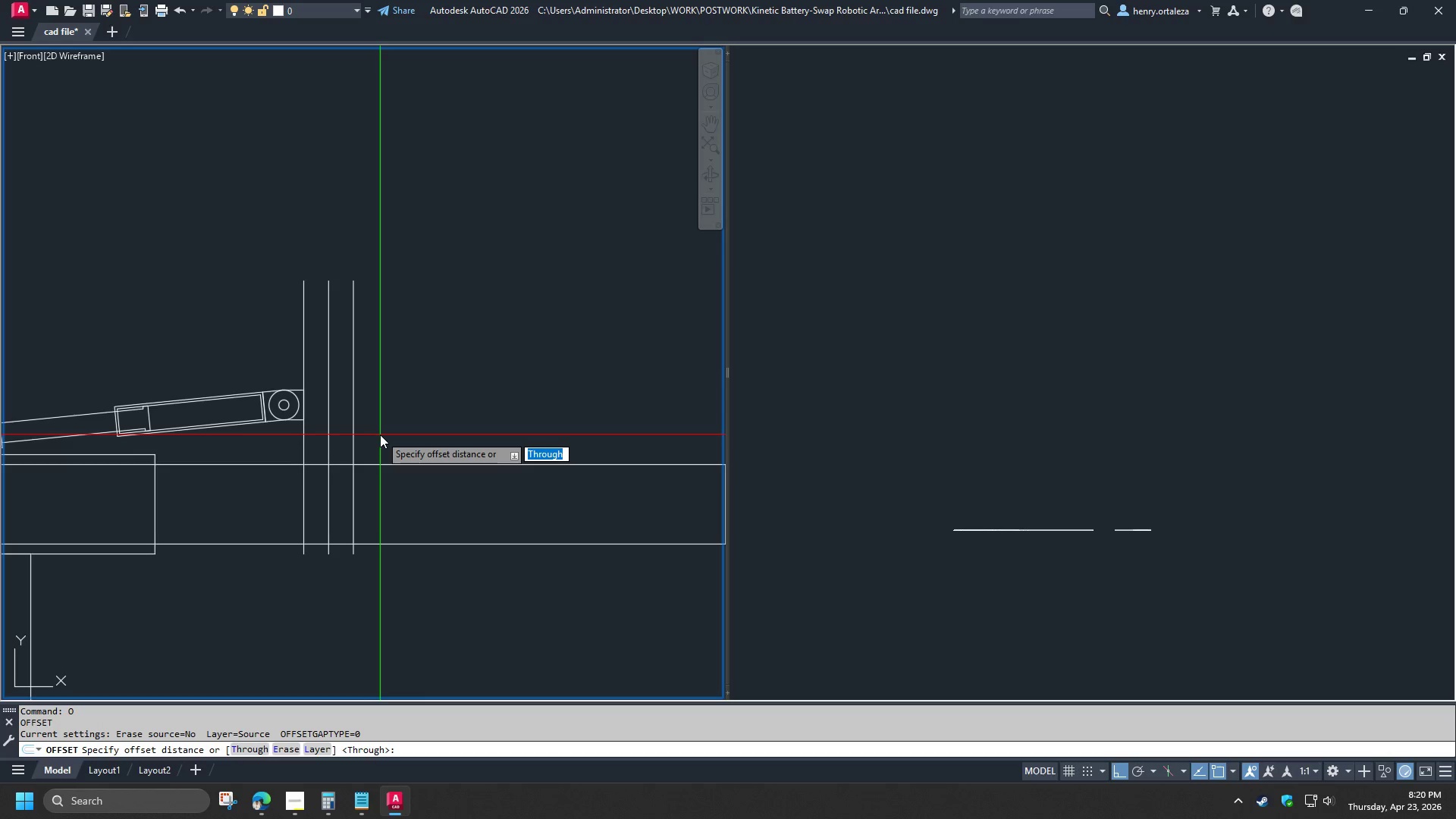 
key(T)
 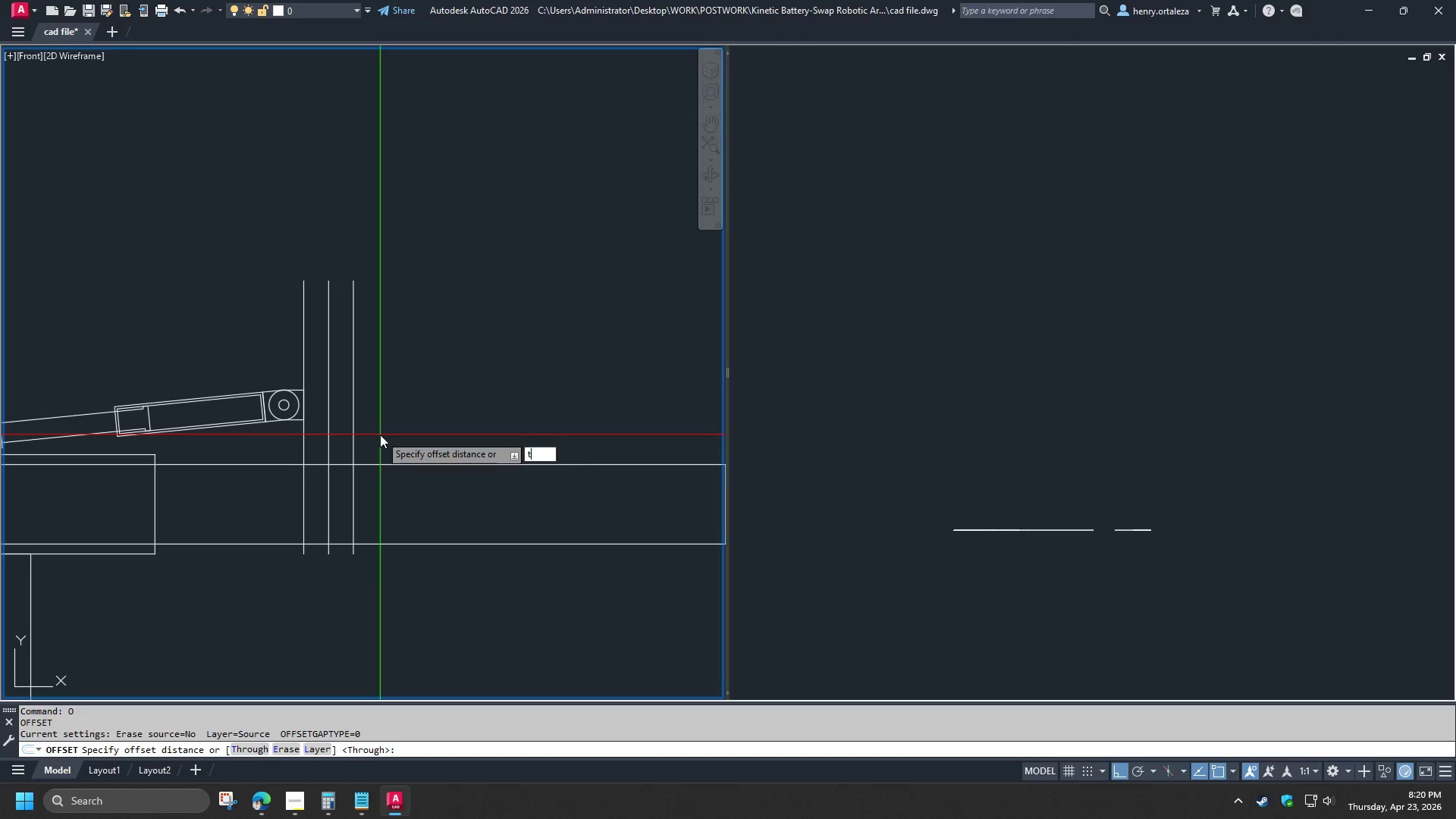 
key(Space)
 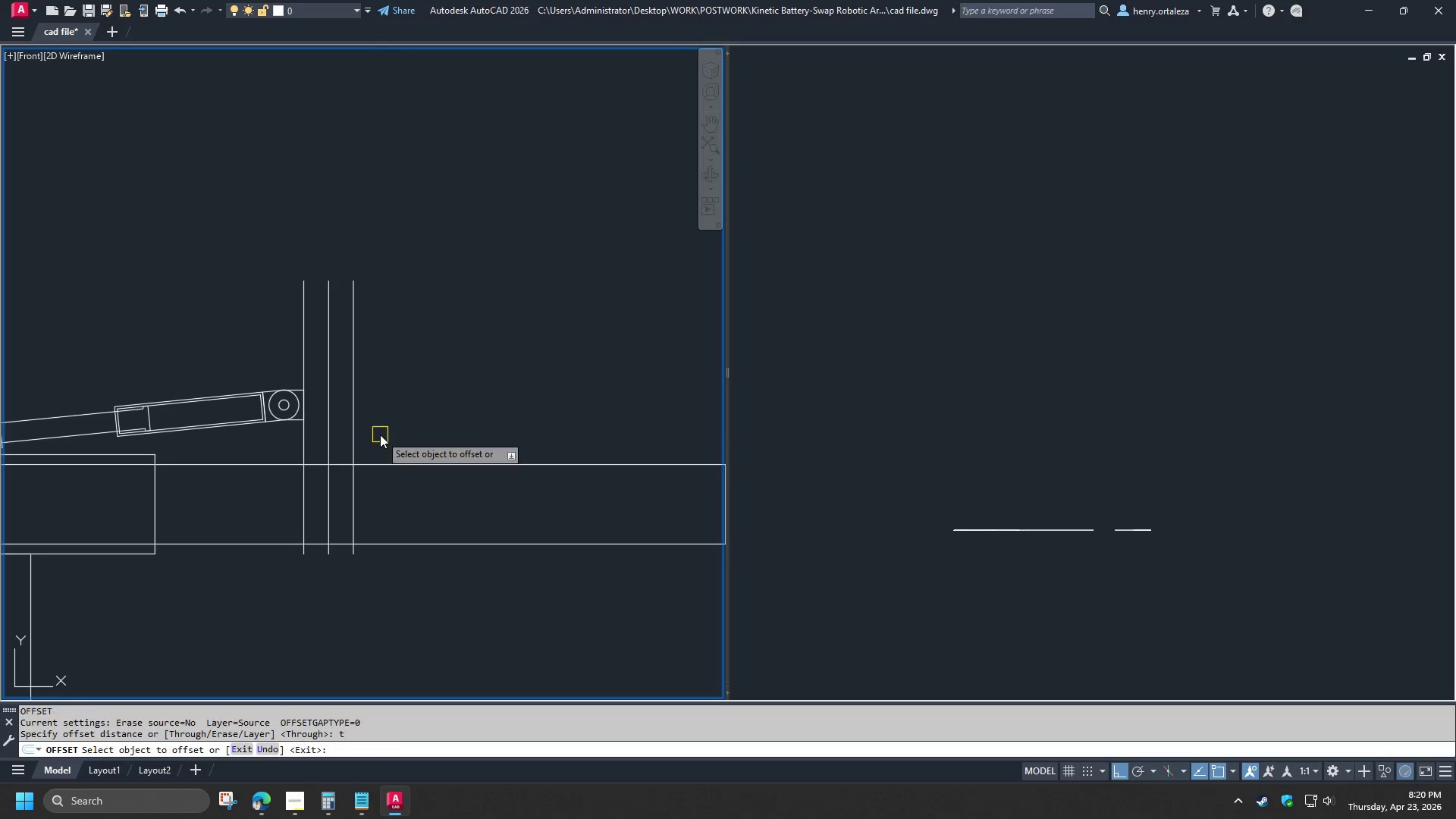 
scroll: coordinate [380, 435], scroll_direction: down, amount: 1.0
 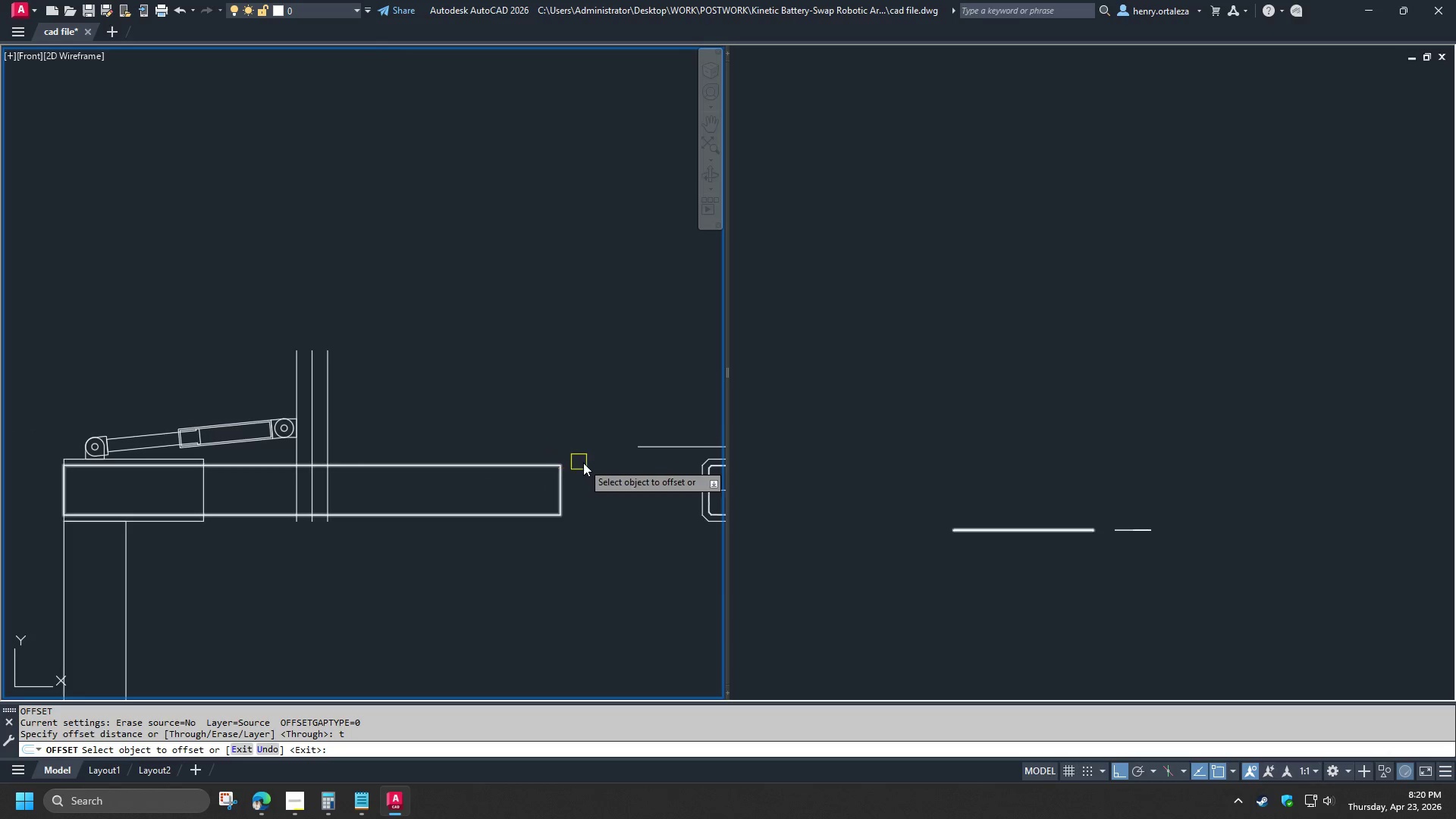 
left_click([642, 448])
 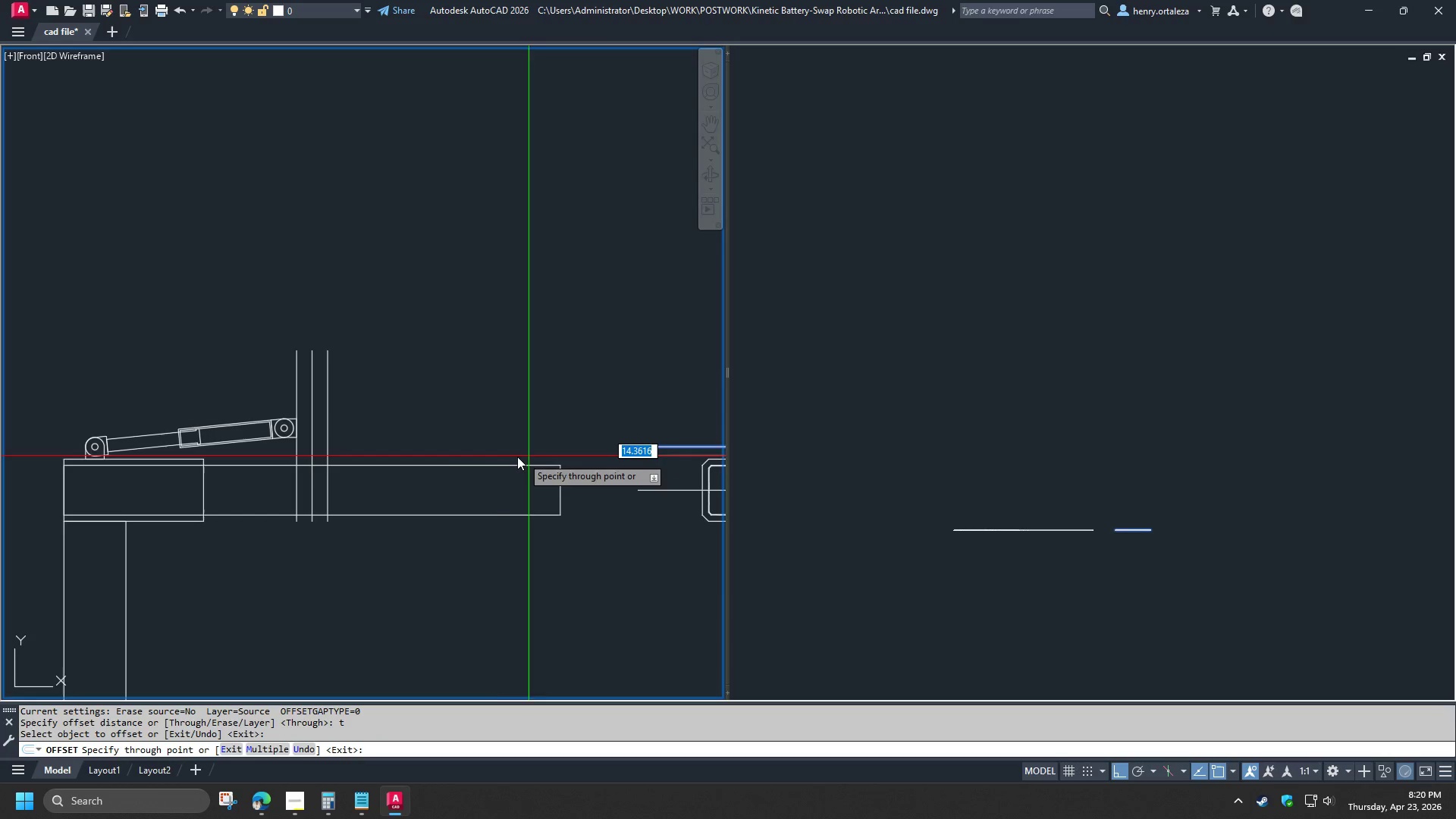 
type(cen )
 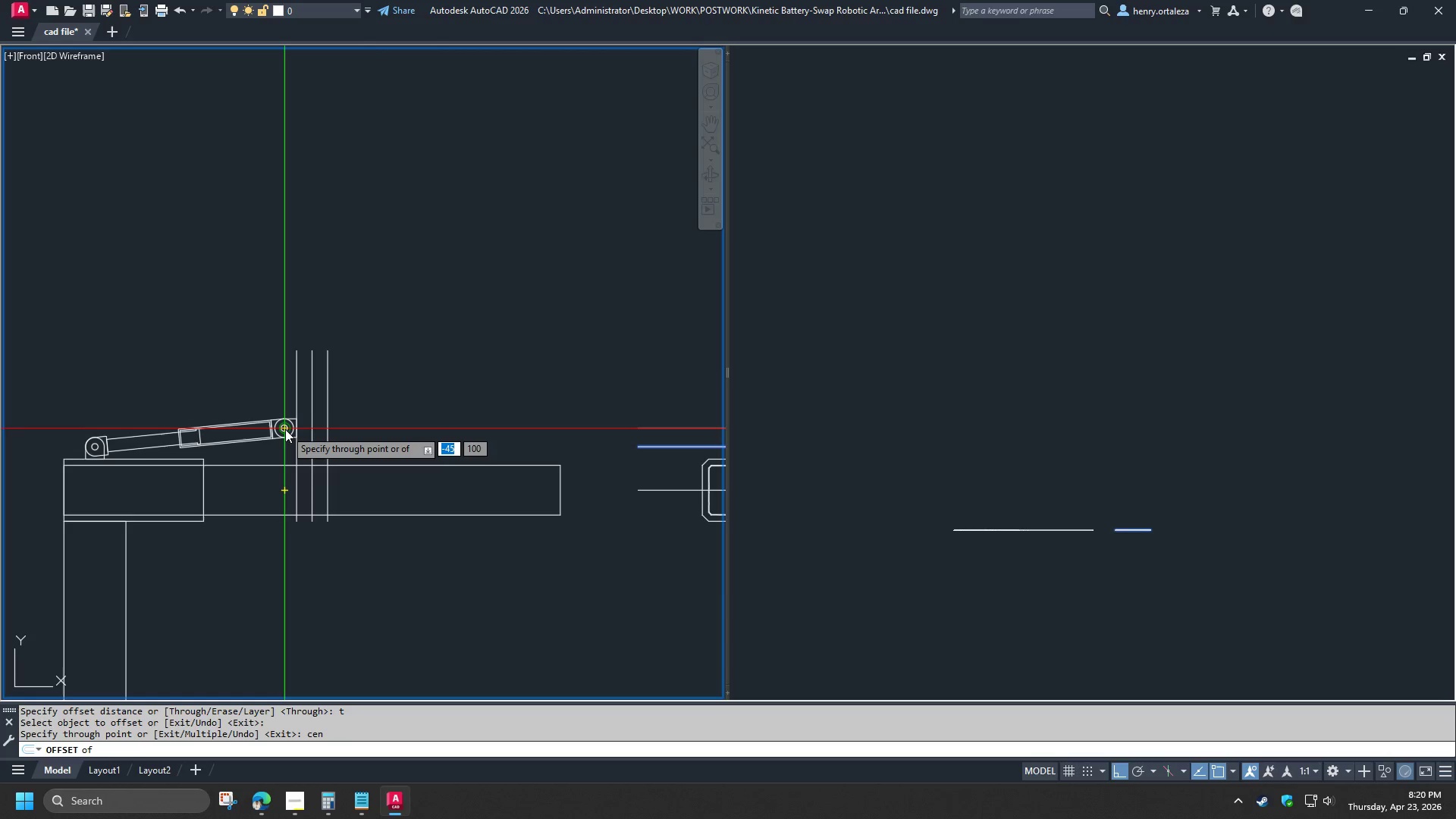 
left_click([285, 429])
 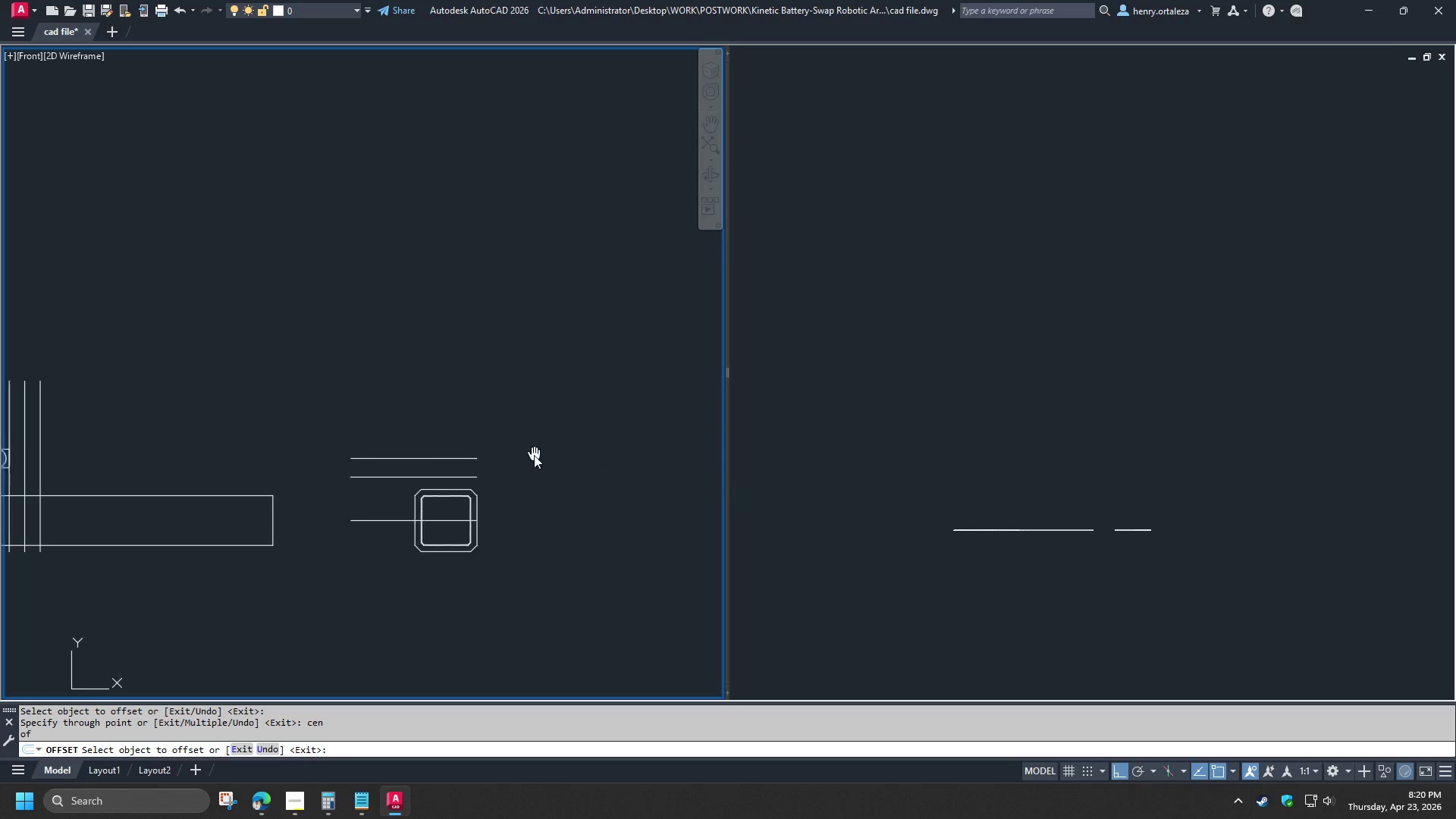 
scroll: coordinate [472, 423], scroll_direction: up, amount: 1.0
 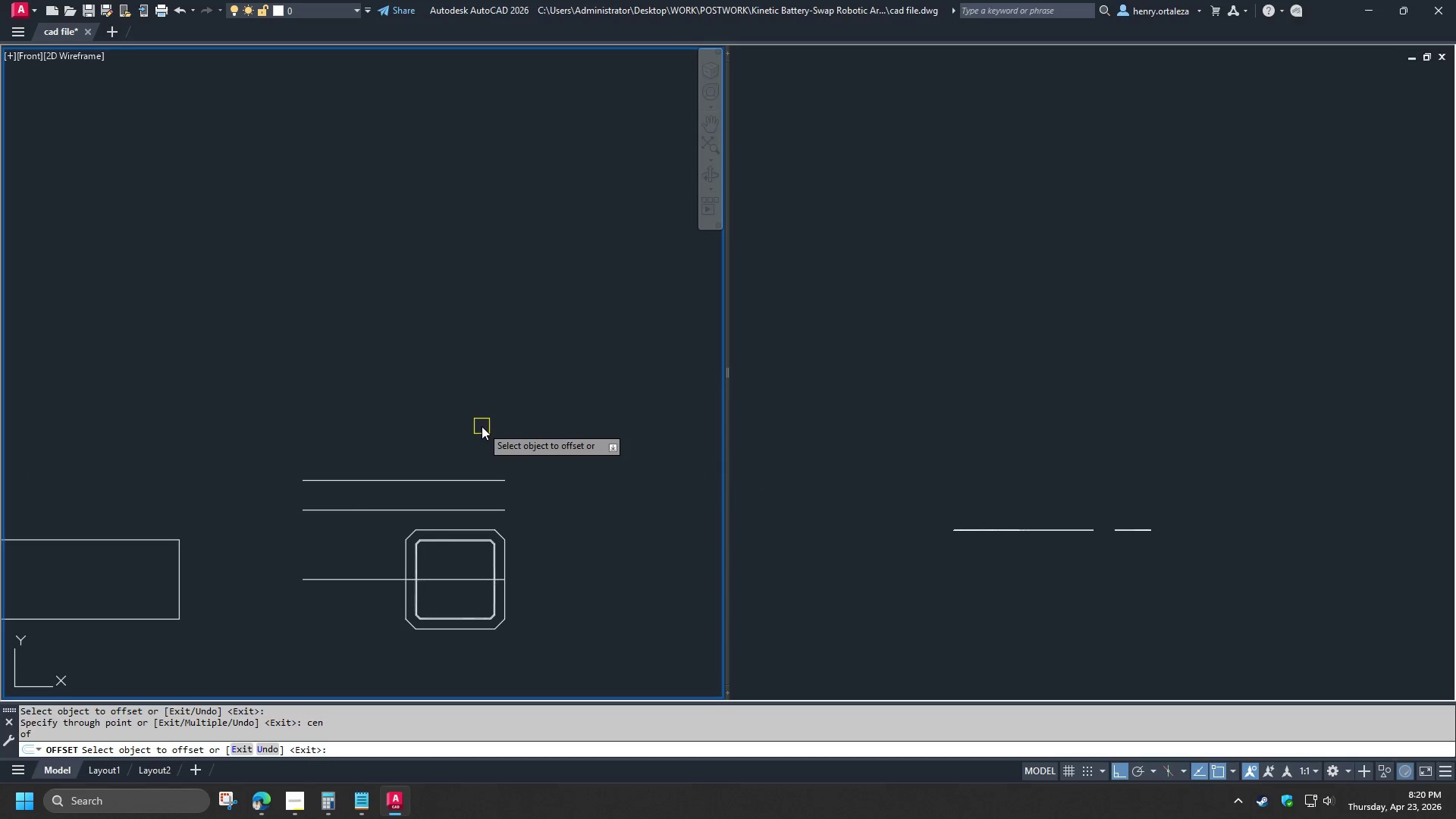 
key(Space)
 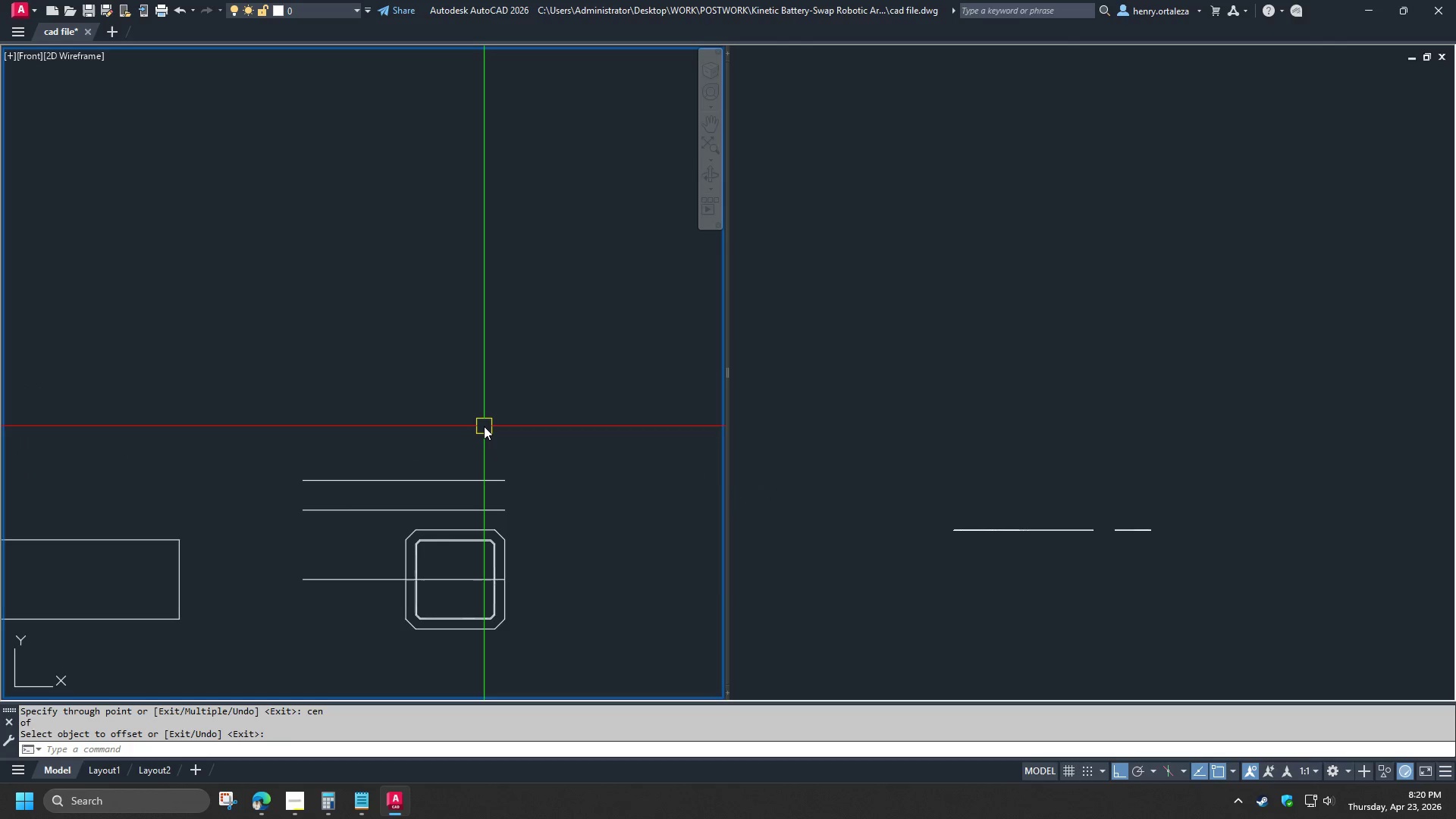 
key(O)
 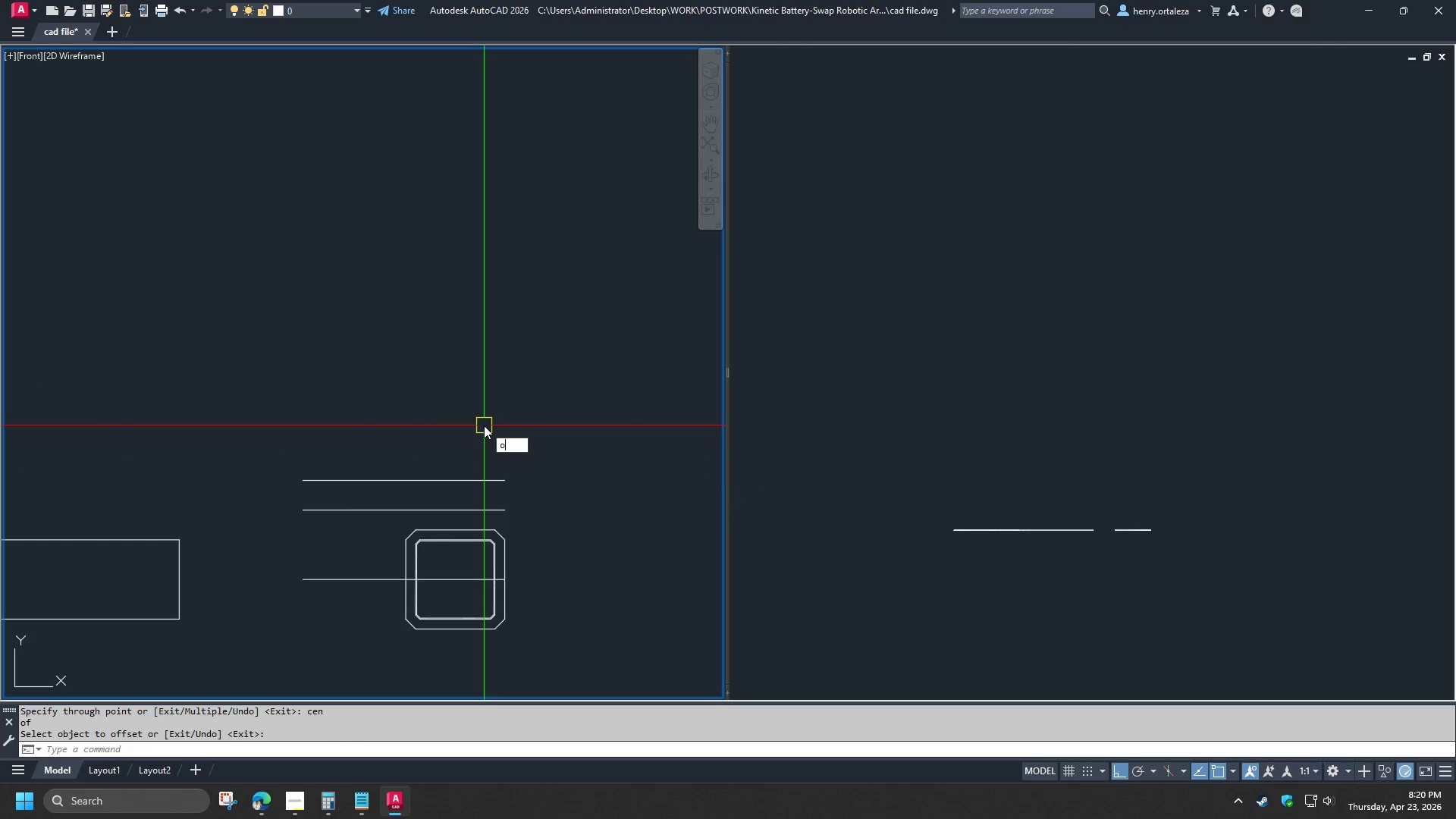 
key(Space)
 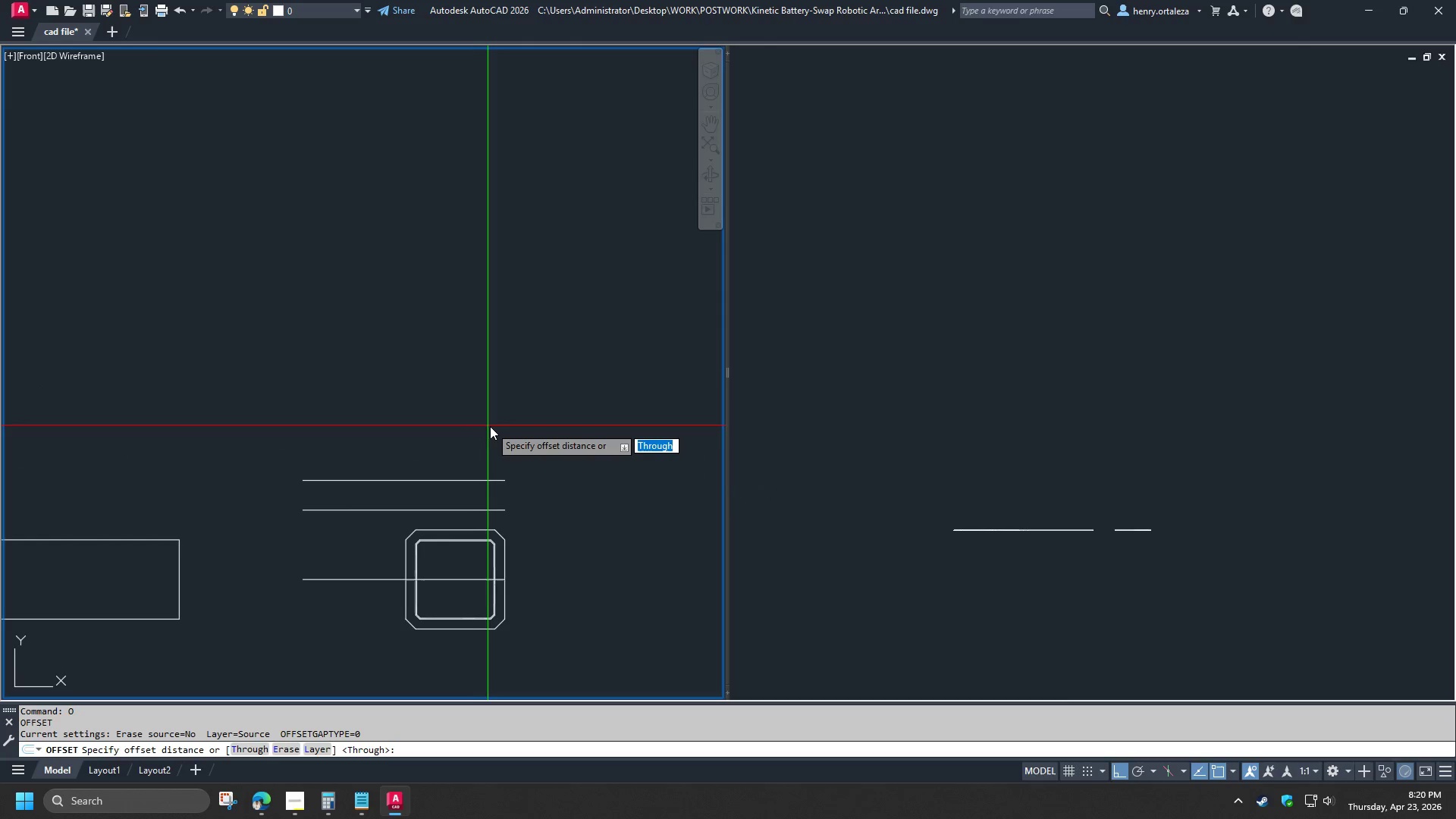 
key(Numpad5)
 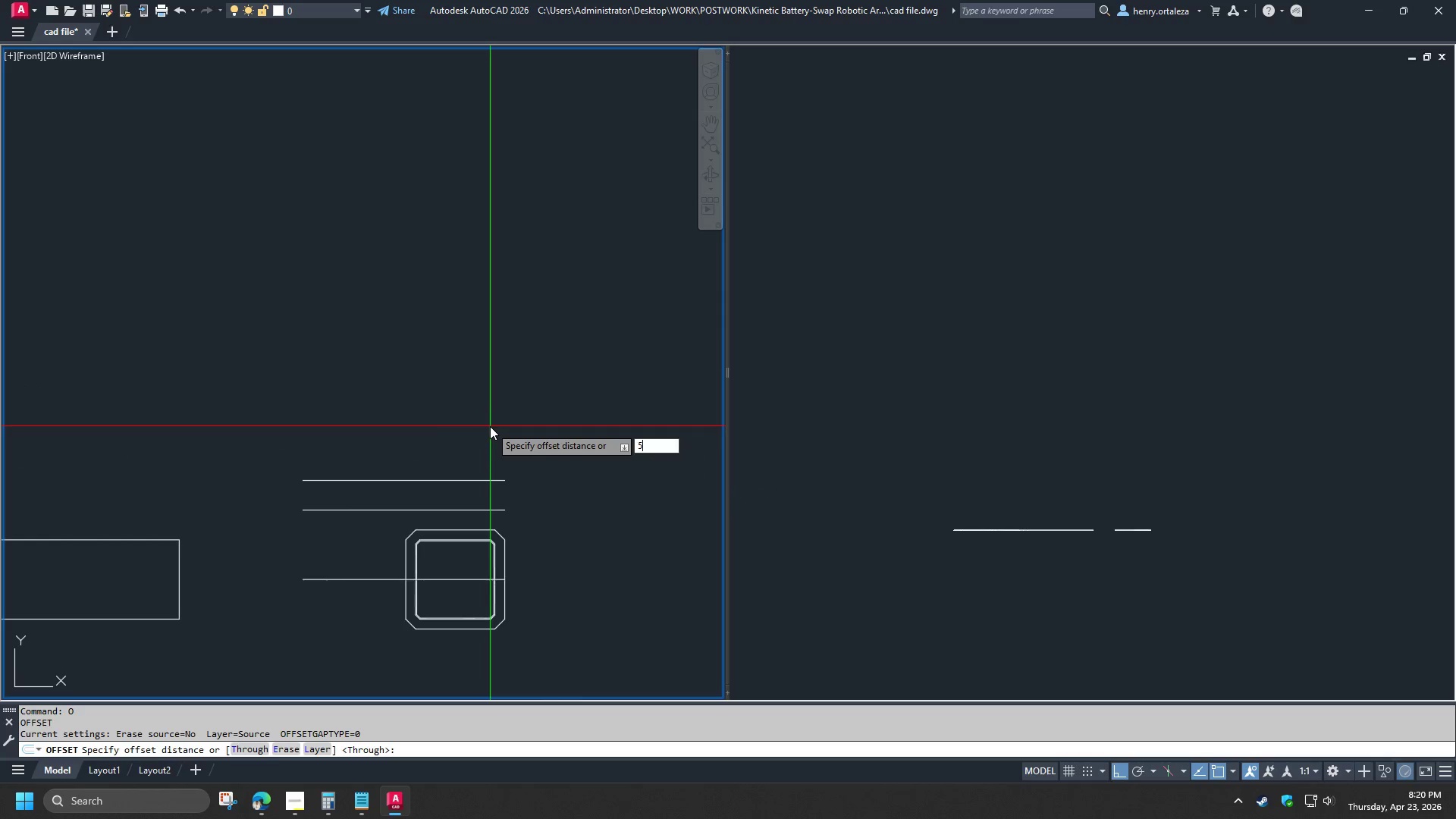 
key(NumpadEnter)
 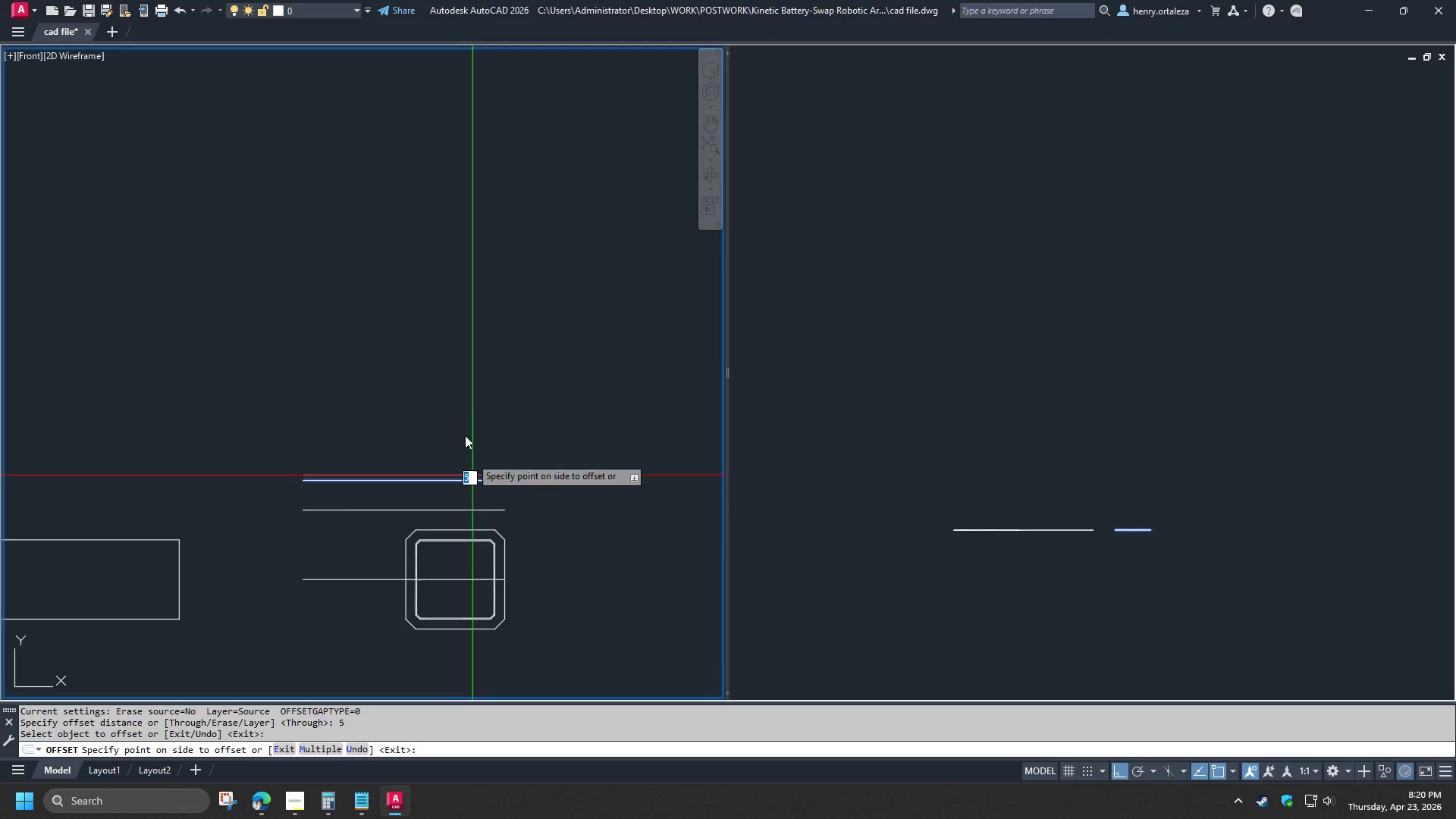 
double_click([462, 413])
 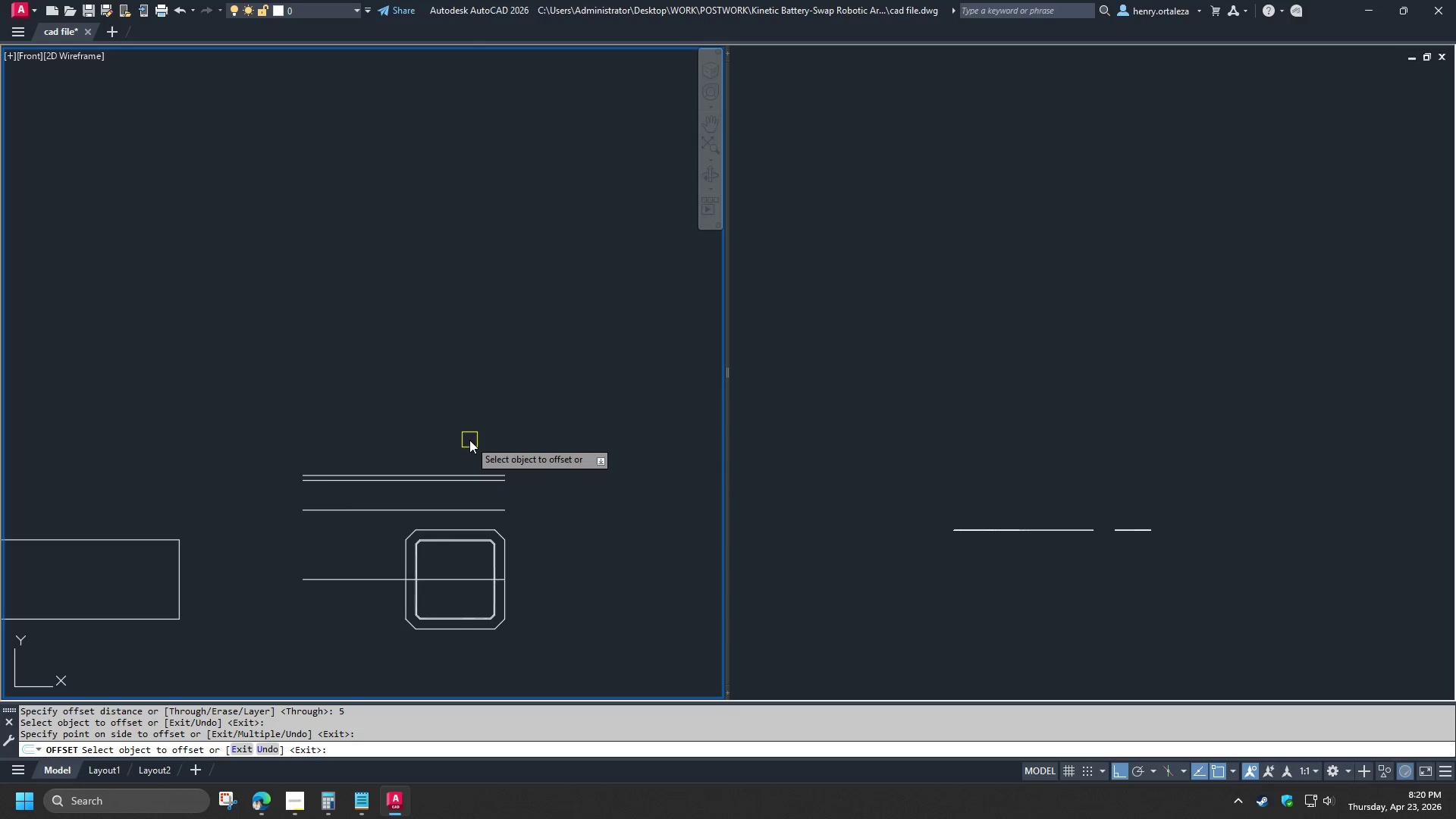 
key(Space)
 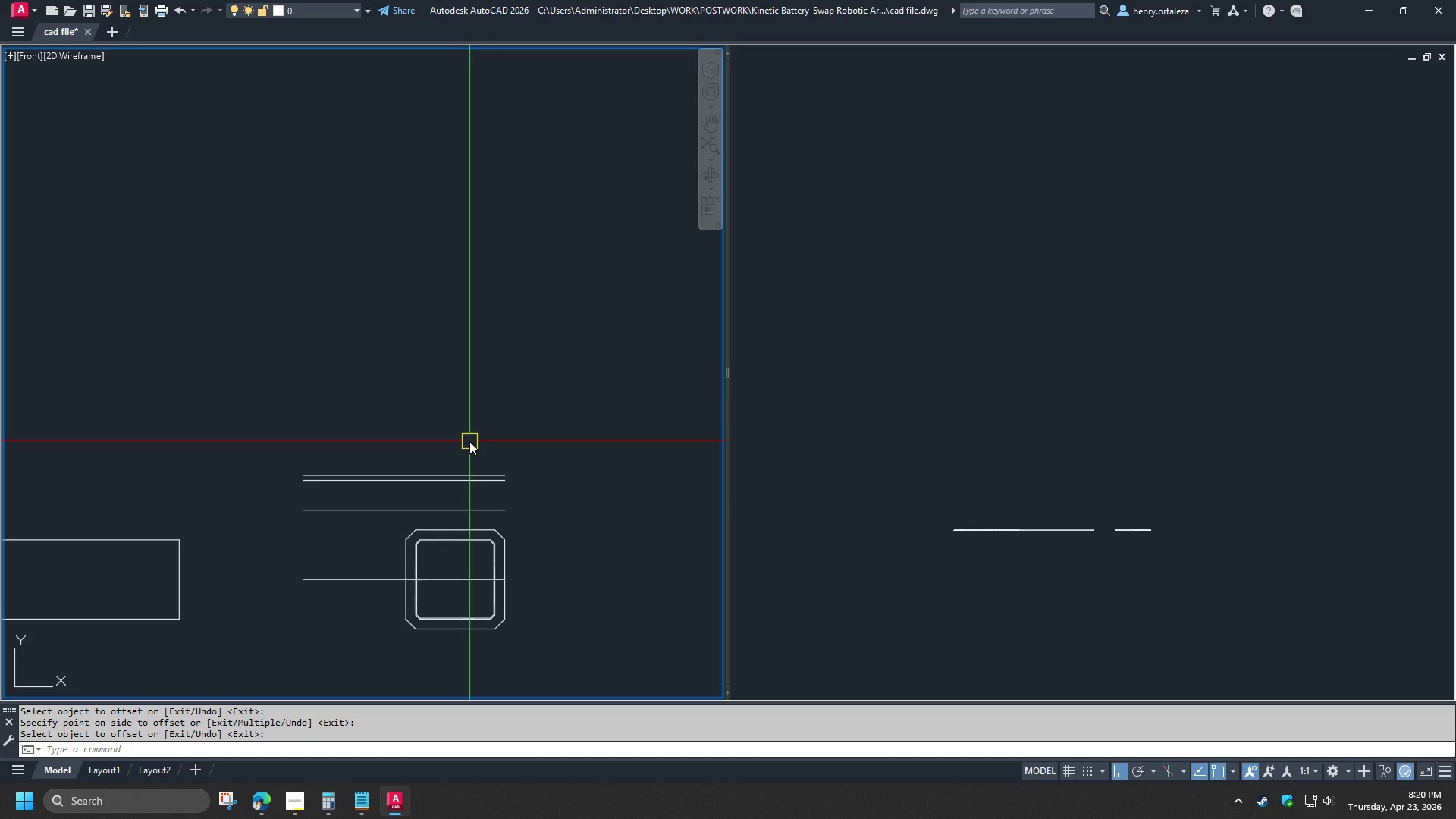 
key(C)
 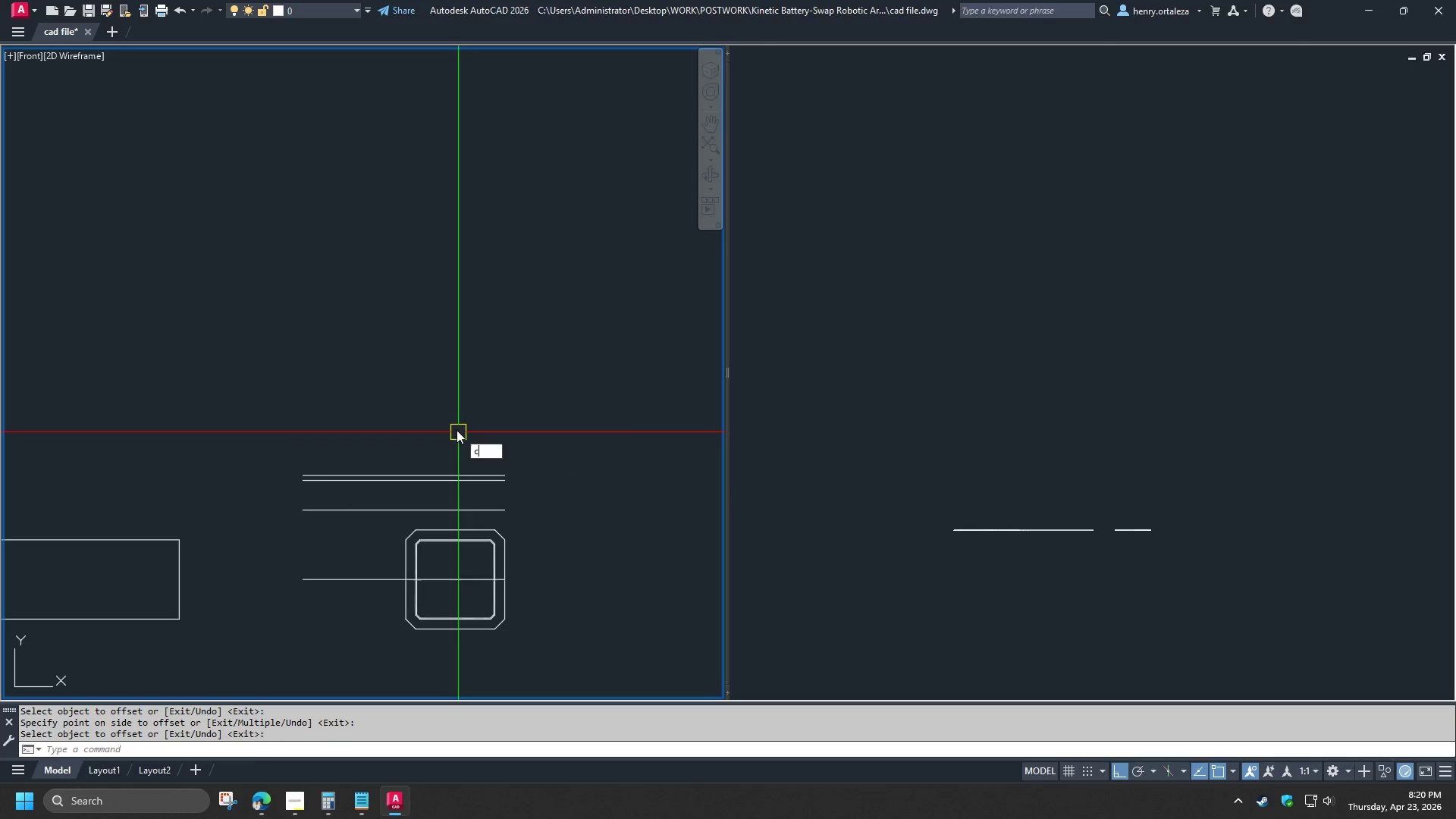 
key(Space)
 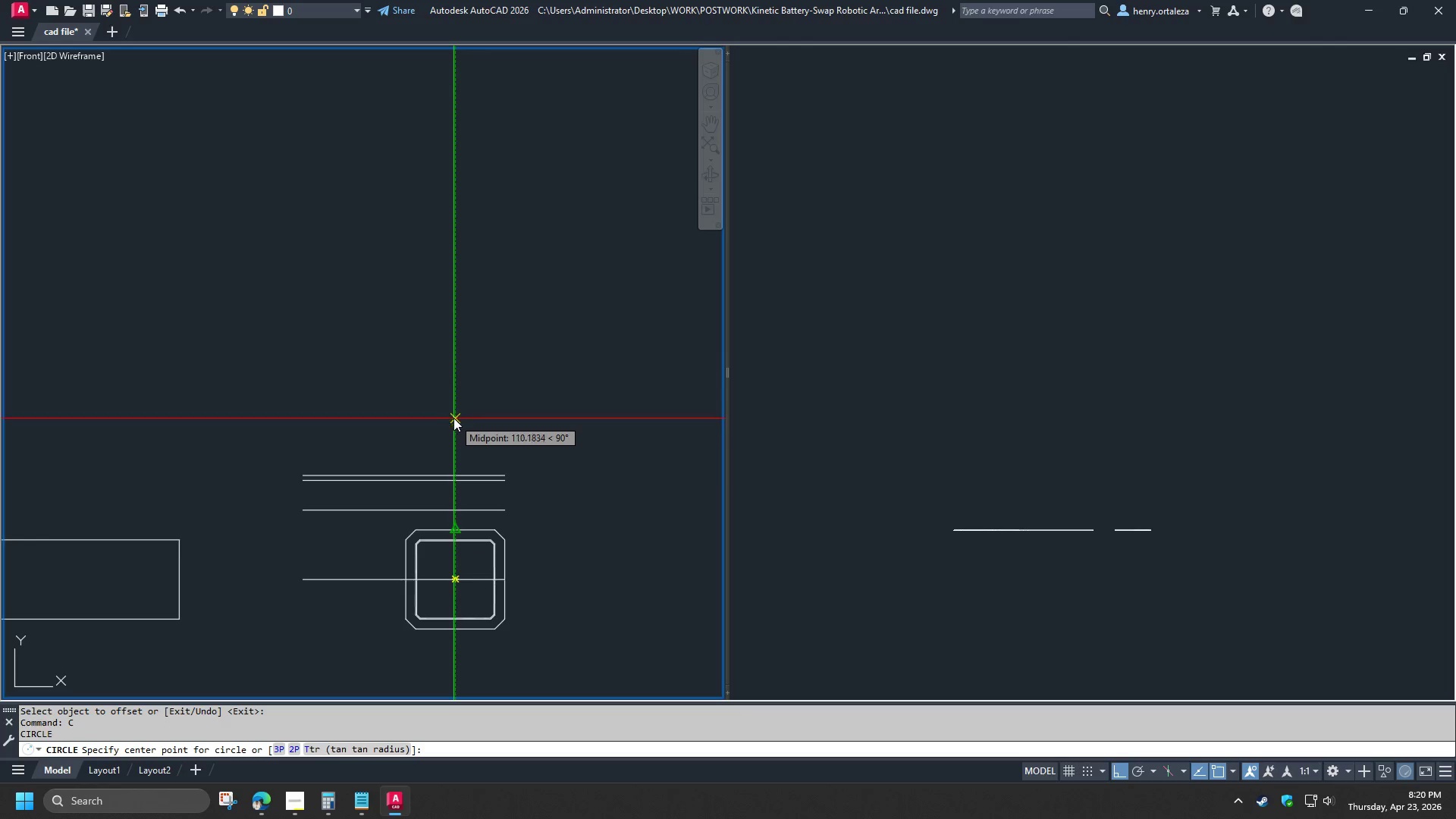 
left_click([451, 405])
 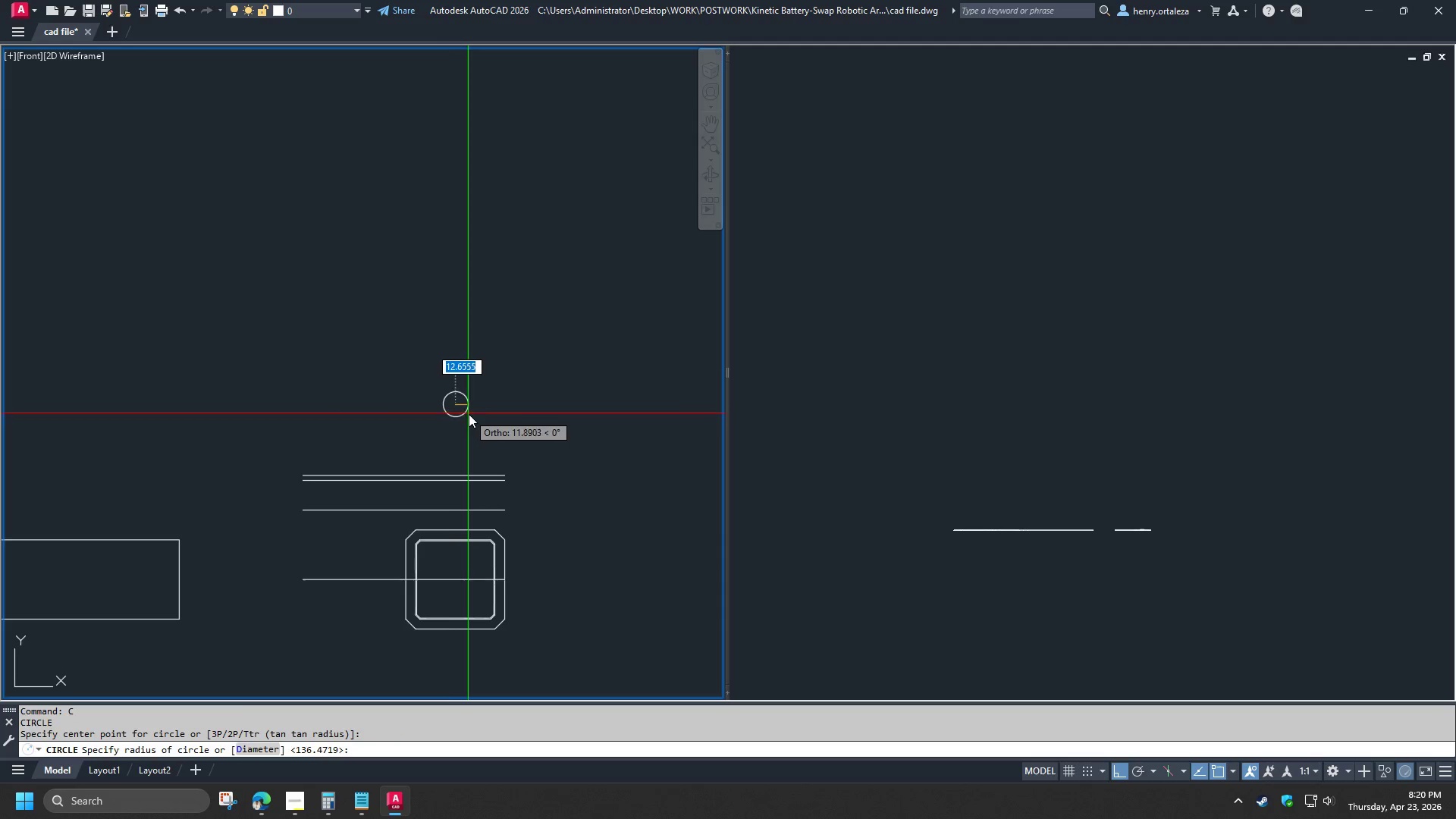 
scroll: coordinate [473, 412], scroll_direction: down, amount: 2.0
 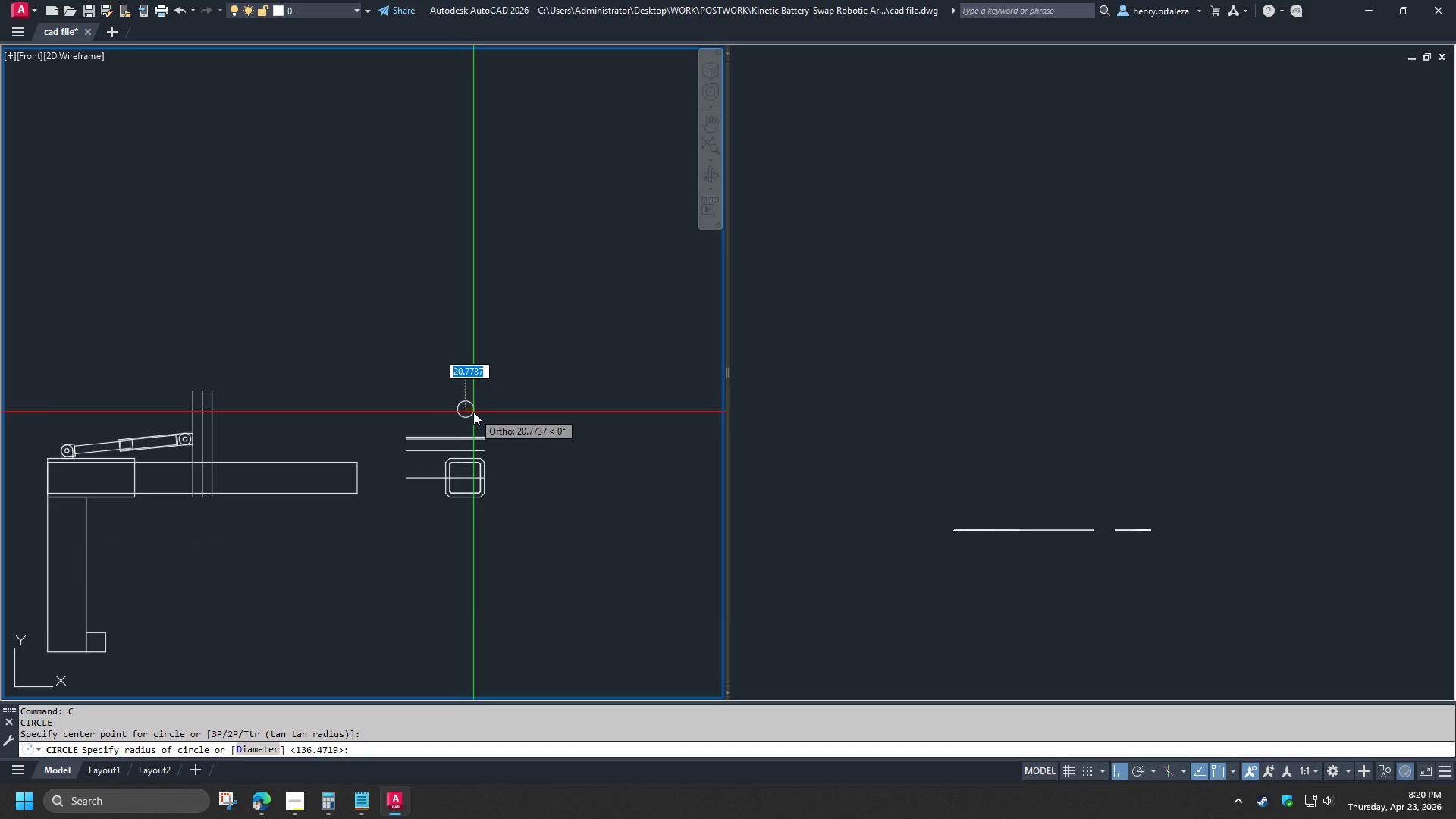 
scroll: coordinate [473, 412], scroll_direction: up, amount: 2.0
 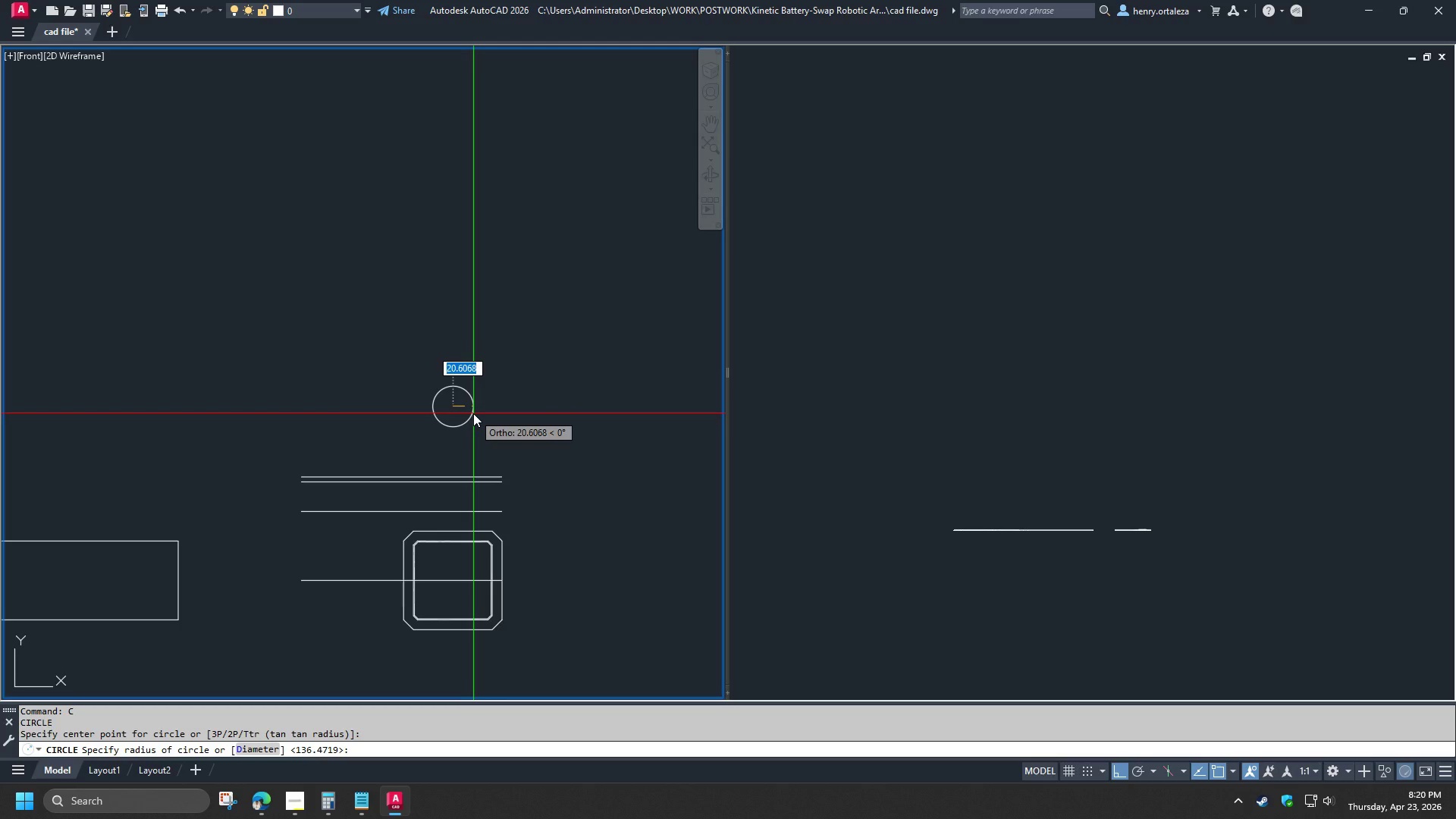 
wait(6.08)
 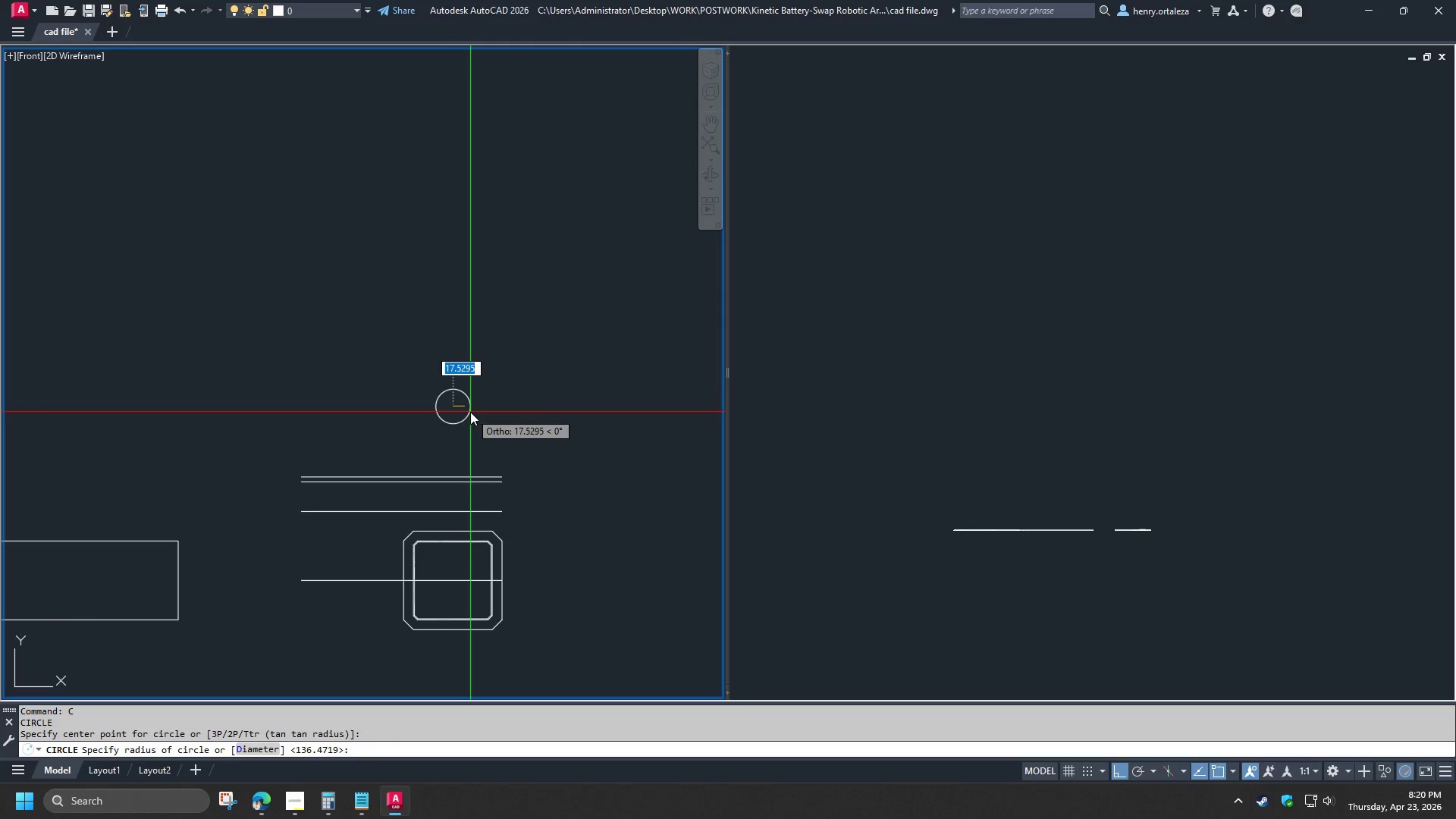 
key(Numpad2)
 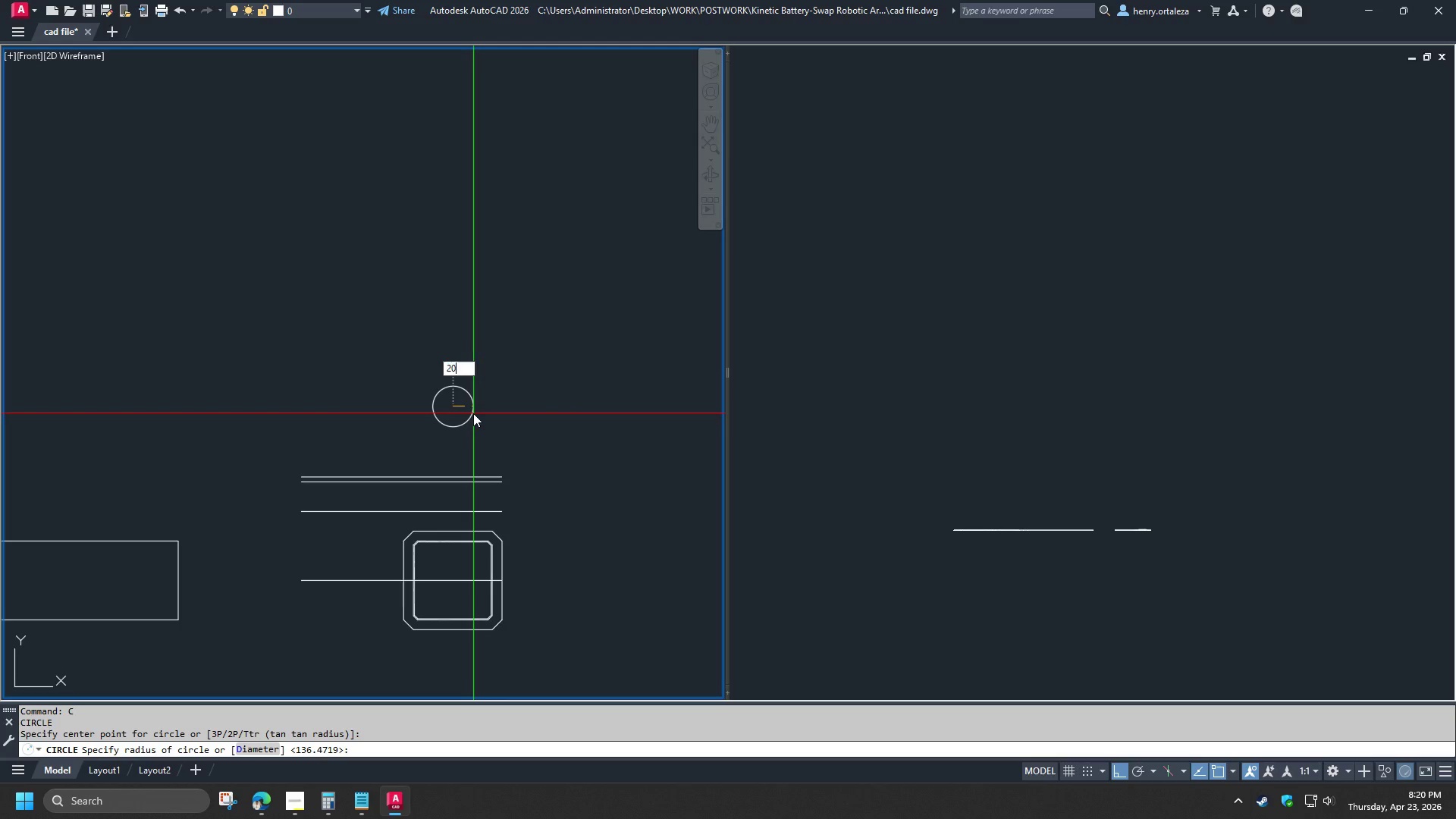 
key(Numpad0)
 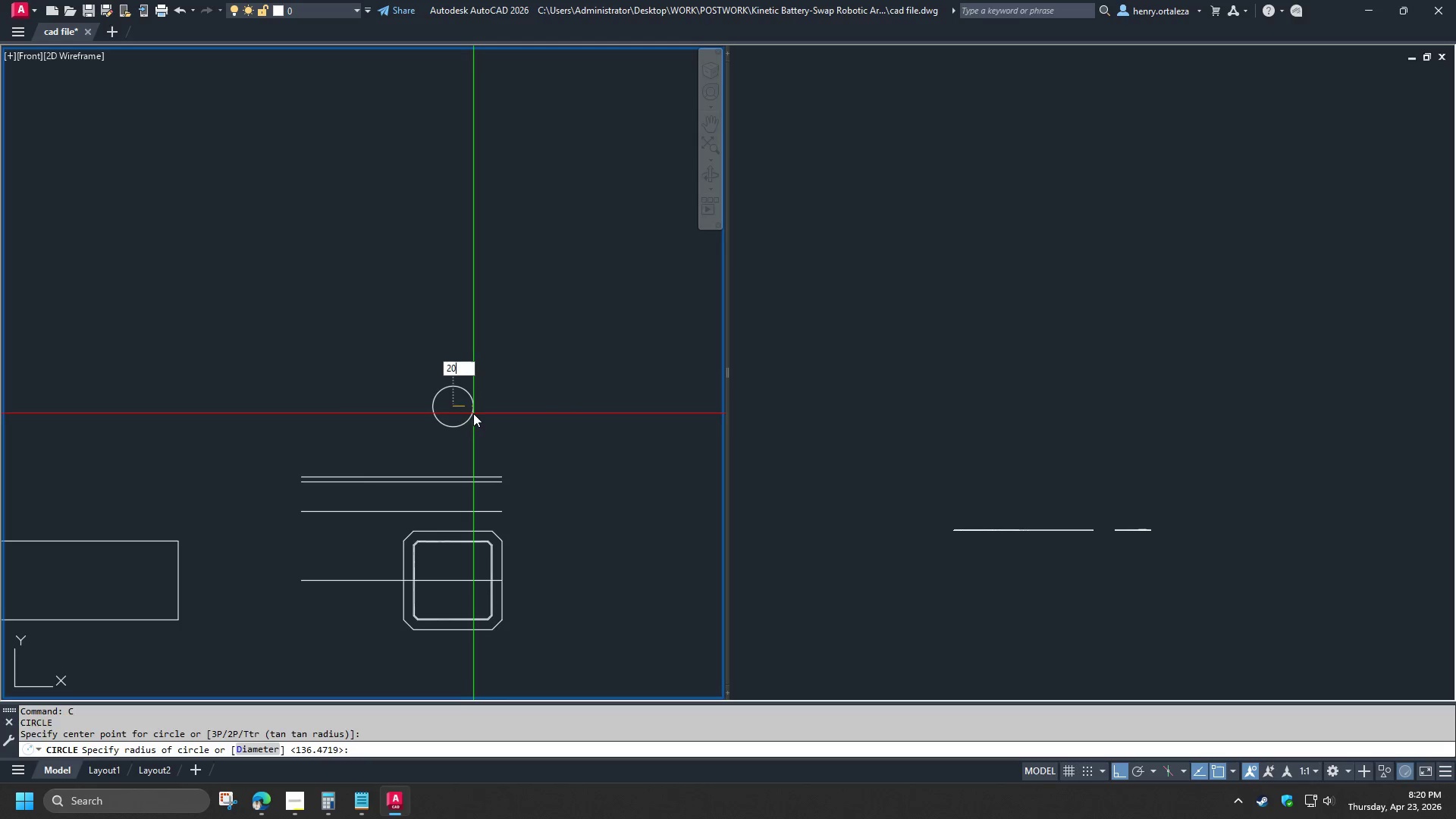 
key(NumpadEnter)
 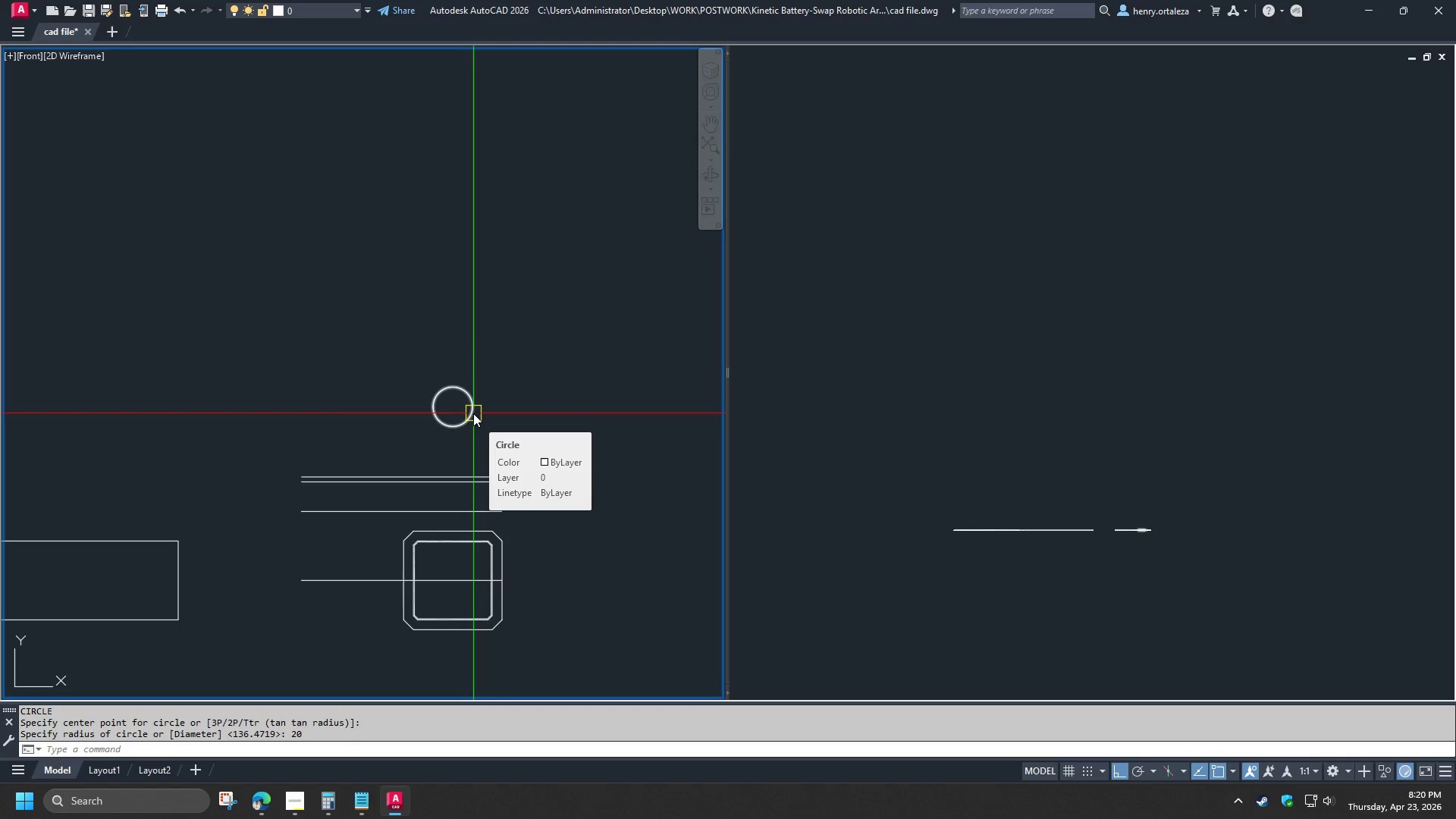 
key(O)
 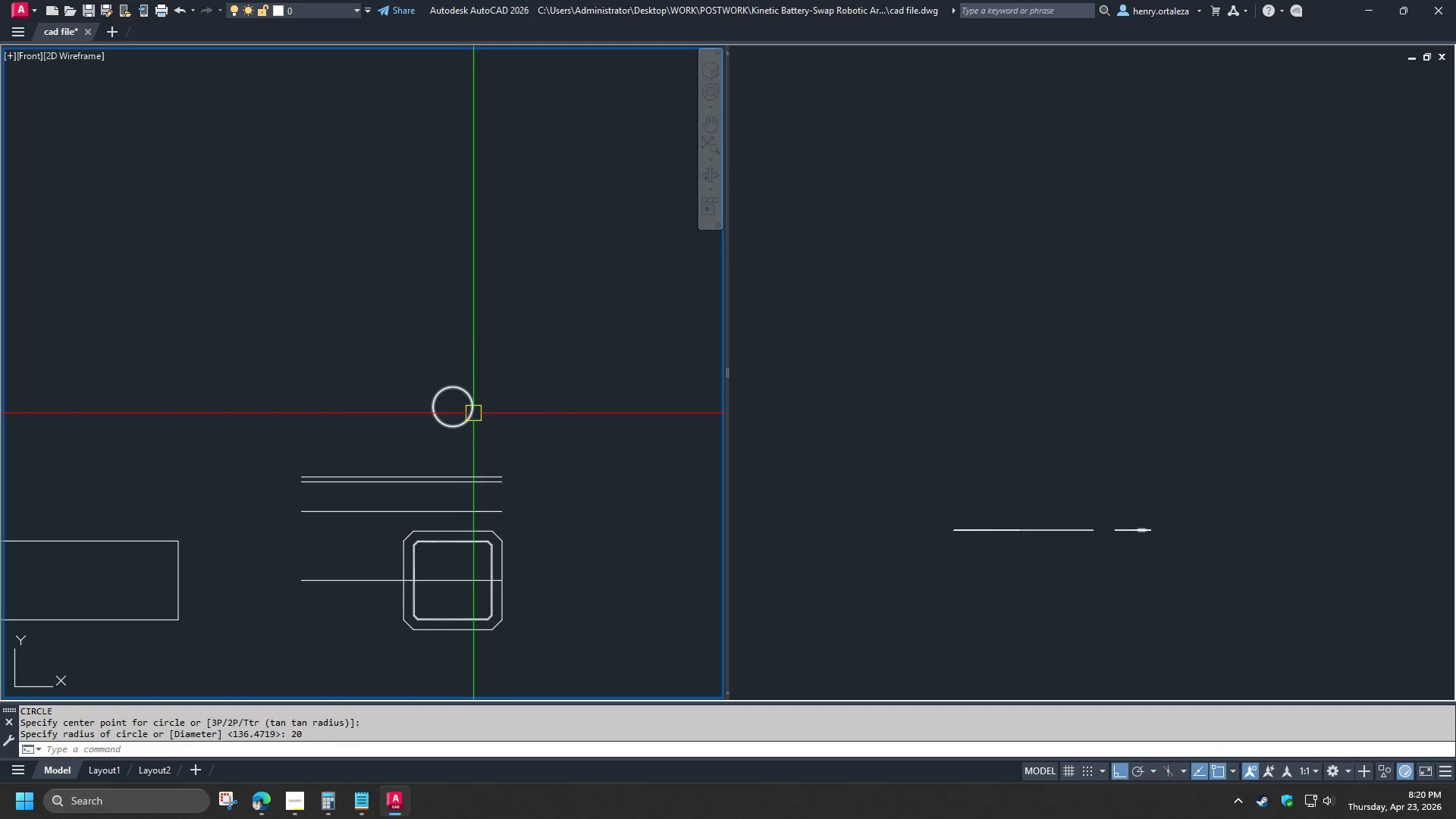 
key(Space)
 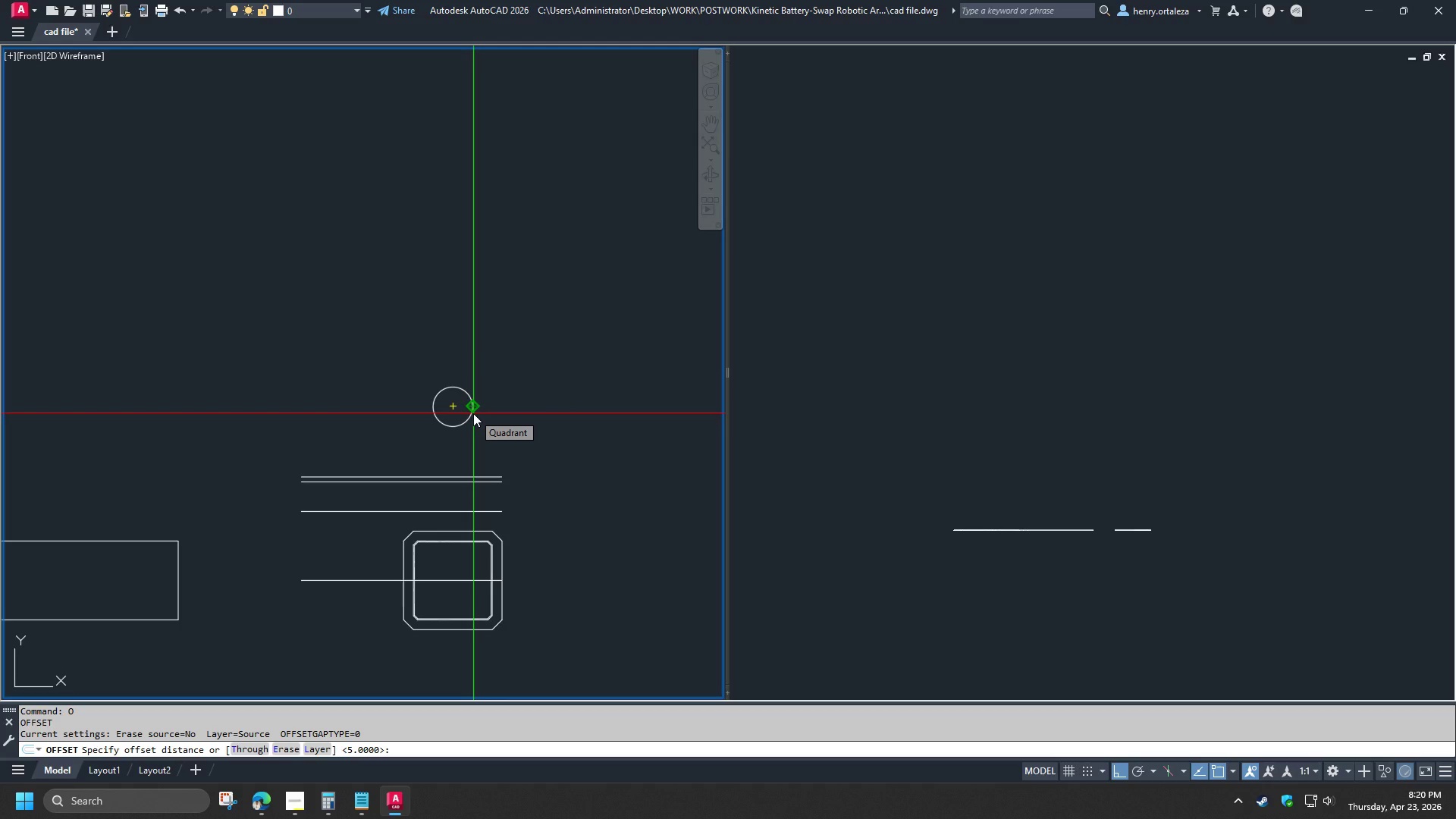 
key(Numpad2)
 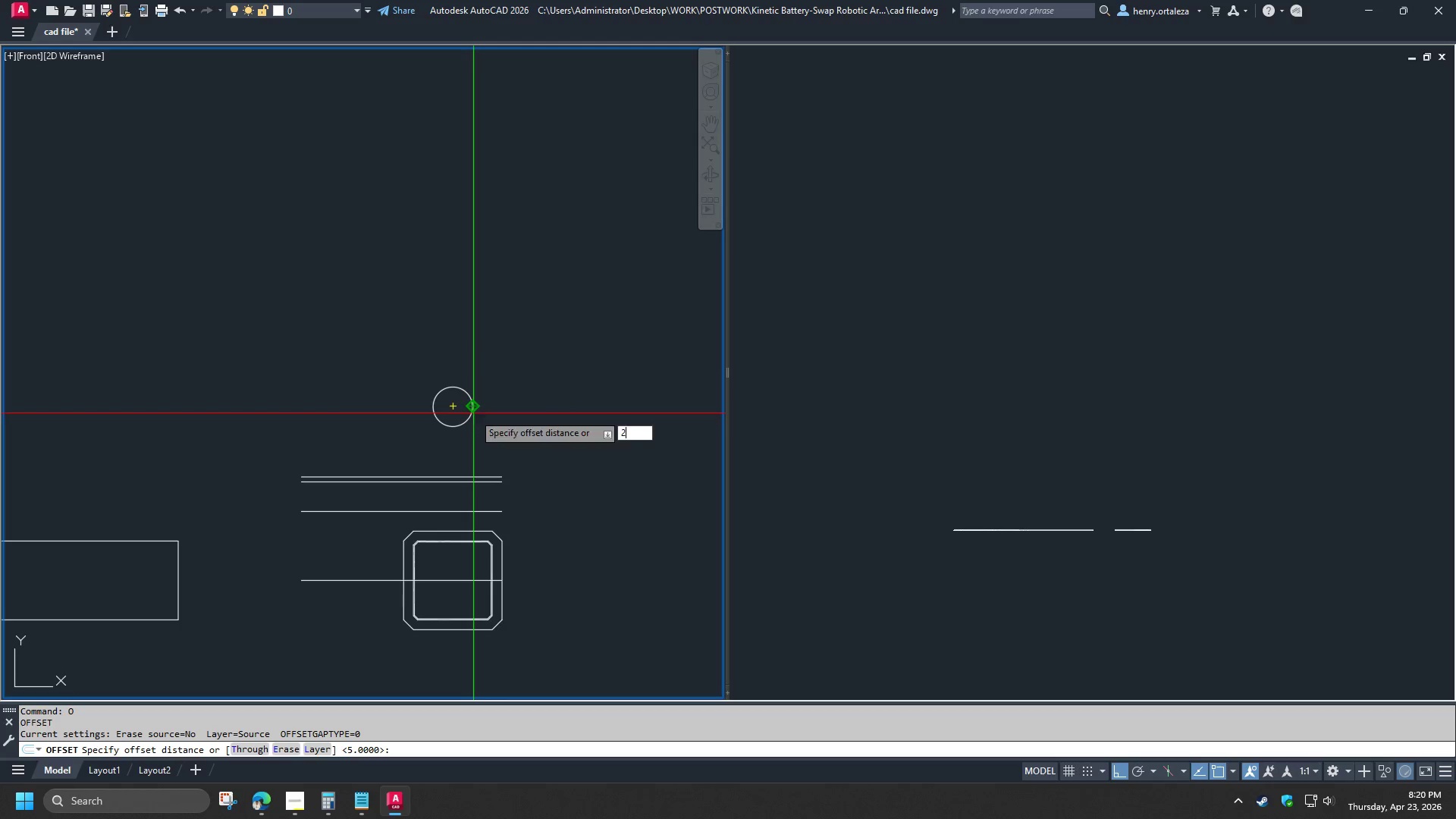 
key(Numpad0)
 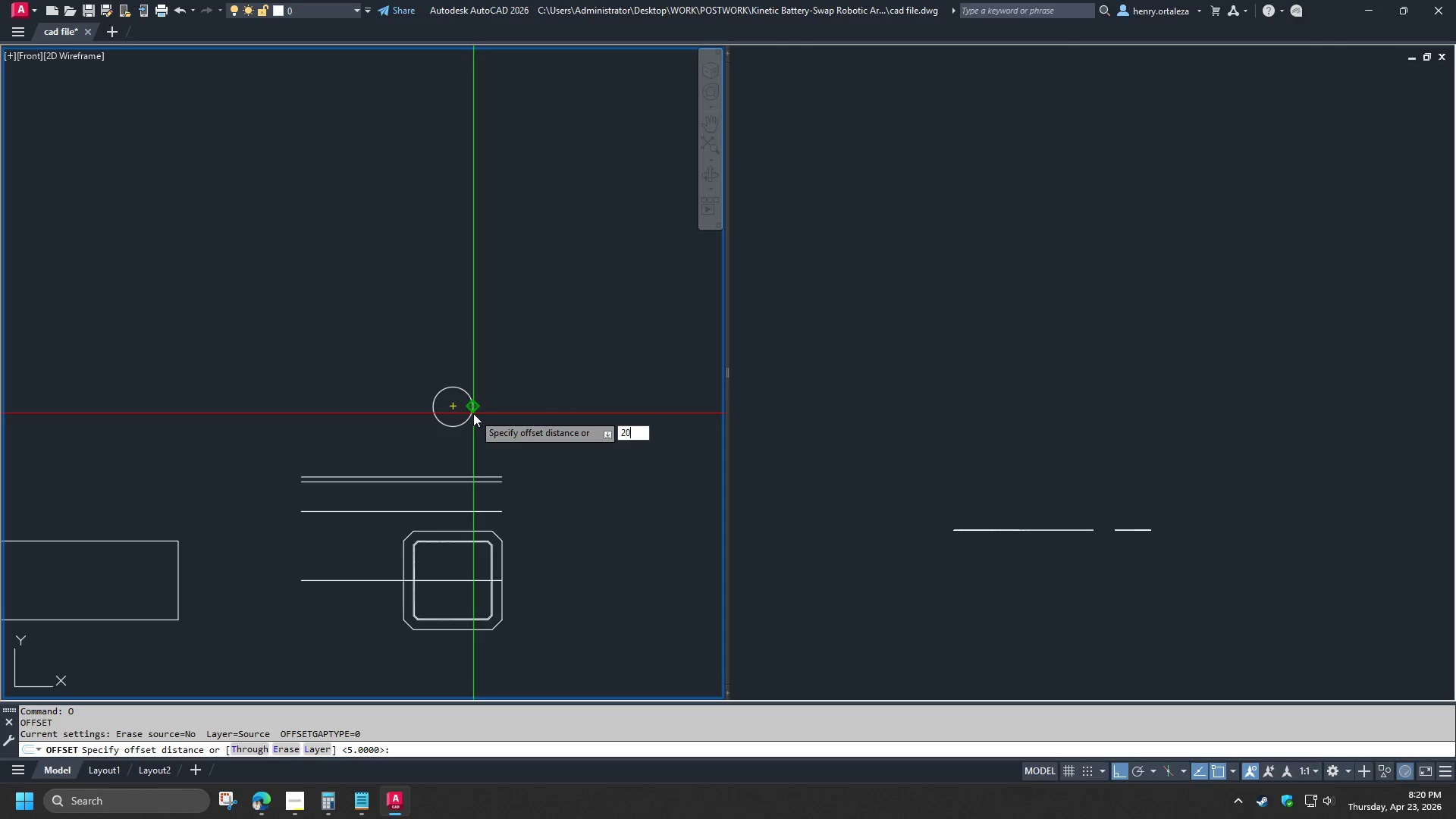 
key(NumpadEnter)
 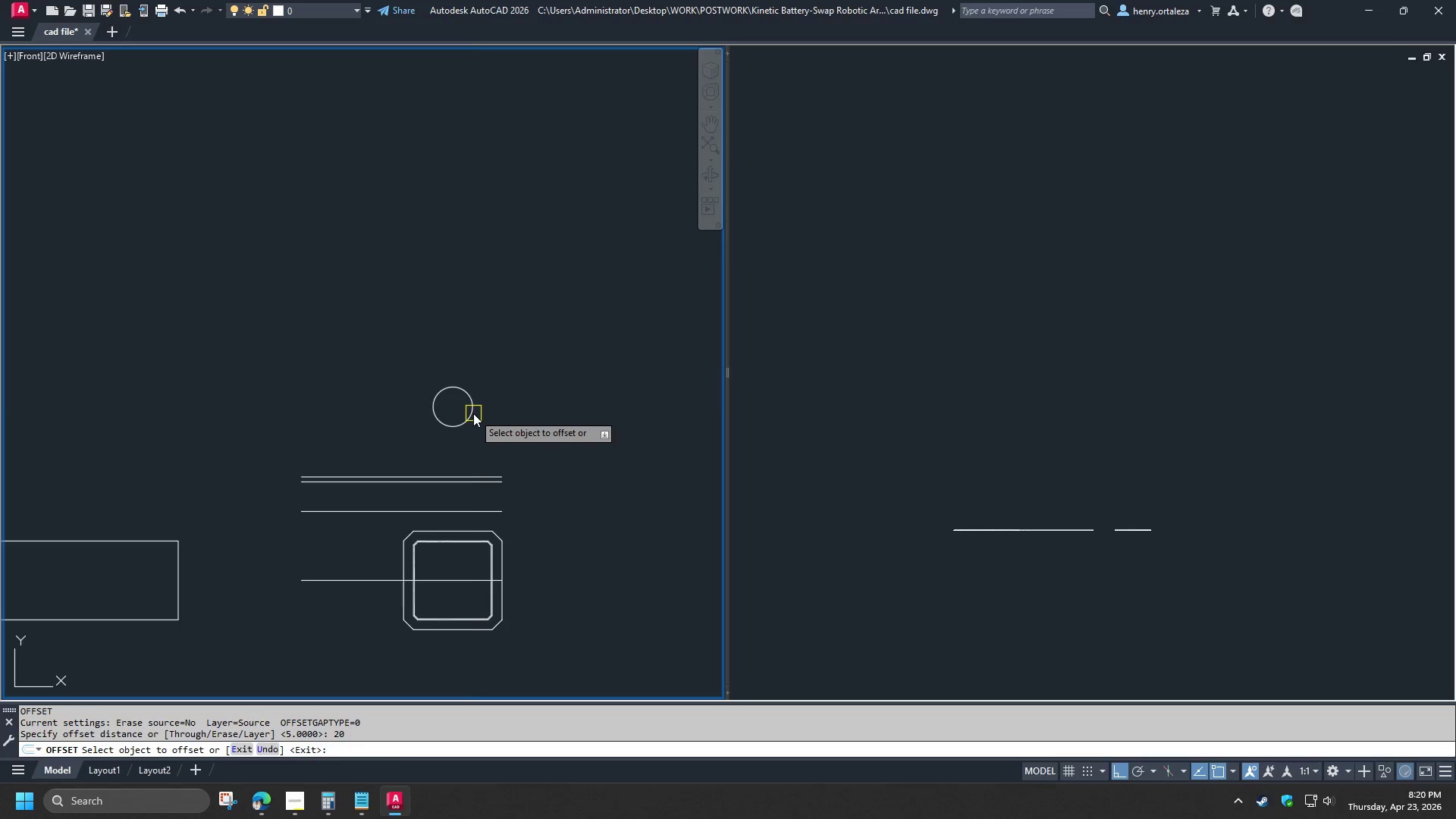 
left_click_drag(start_coordinate=[473, 413], to_coordinate=[487, 416])
 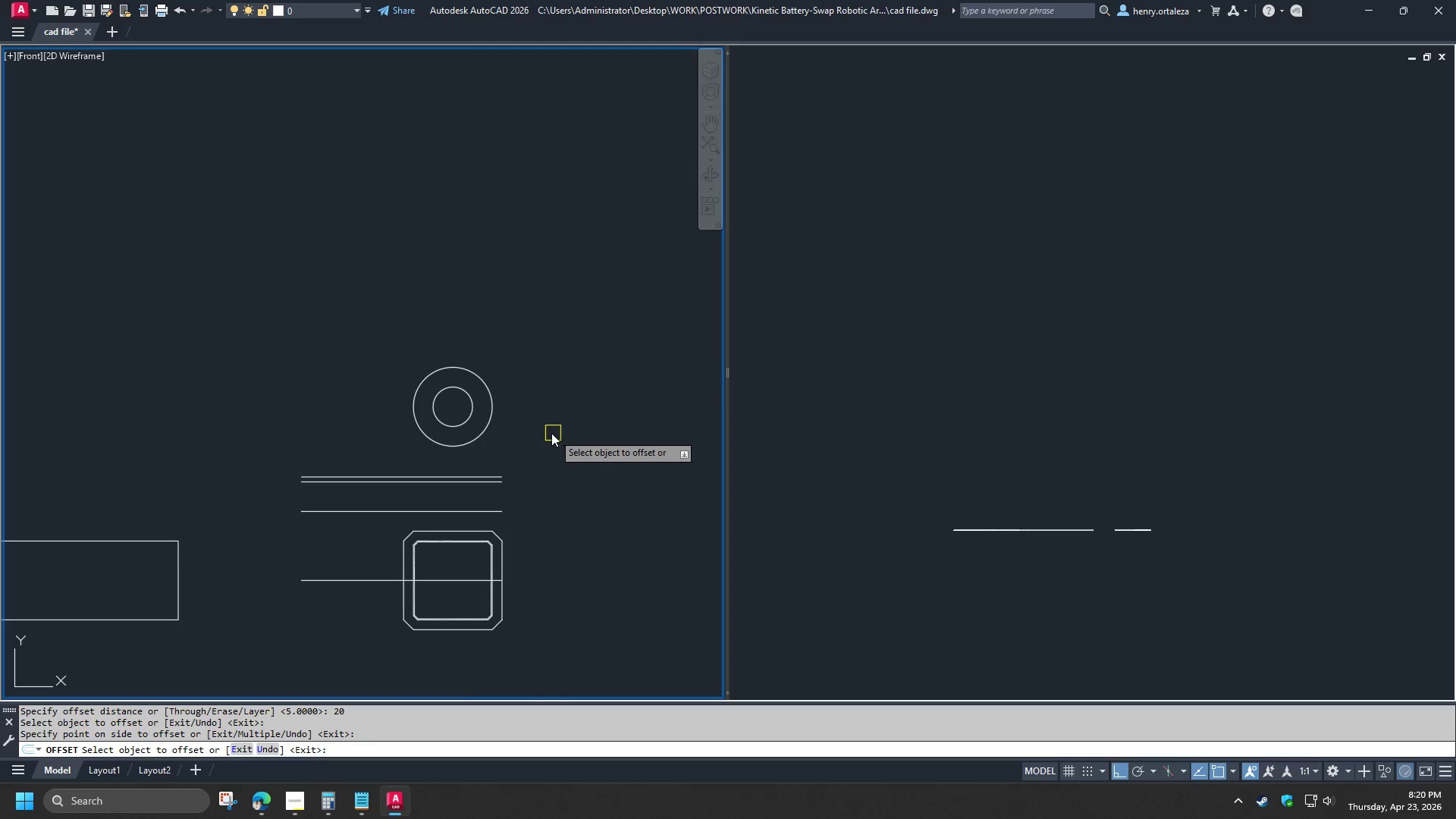 
key(Space)
 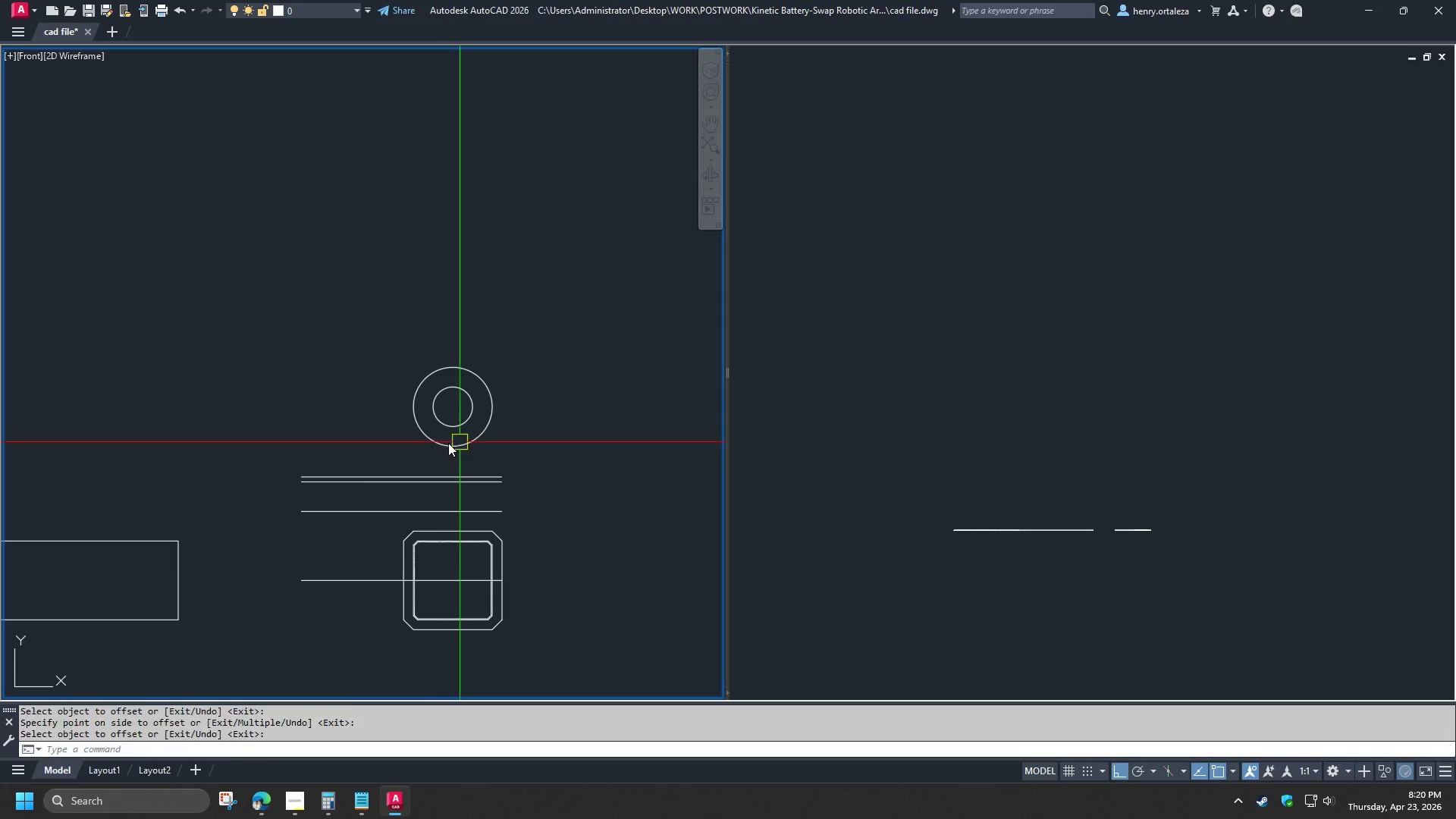 
scroll: coordinate [444, 443], scroll_direction: up, amount: 1.0
 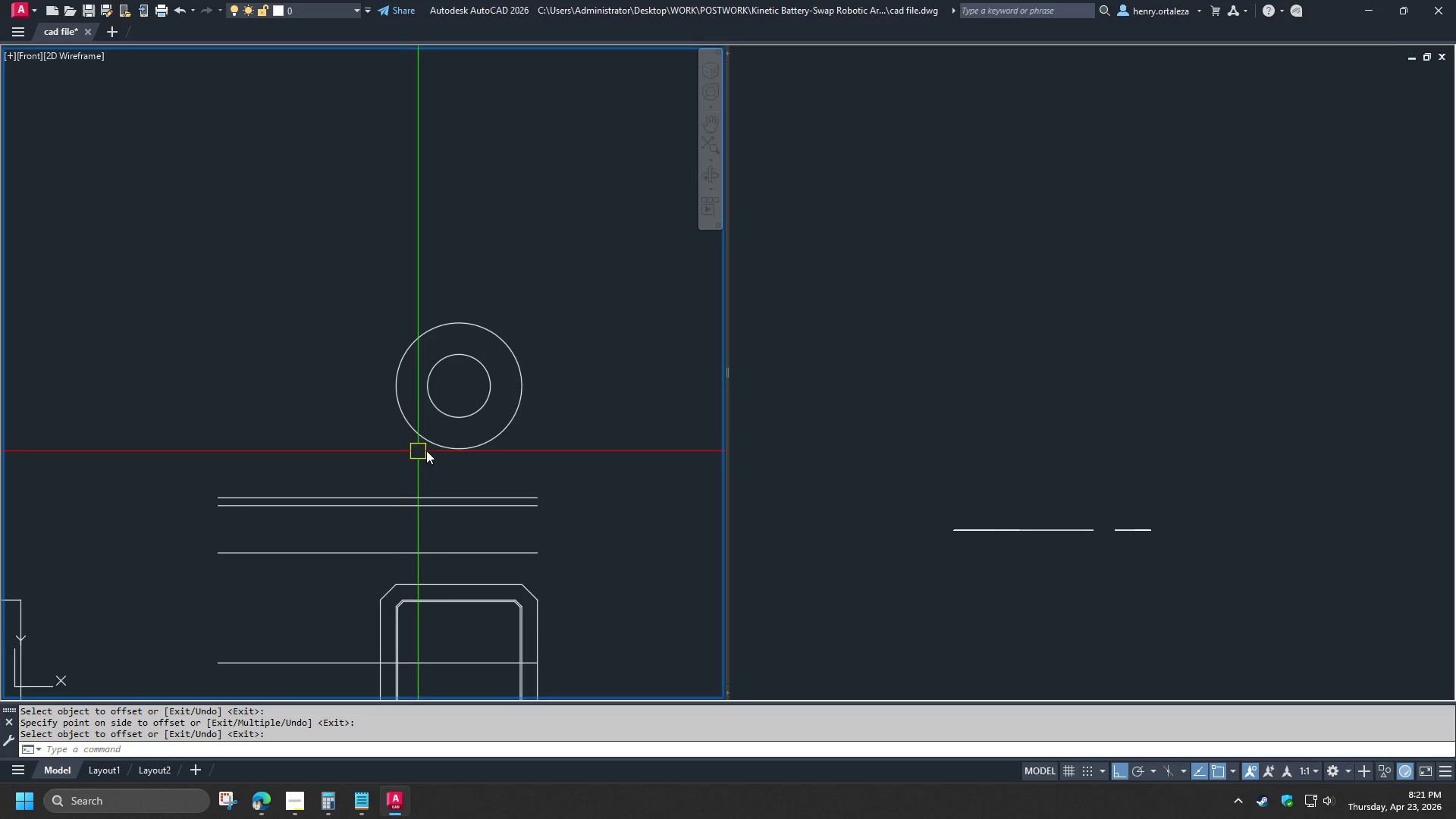 
left_click([462, 449])
 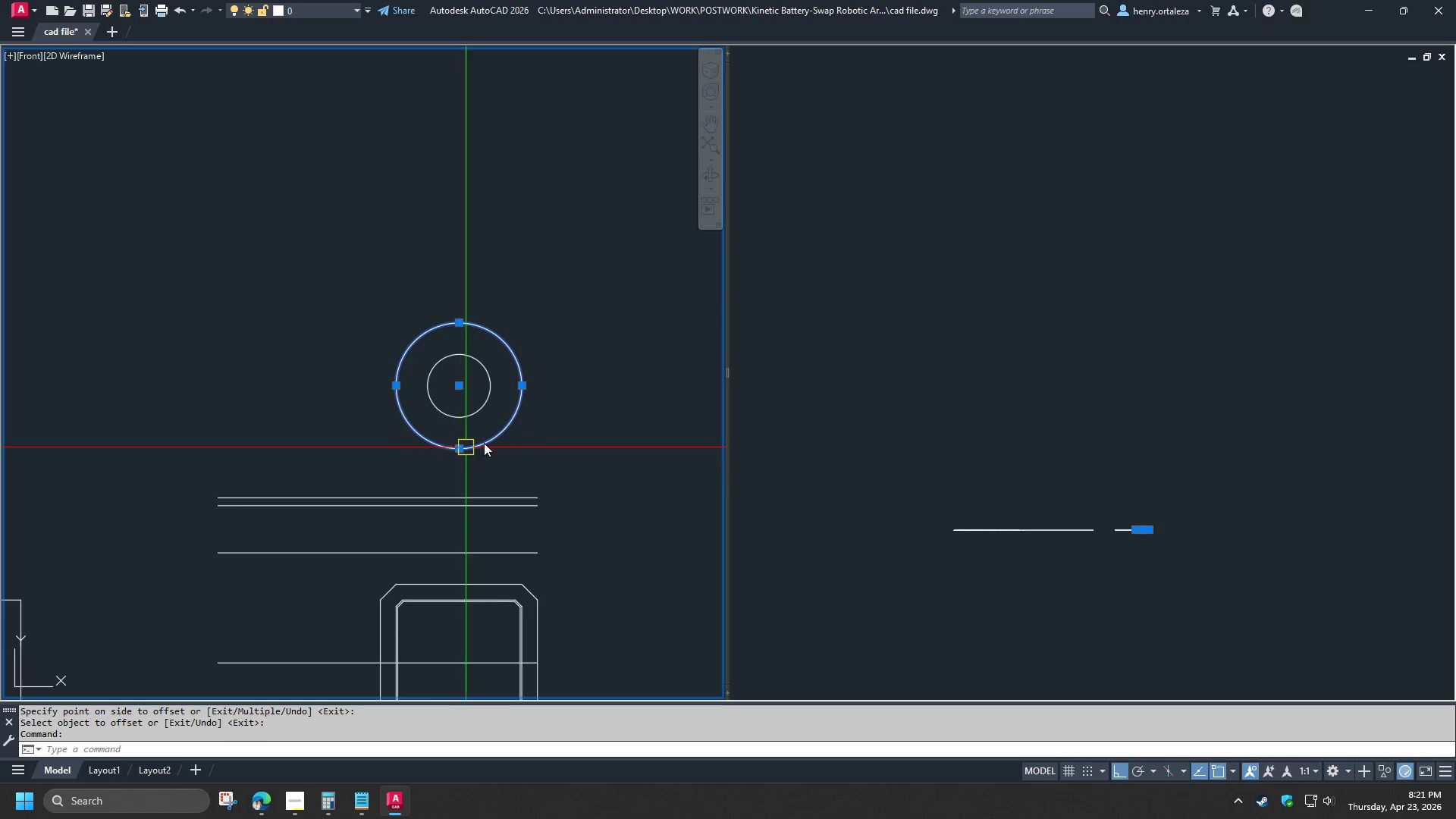 
key(E)
 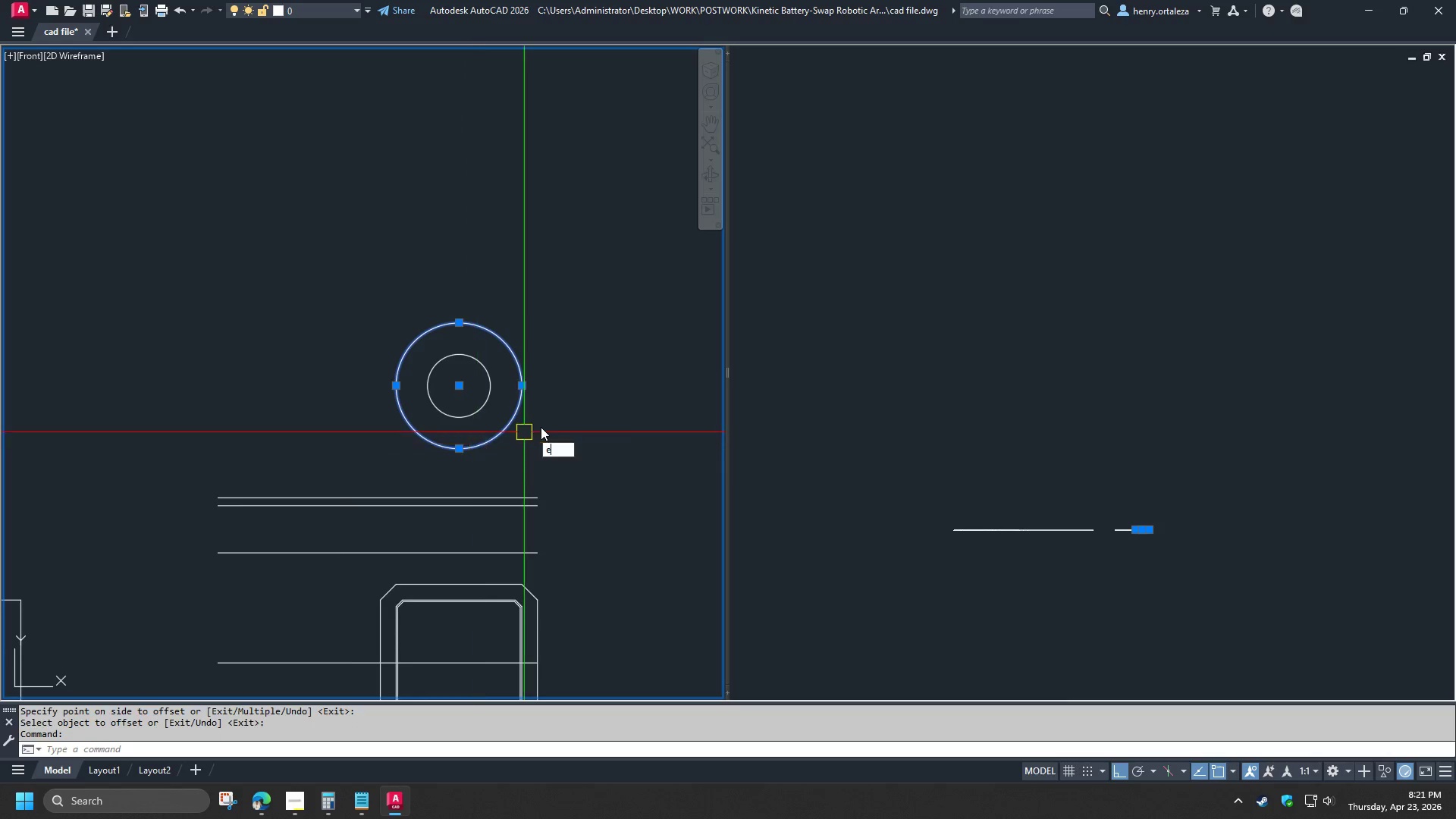 
key(Space)
 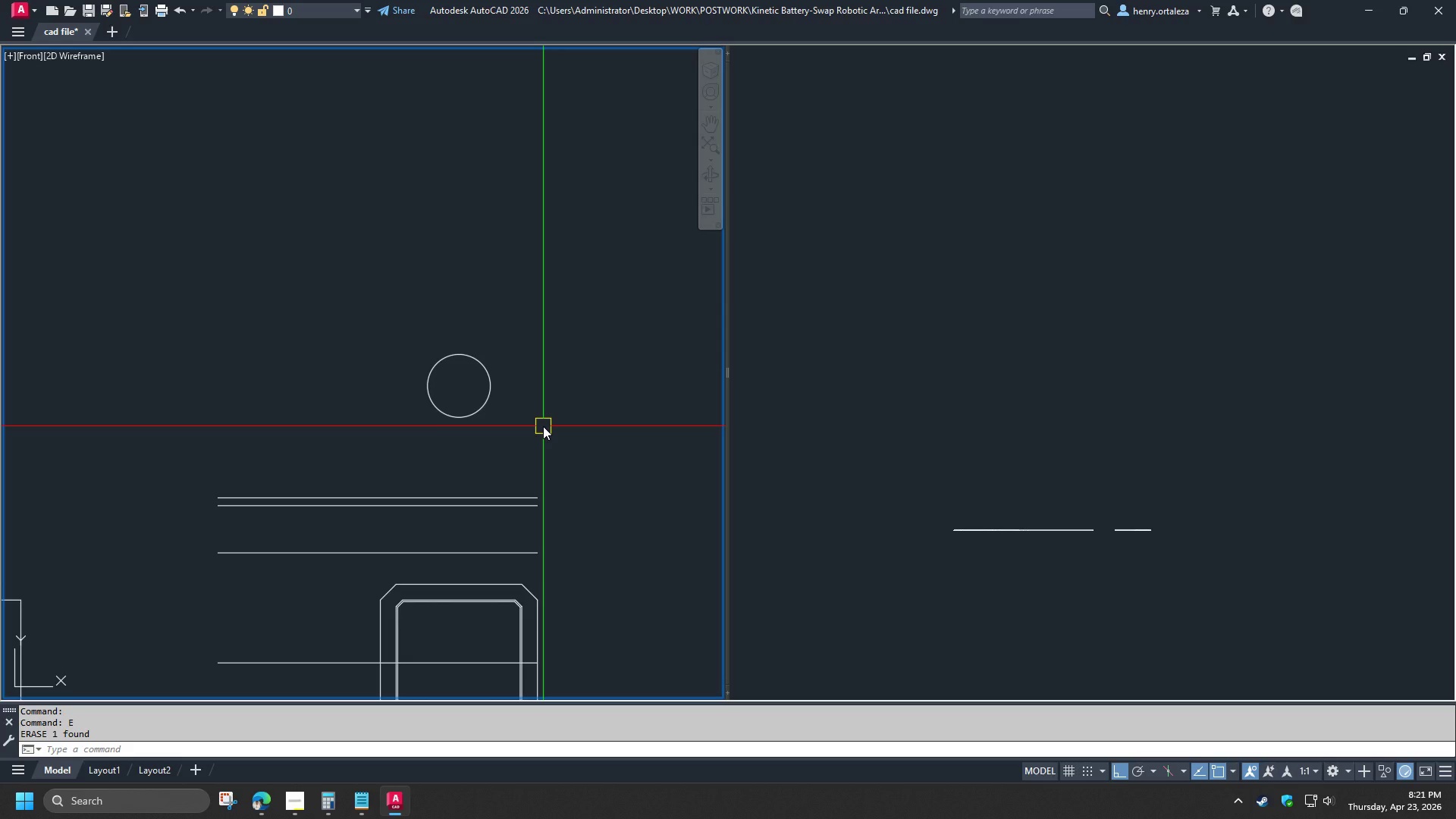 
wait(19.51)
 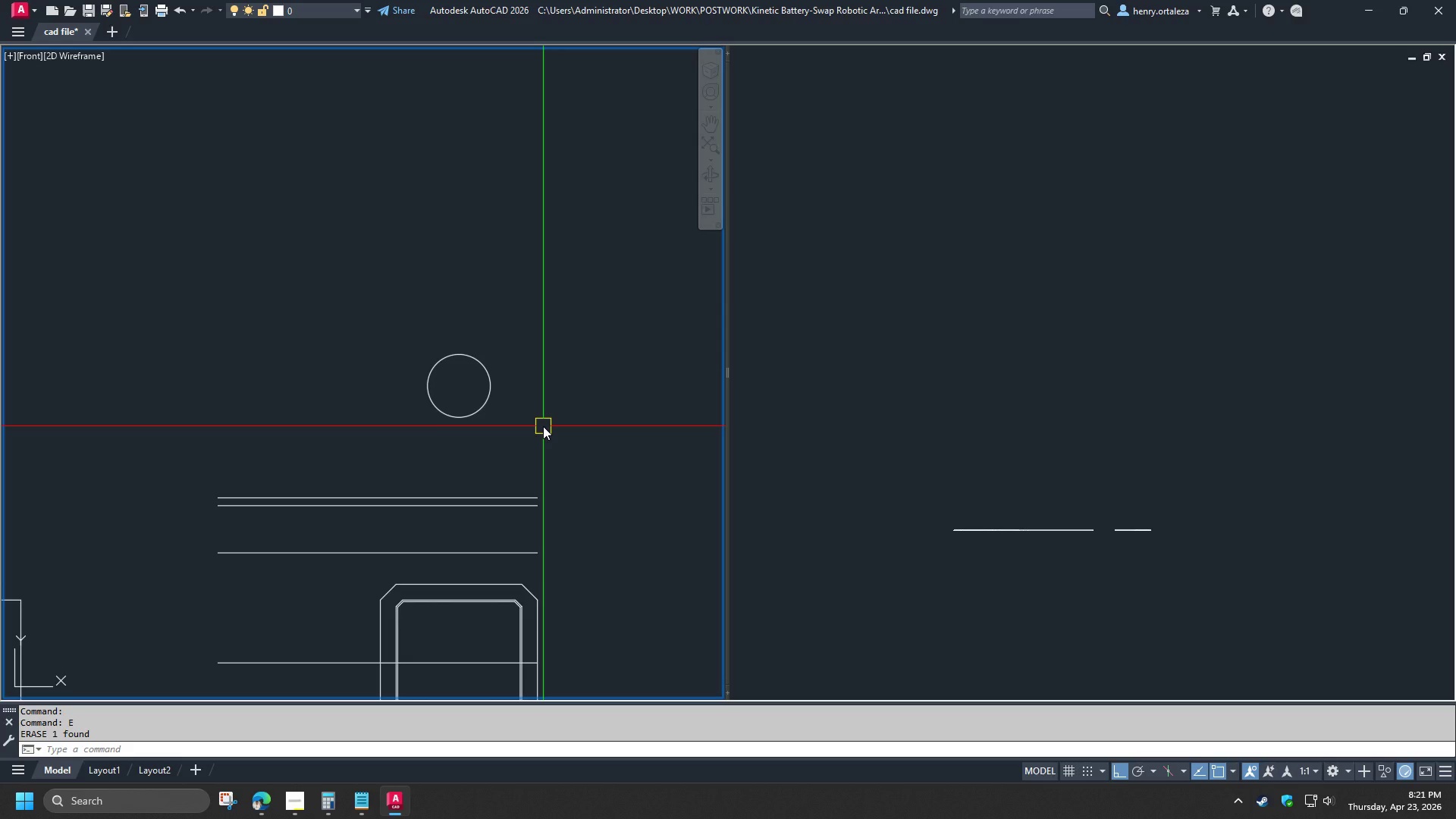 
scroll: coordinate [534, 420], scroll_direction: up, amount: 1.0
 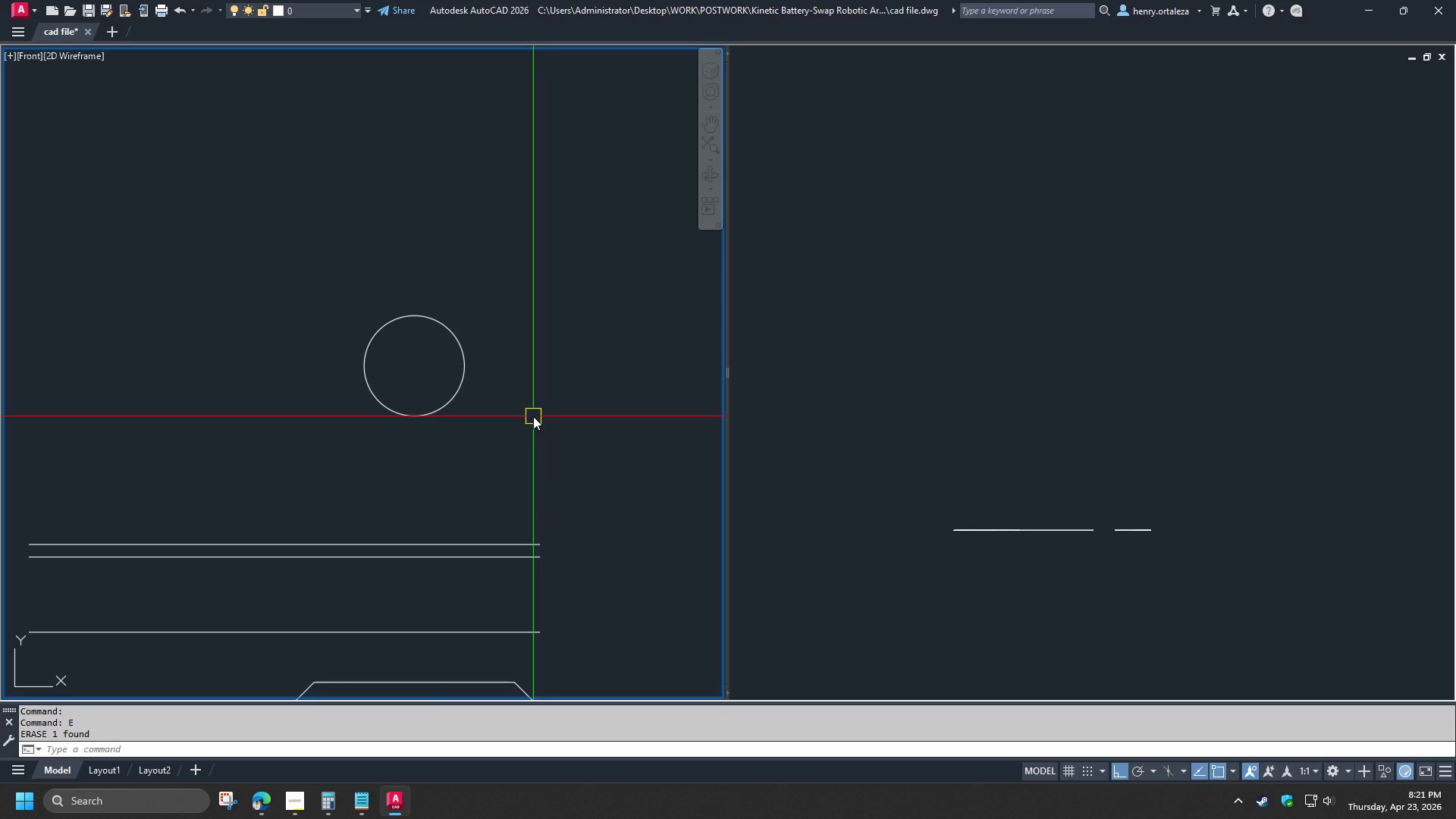 
wait(9.3)
 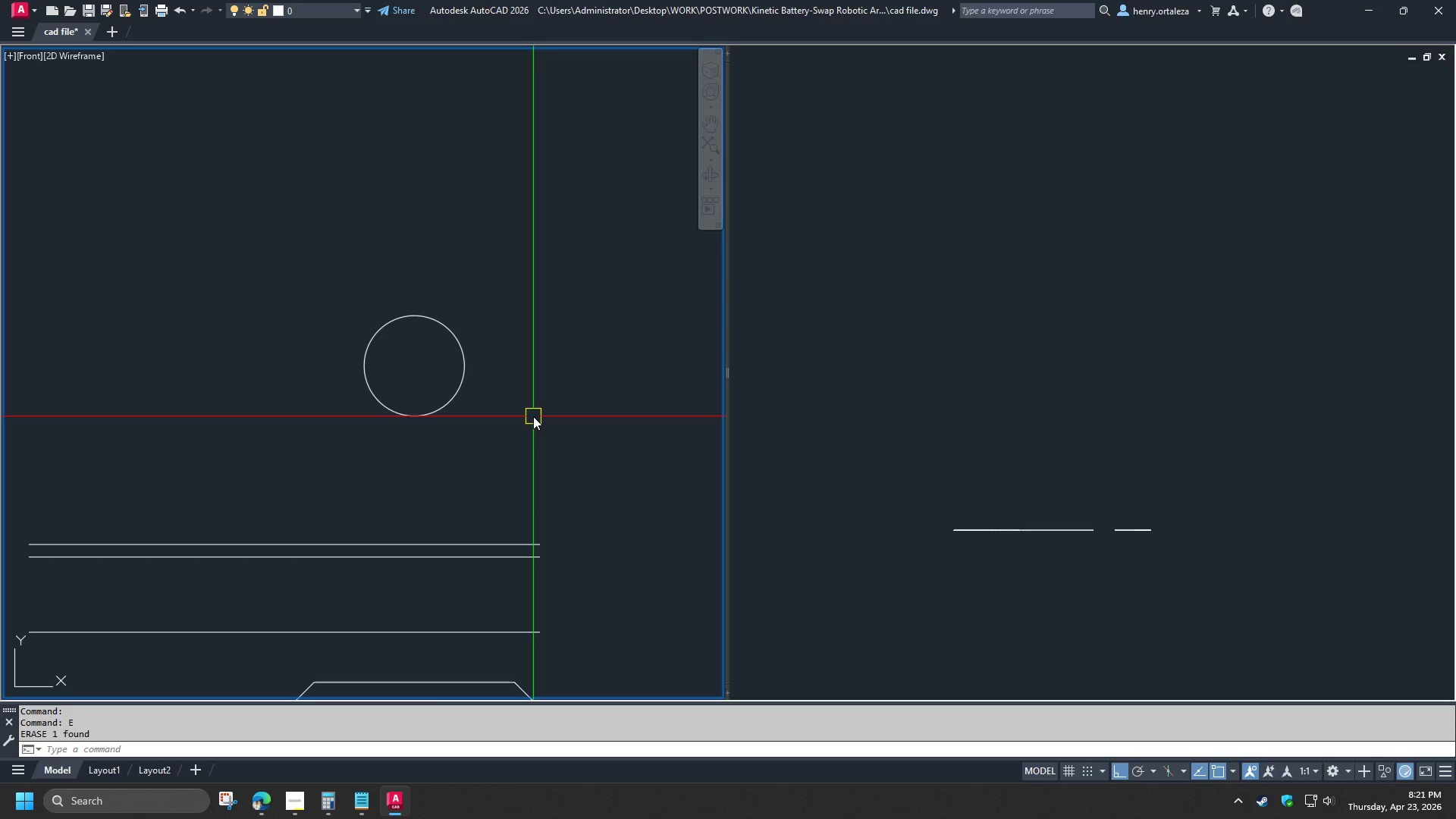 
scroll: coordinate [488, 328], scroll_direction: down, amount: 4.0
 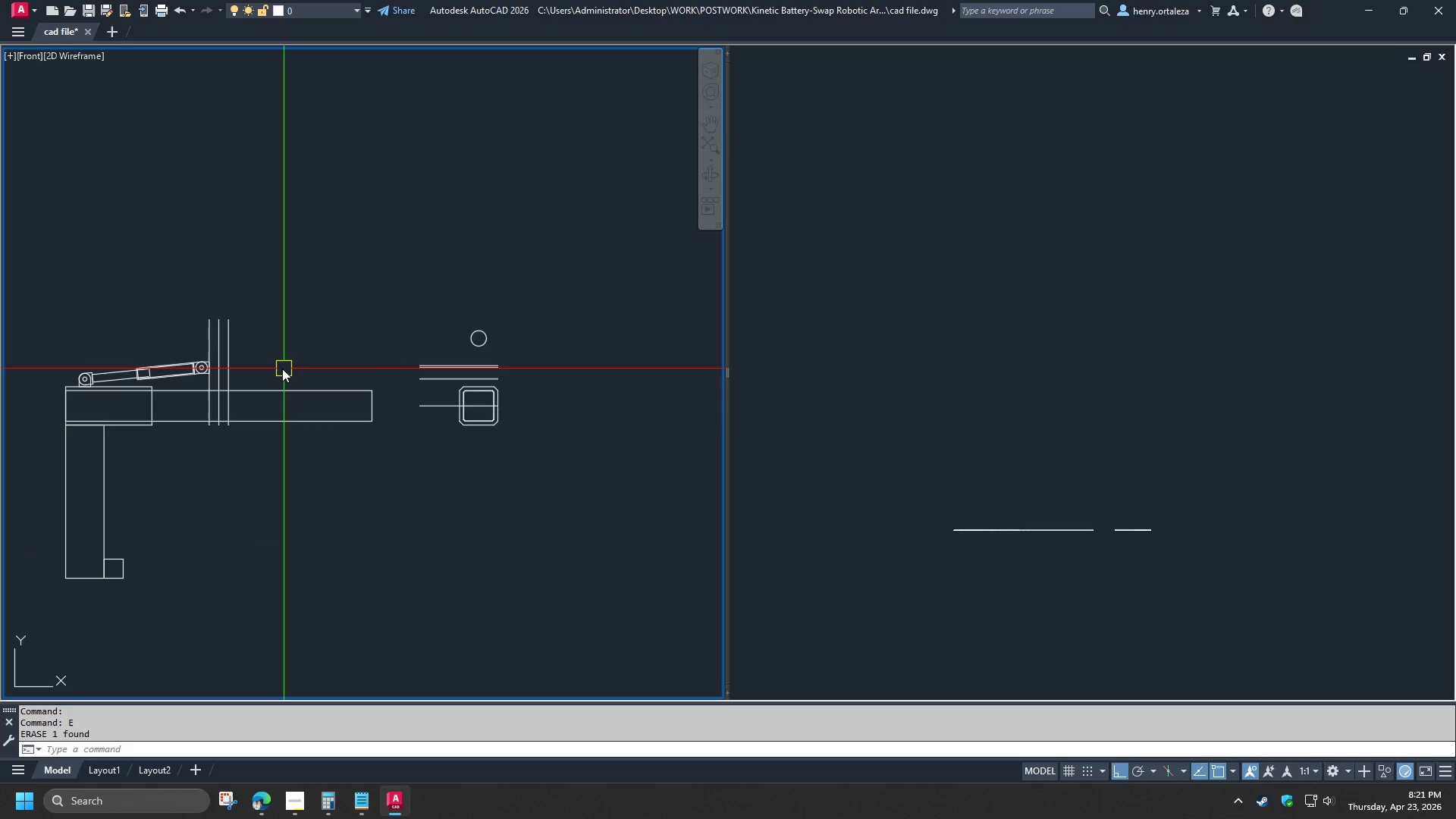 
scroll: coordinate [282, 370], scroll_direction: up, amount: 1.0
 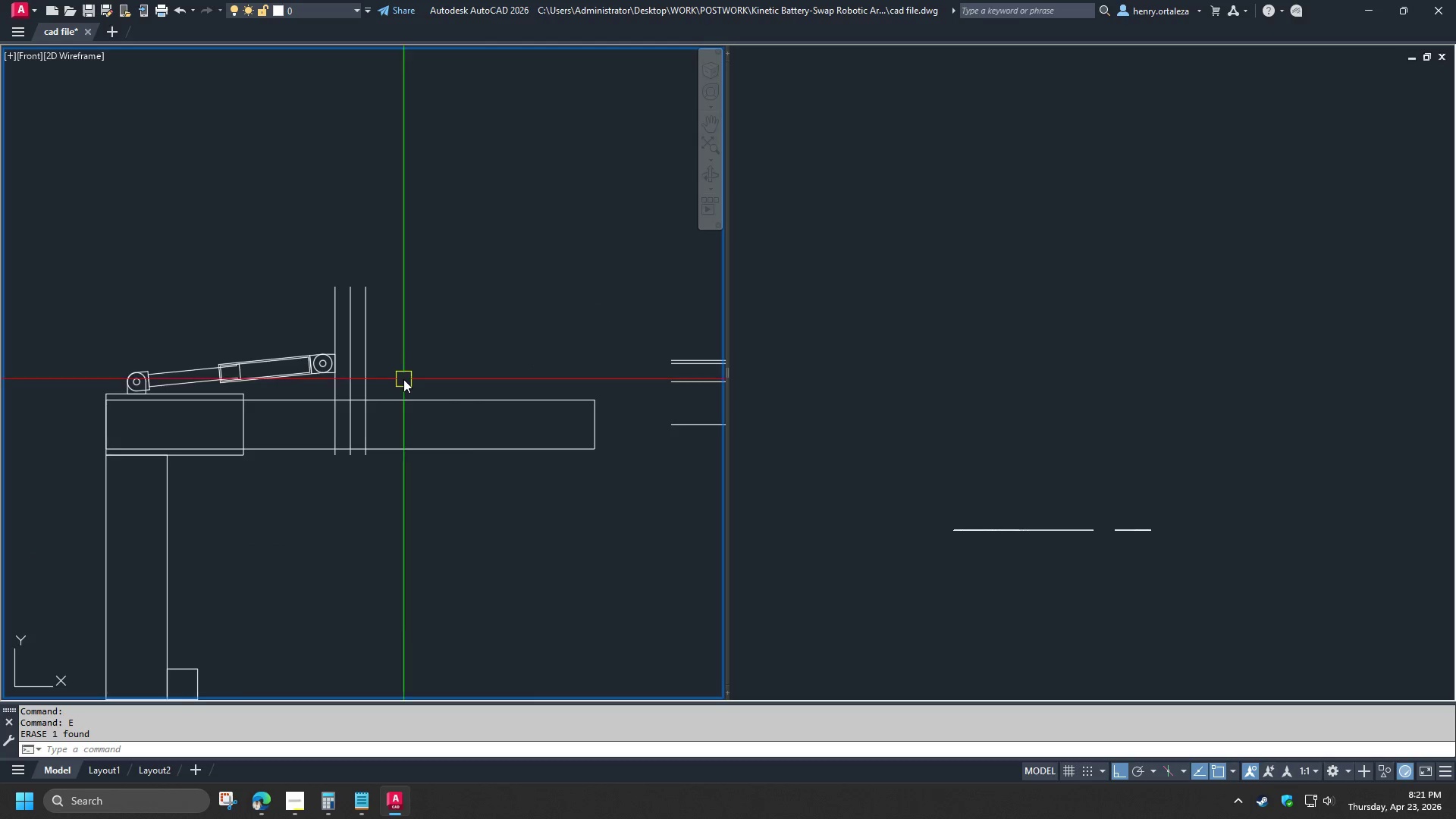 
scroll: coordinate [413, 374], scroll_direction: down, amount: 1.0
 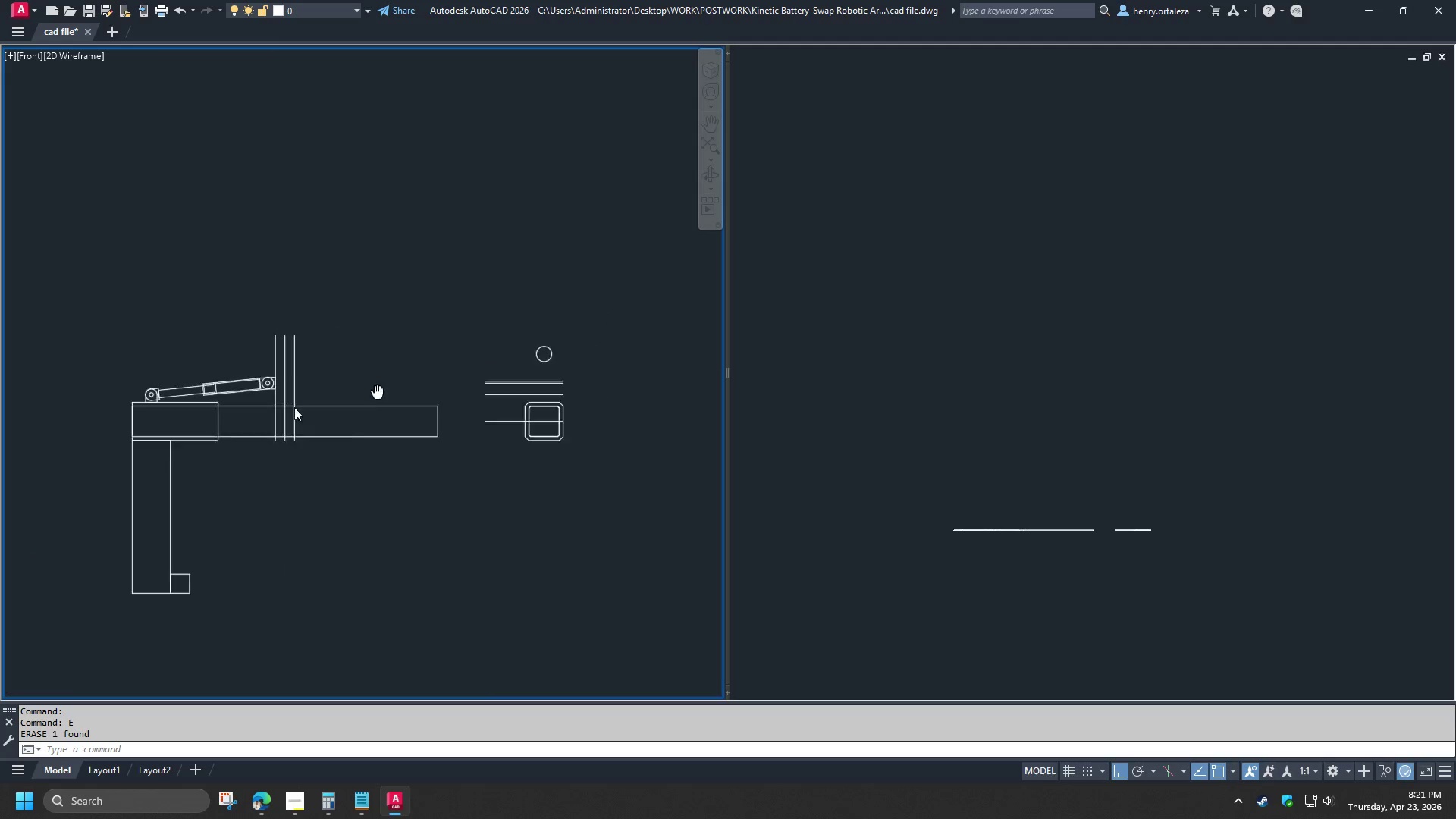 
scroll: coordinate [414, 399], scroll_direction: up, amount: 3.0
 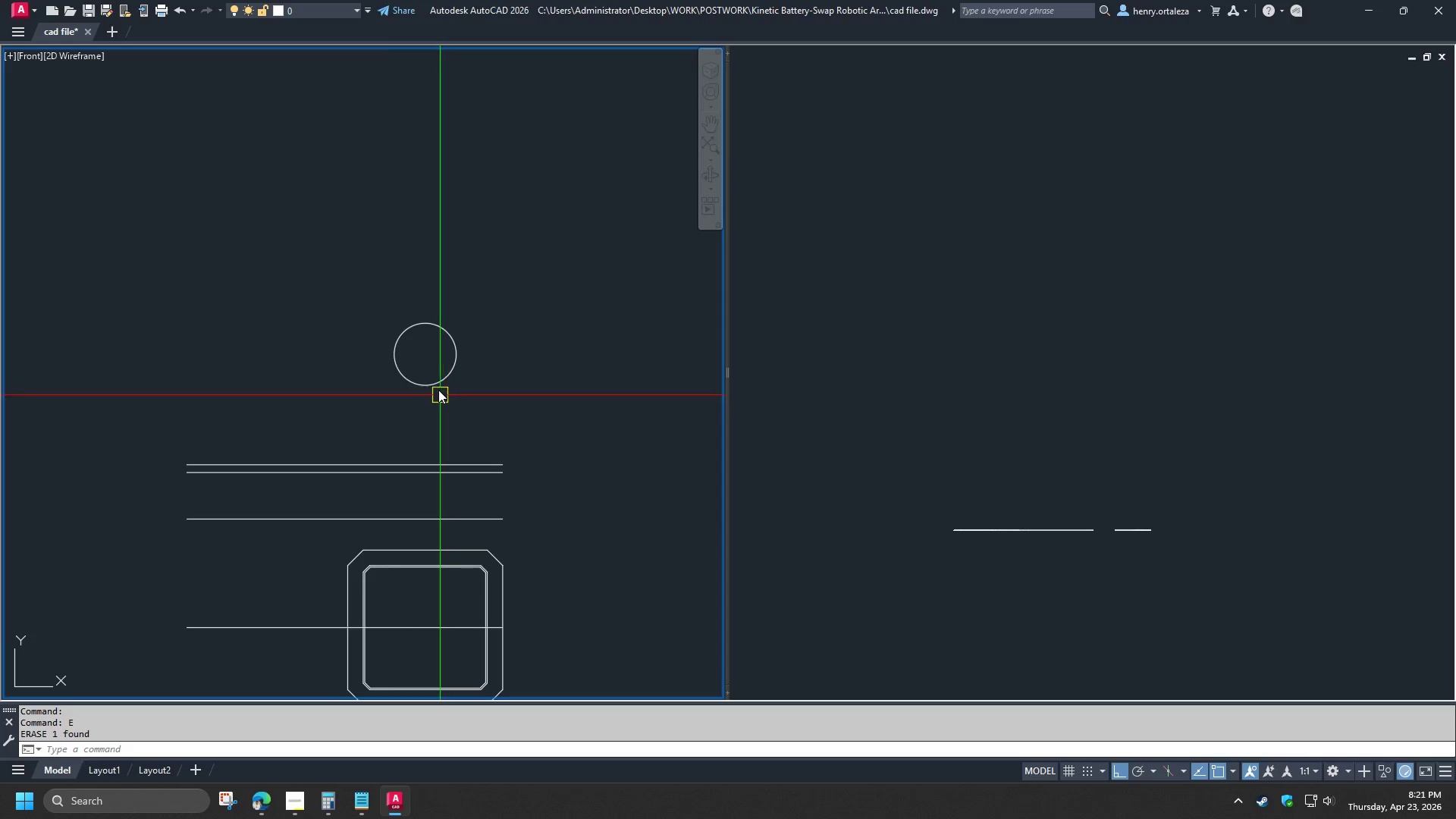 
left_click([438, 386])
 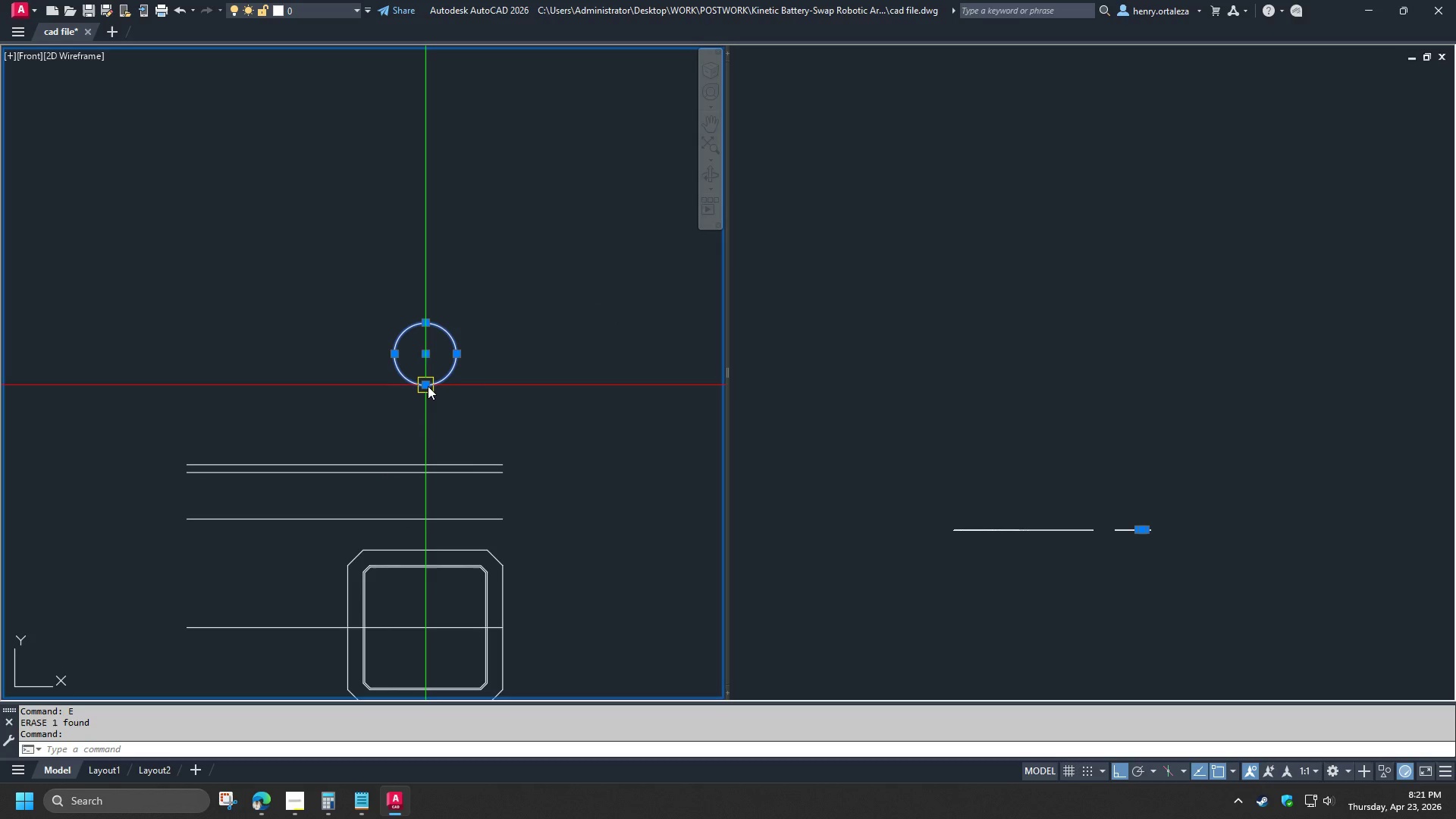 
left_click([428, 387])
 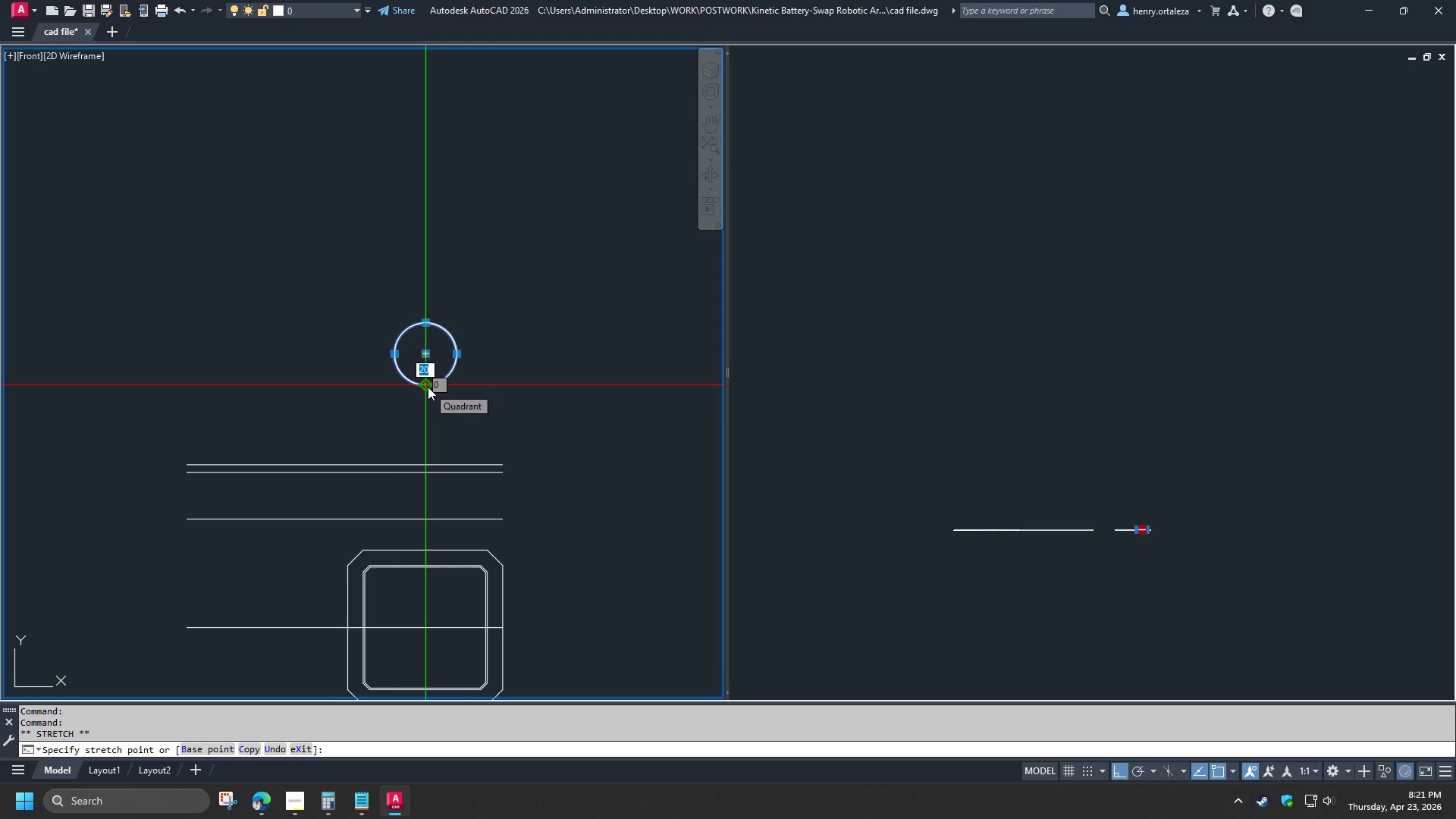 
key(Numpad1)
 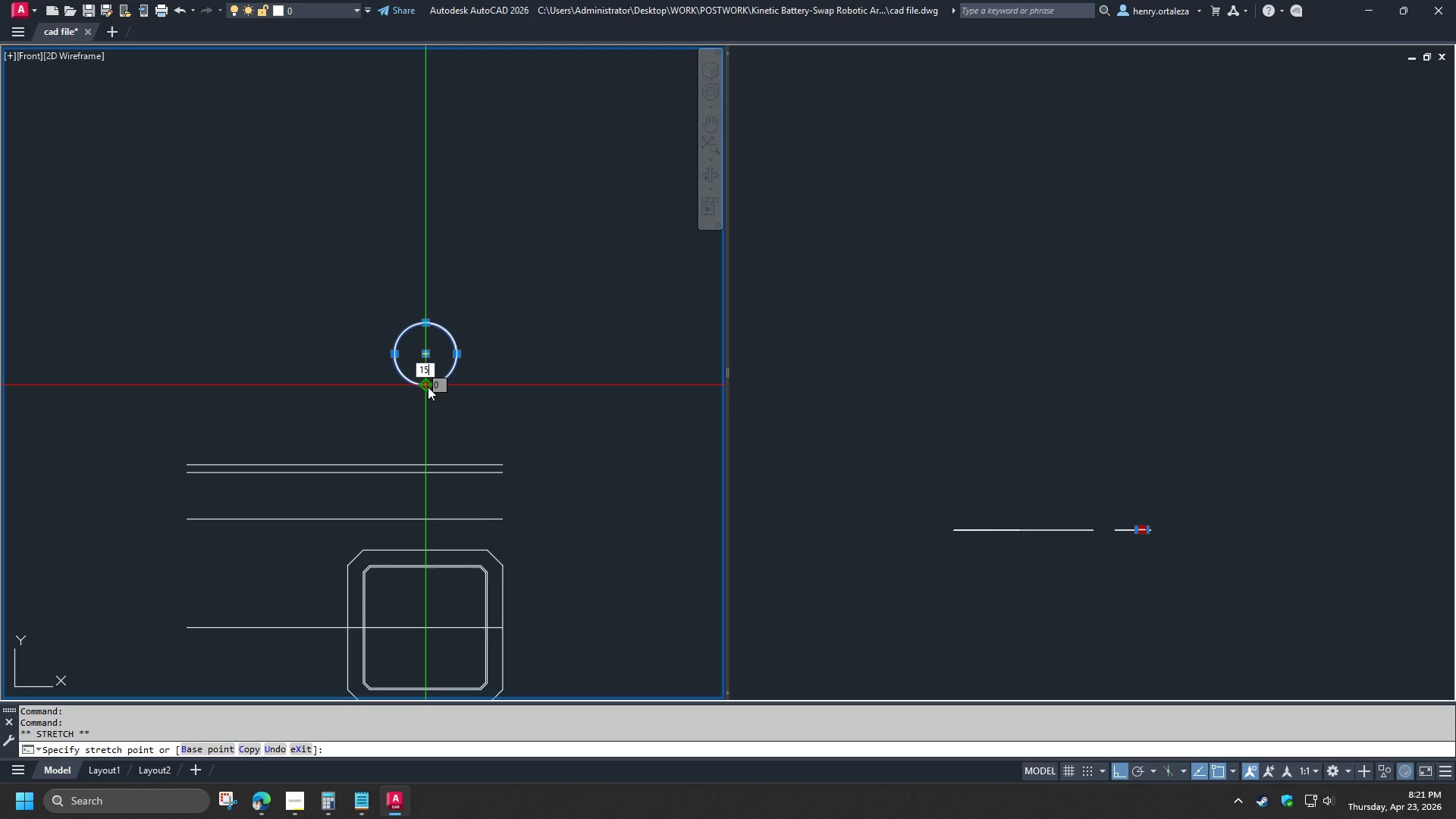 
key(Numpad5)
 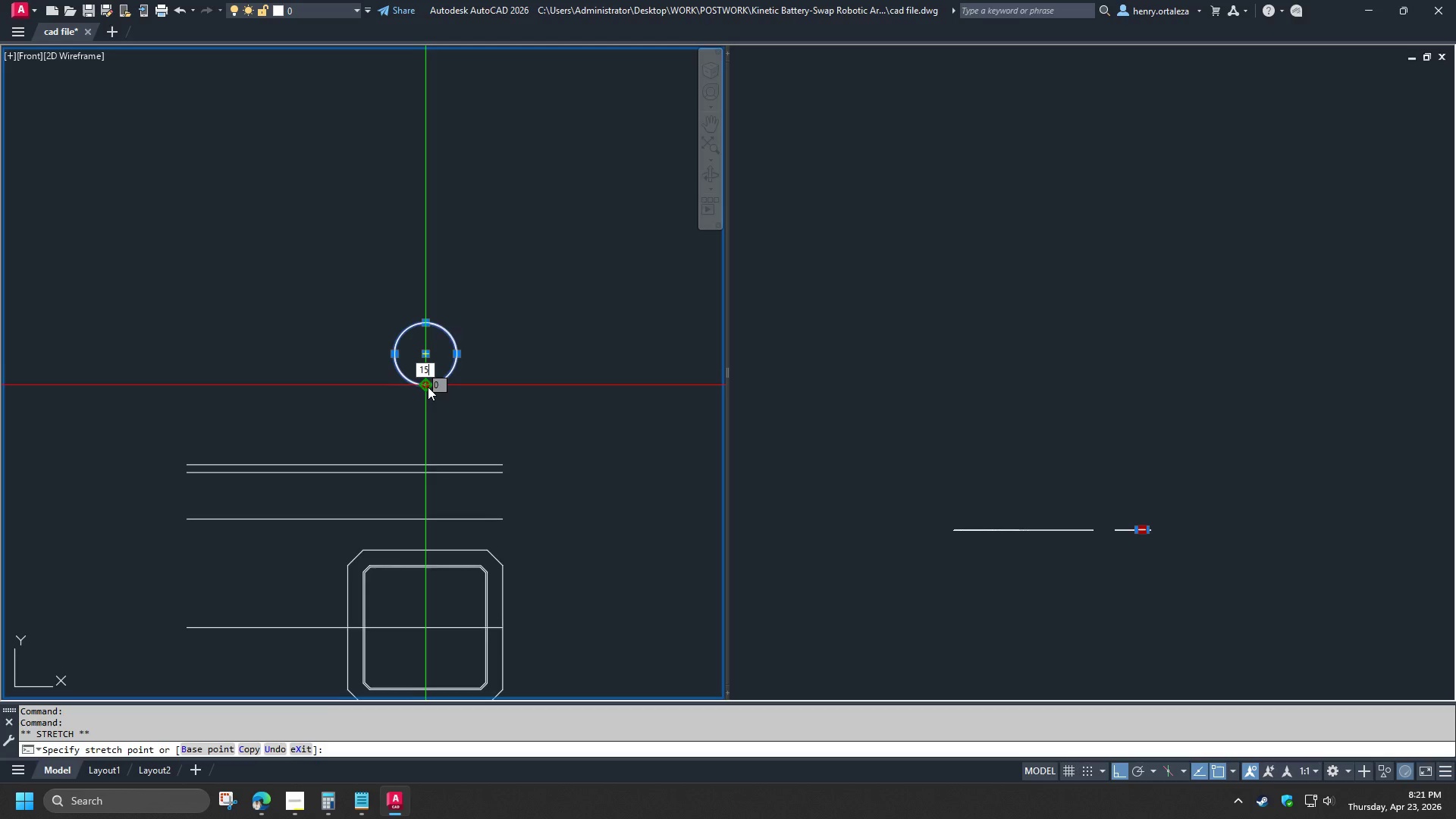 
key(NumpadEnter)
 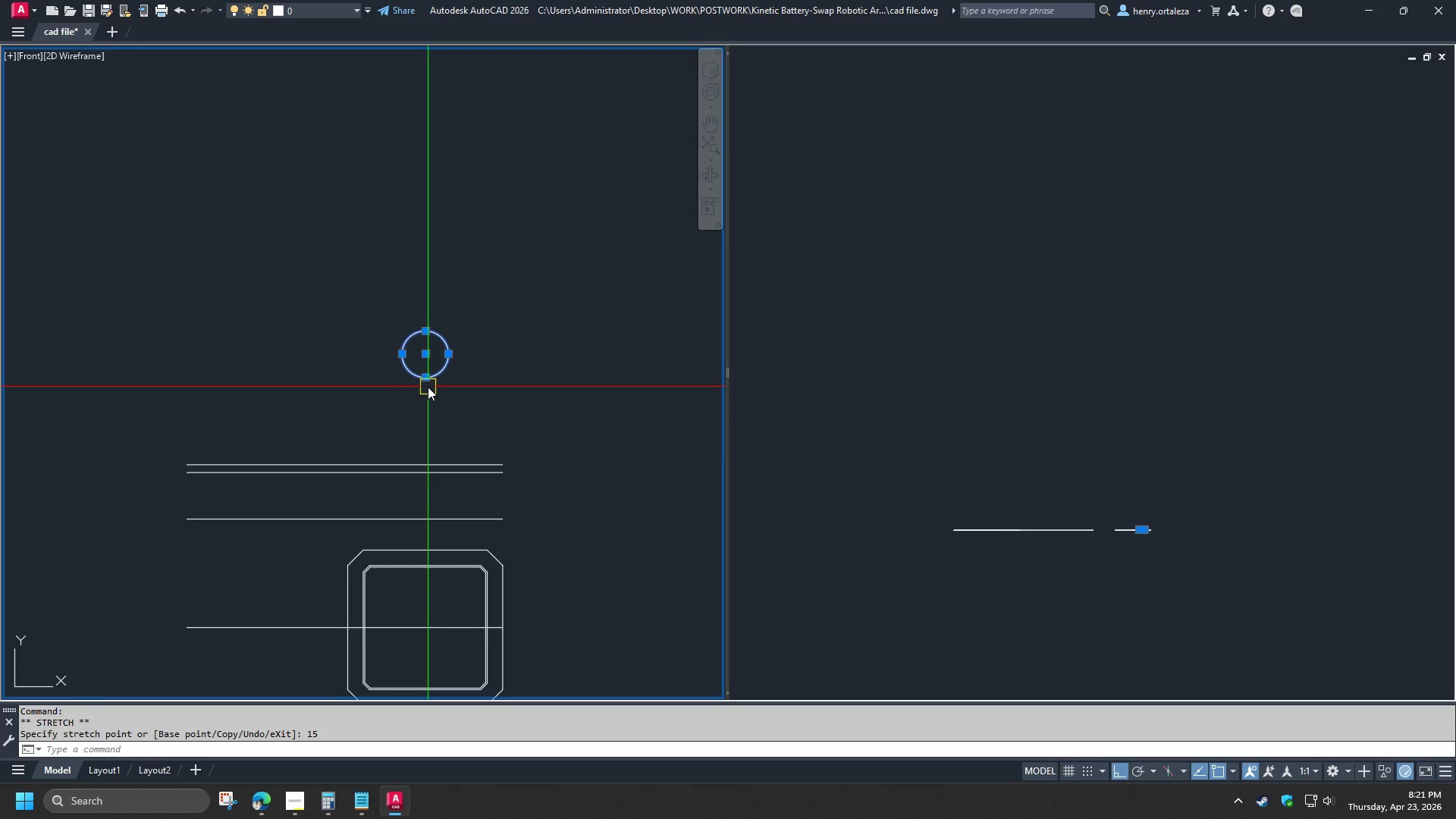 
key(Escape)
 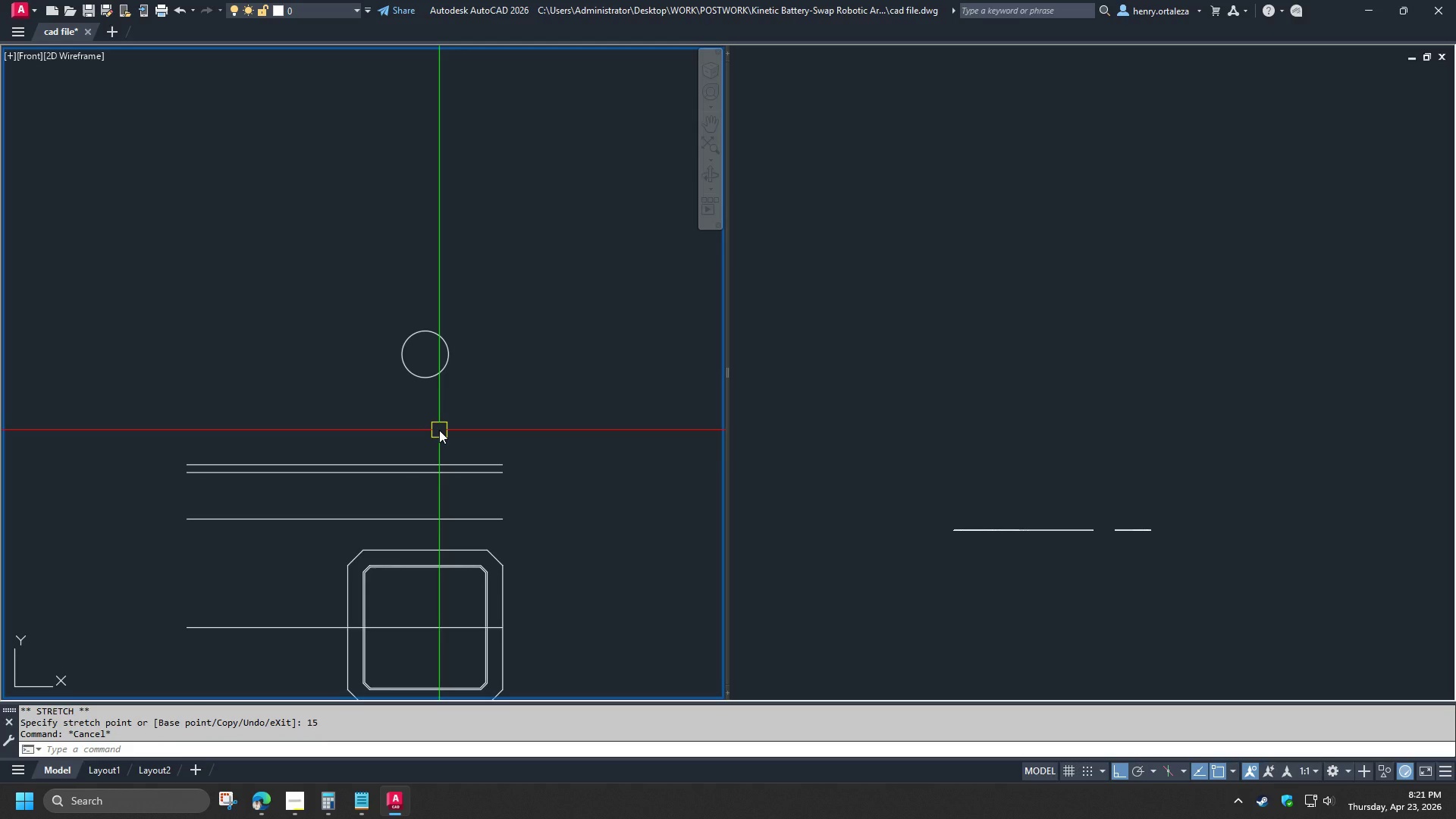 
wait(7.95)
 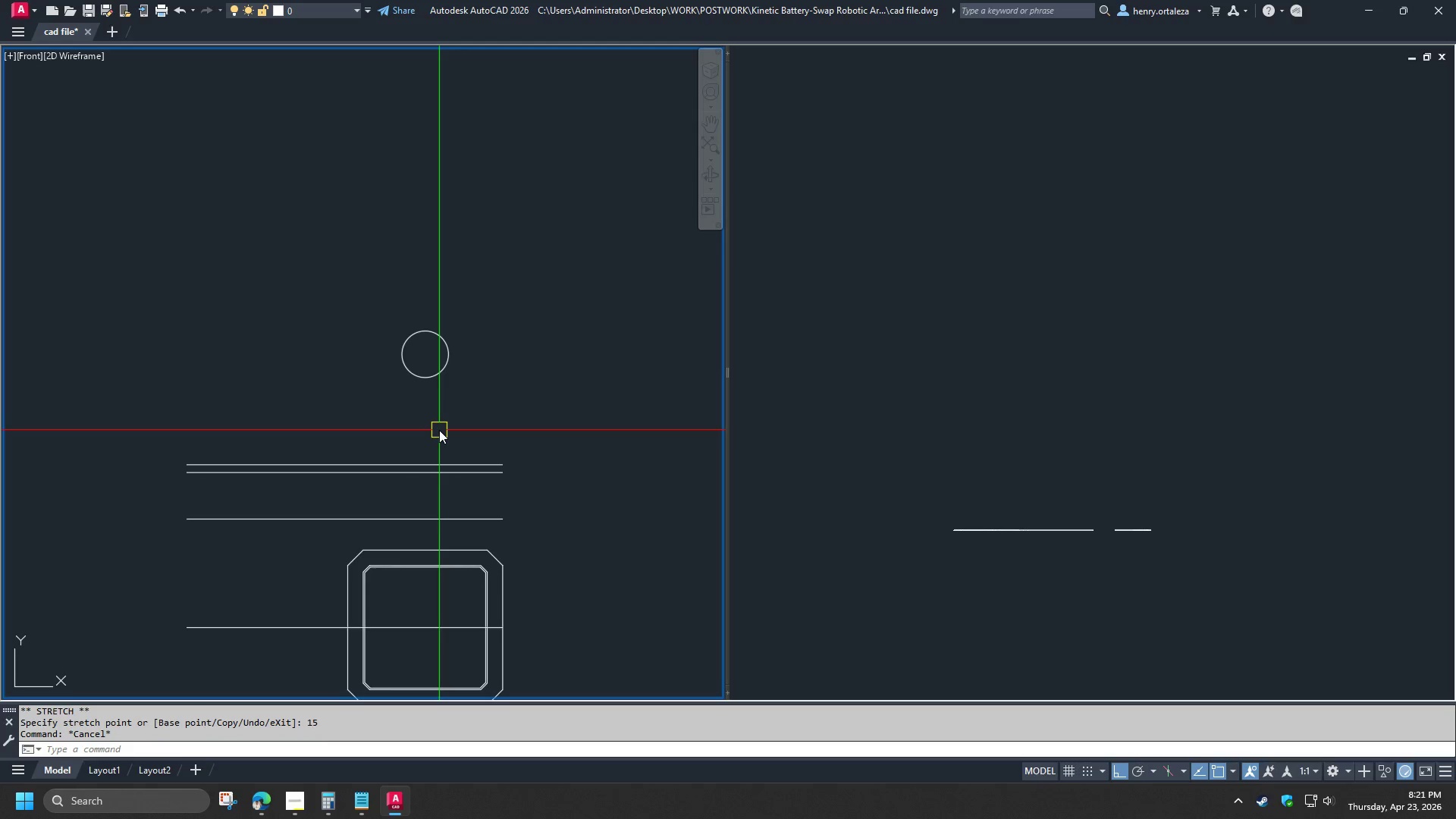 
key(C)
 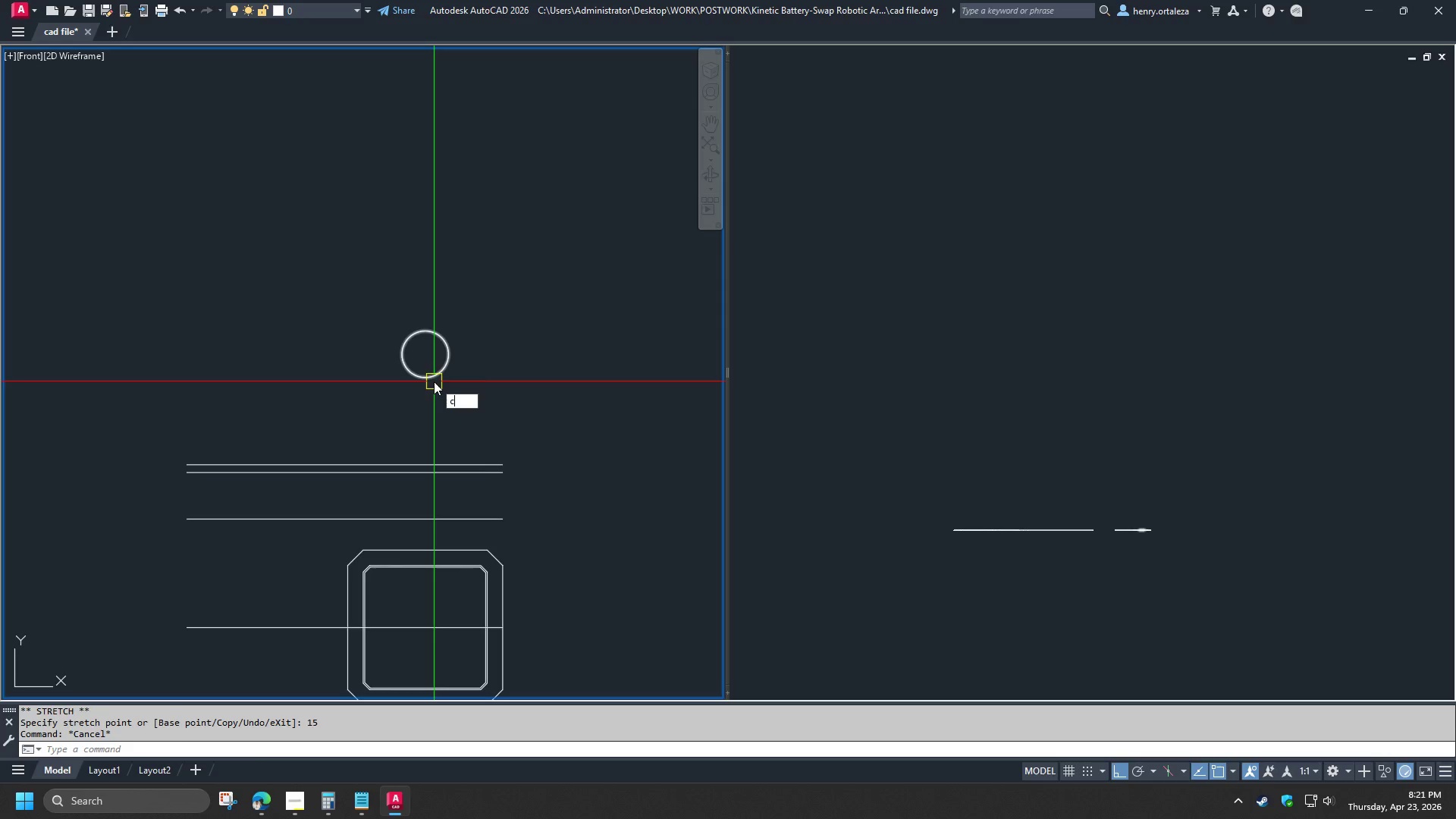 
key(Space)
 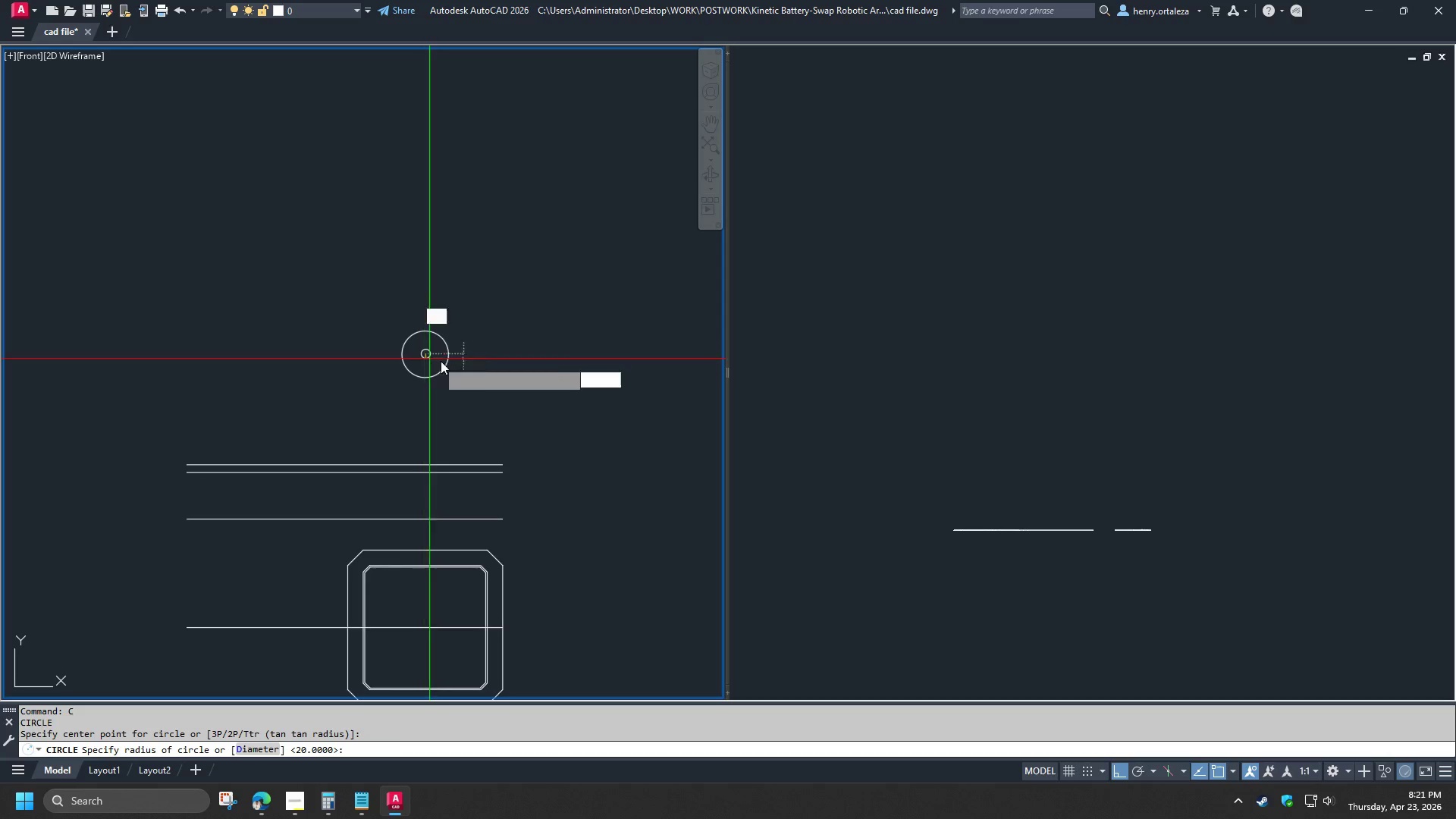 
double_click([448, 363])
 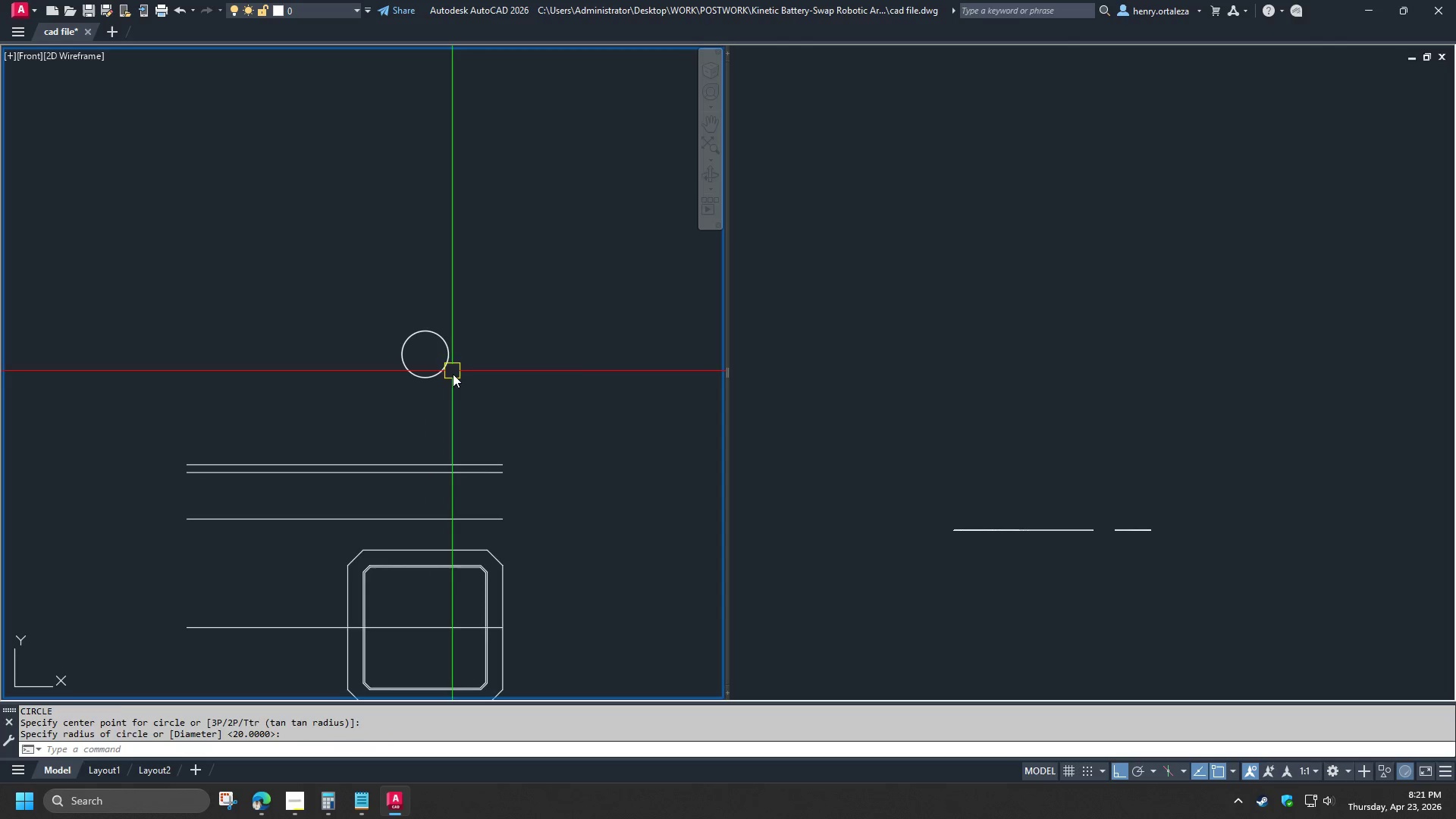 
triple_click([445, 367])
 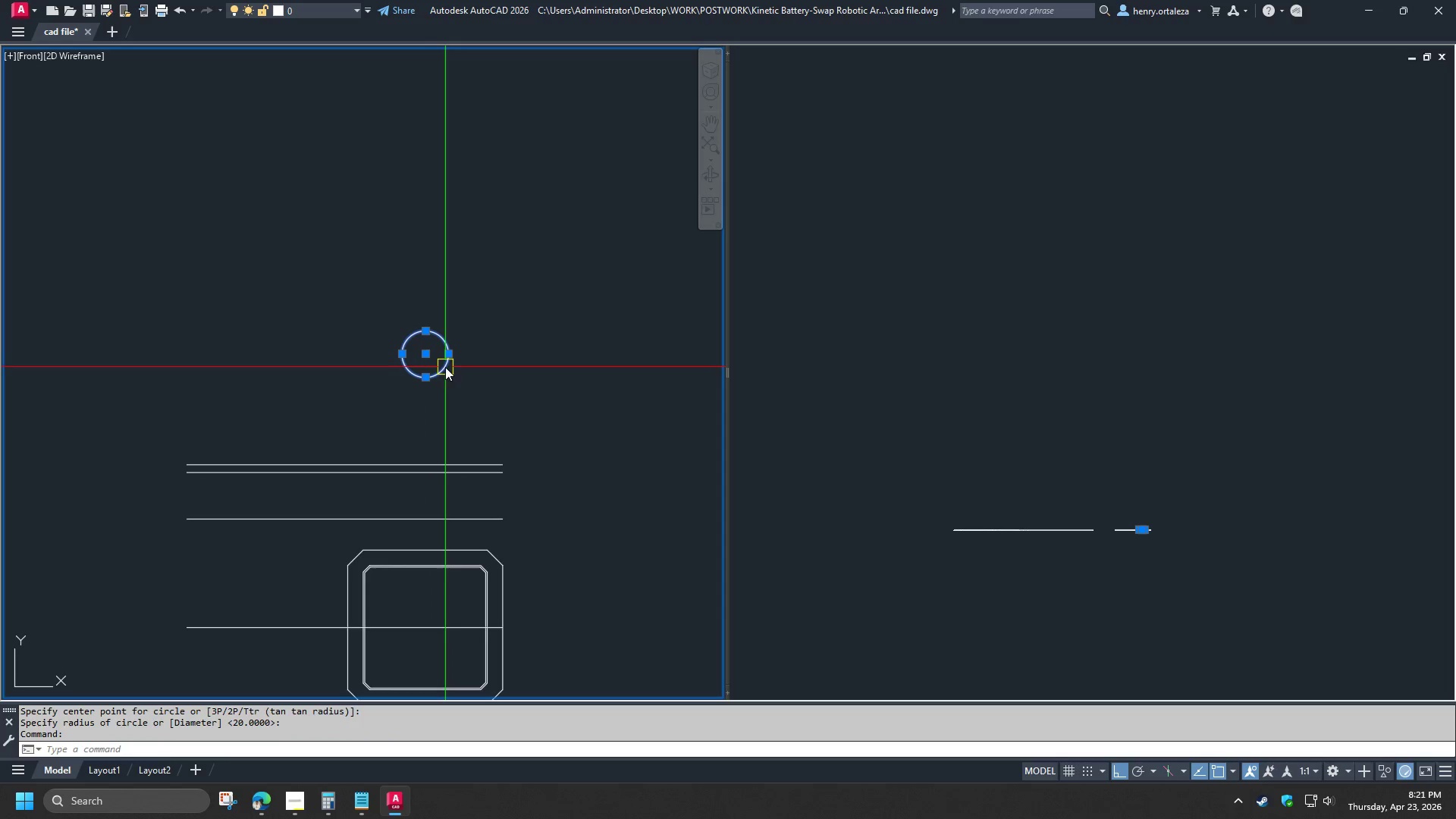 
key(E)
 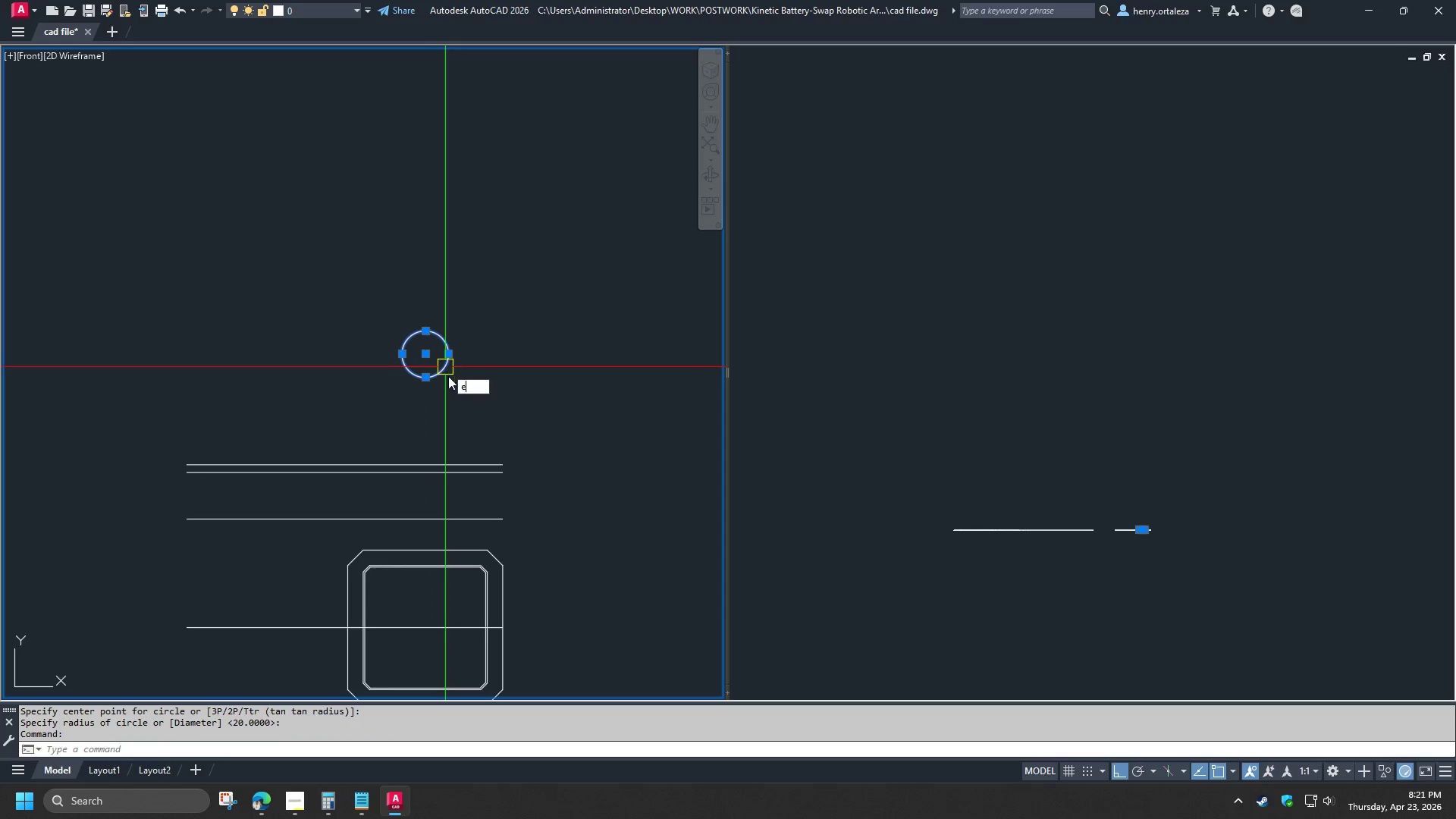 
key(Space)
 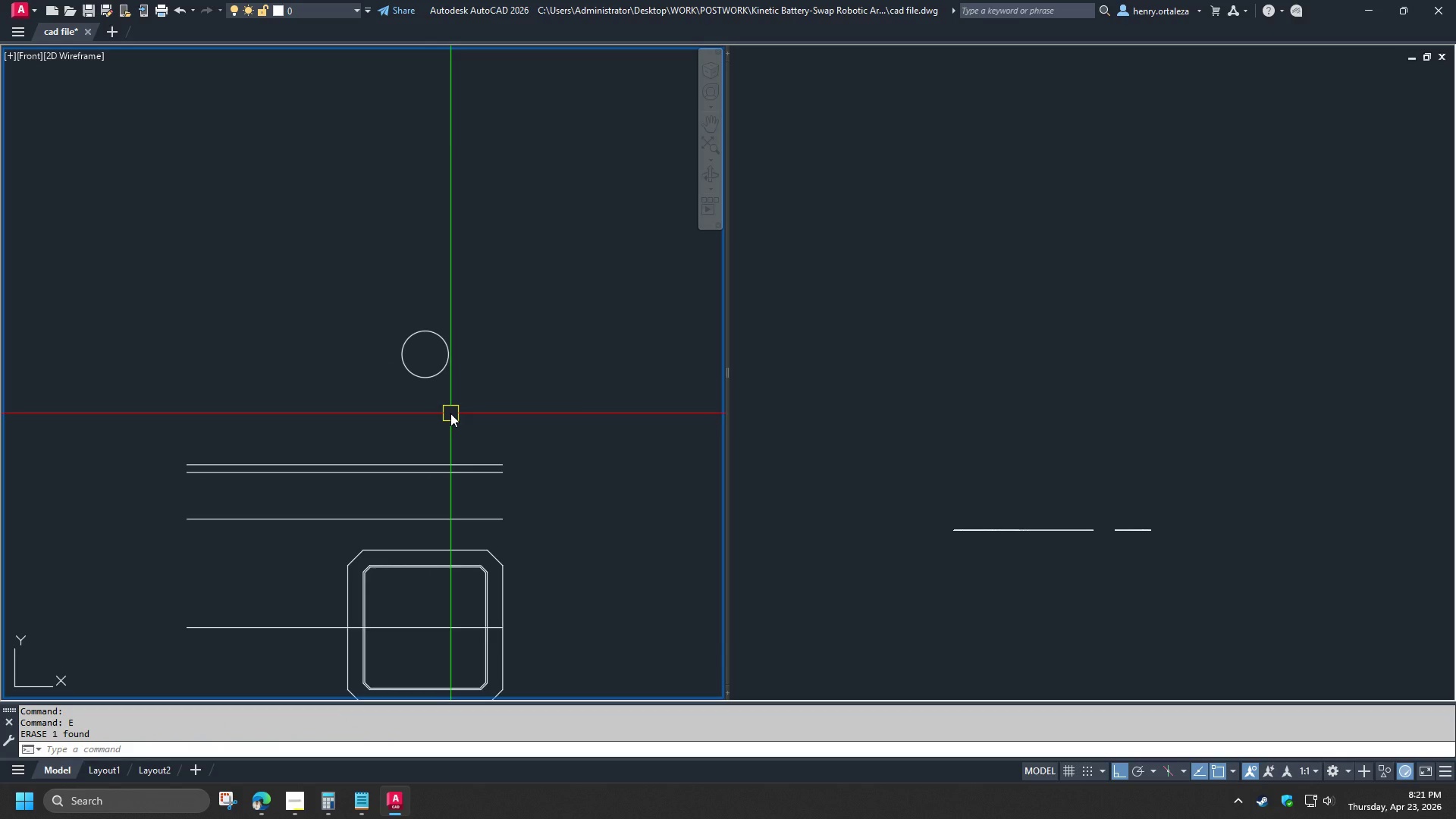 
key(C)
 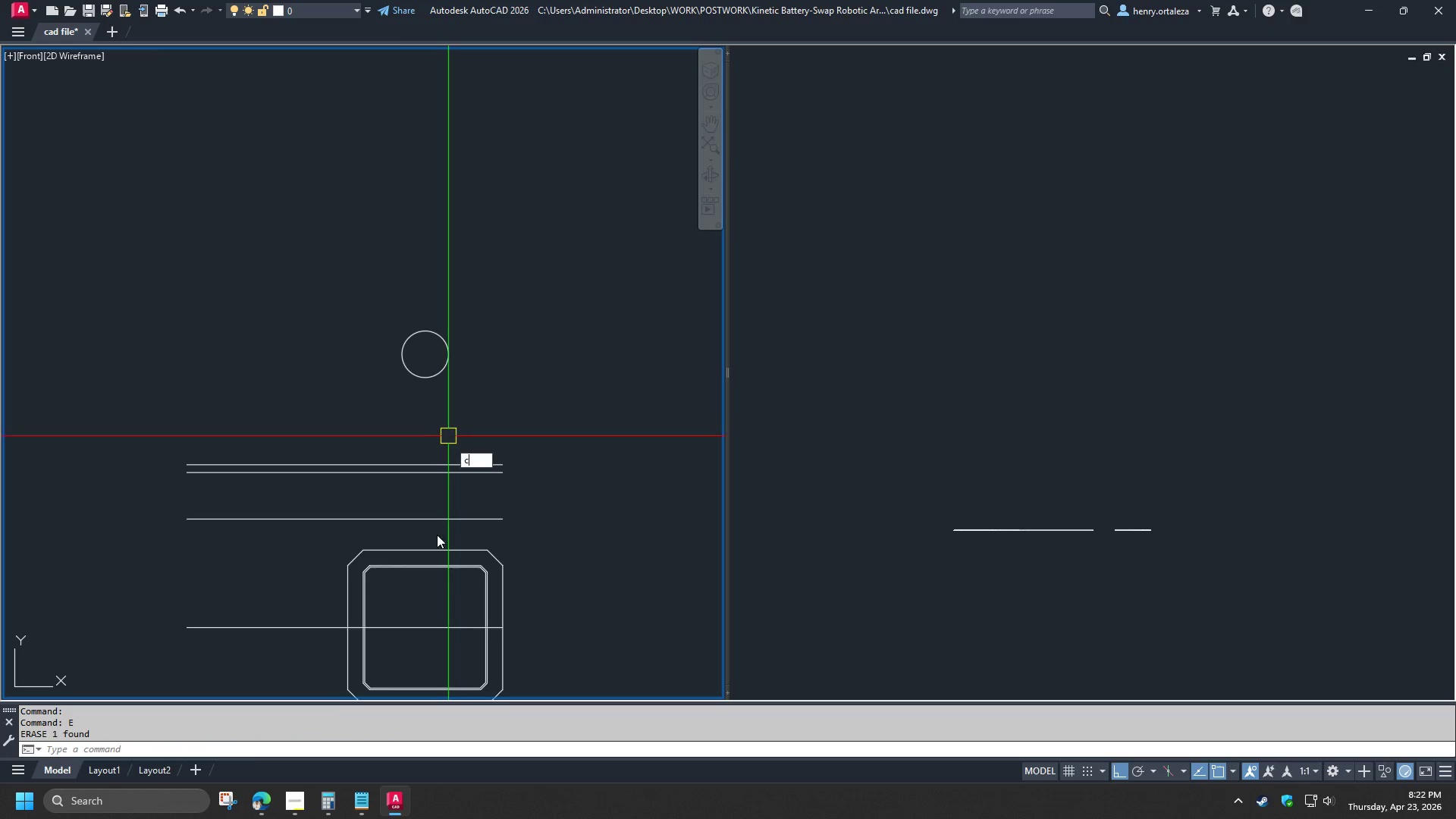 
key(Space)
 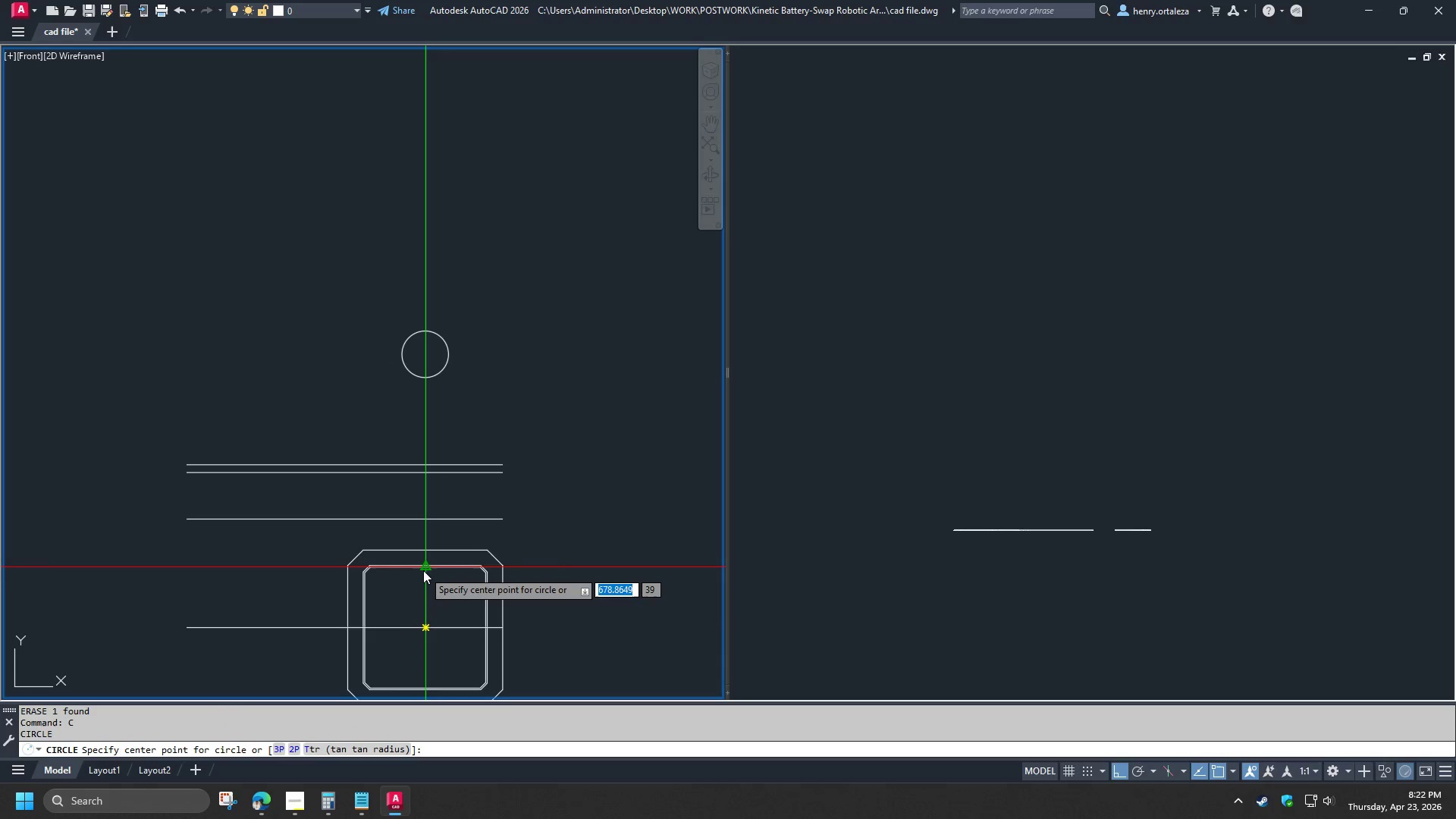 
scroll: coordinate [423, 570], scroll_direction: up, amount: 3.0
 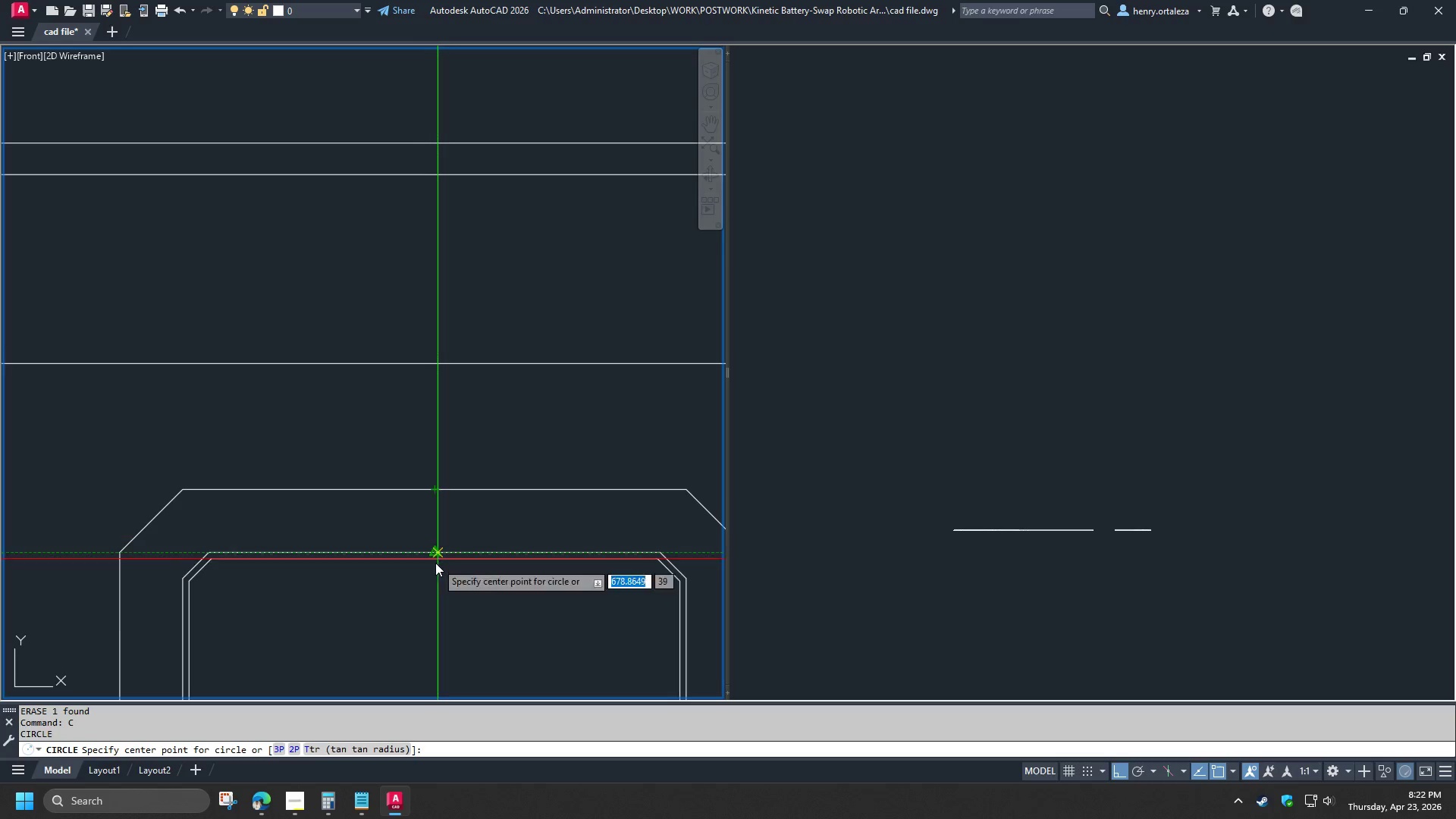 
left_click([435, 563])
 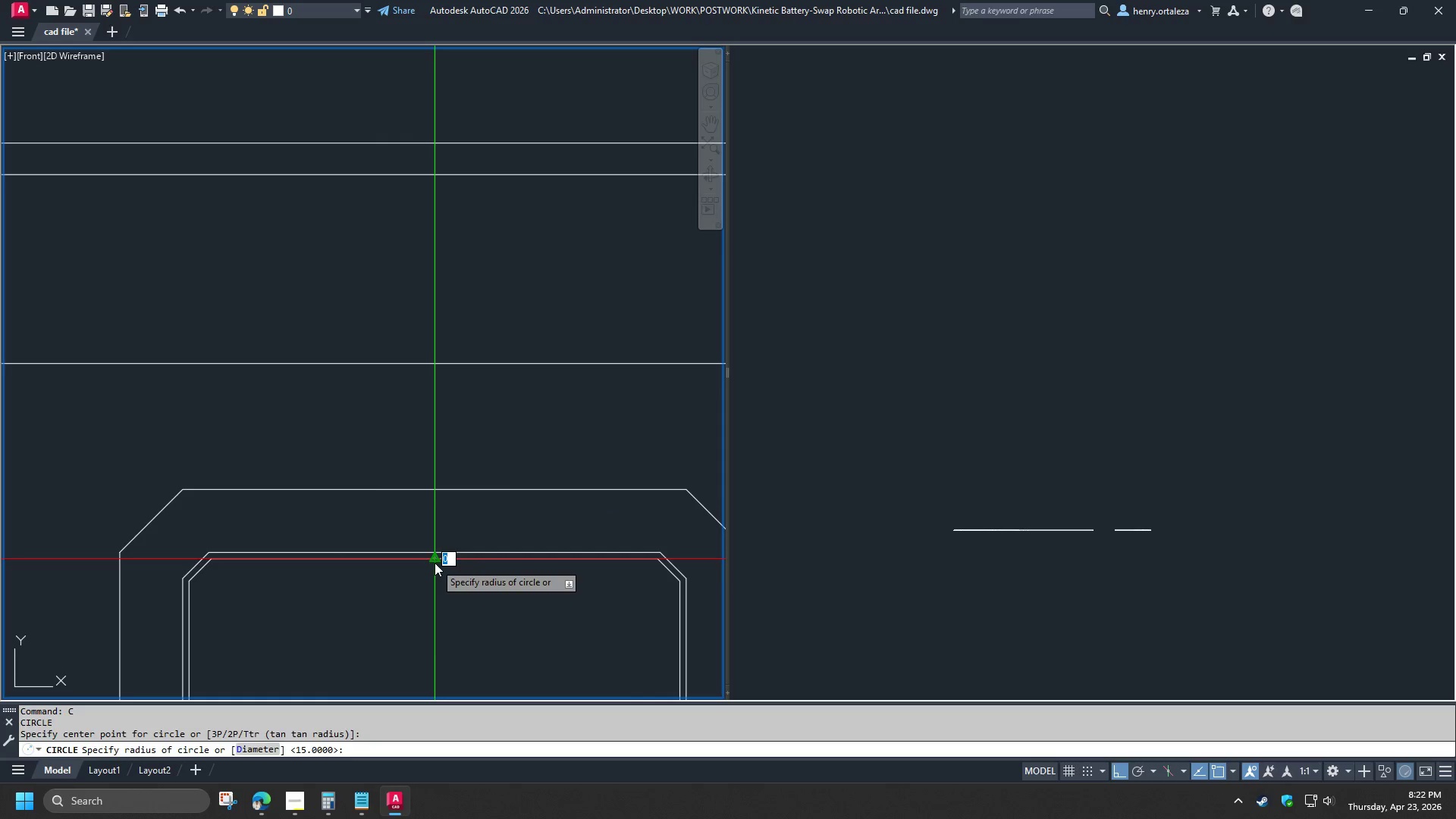 
key(Space)
 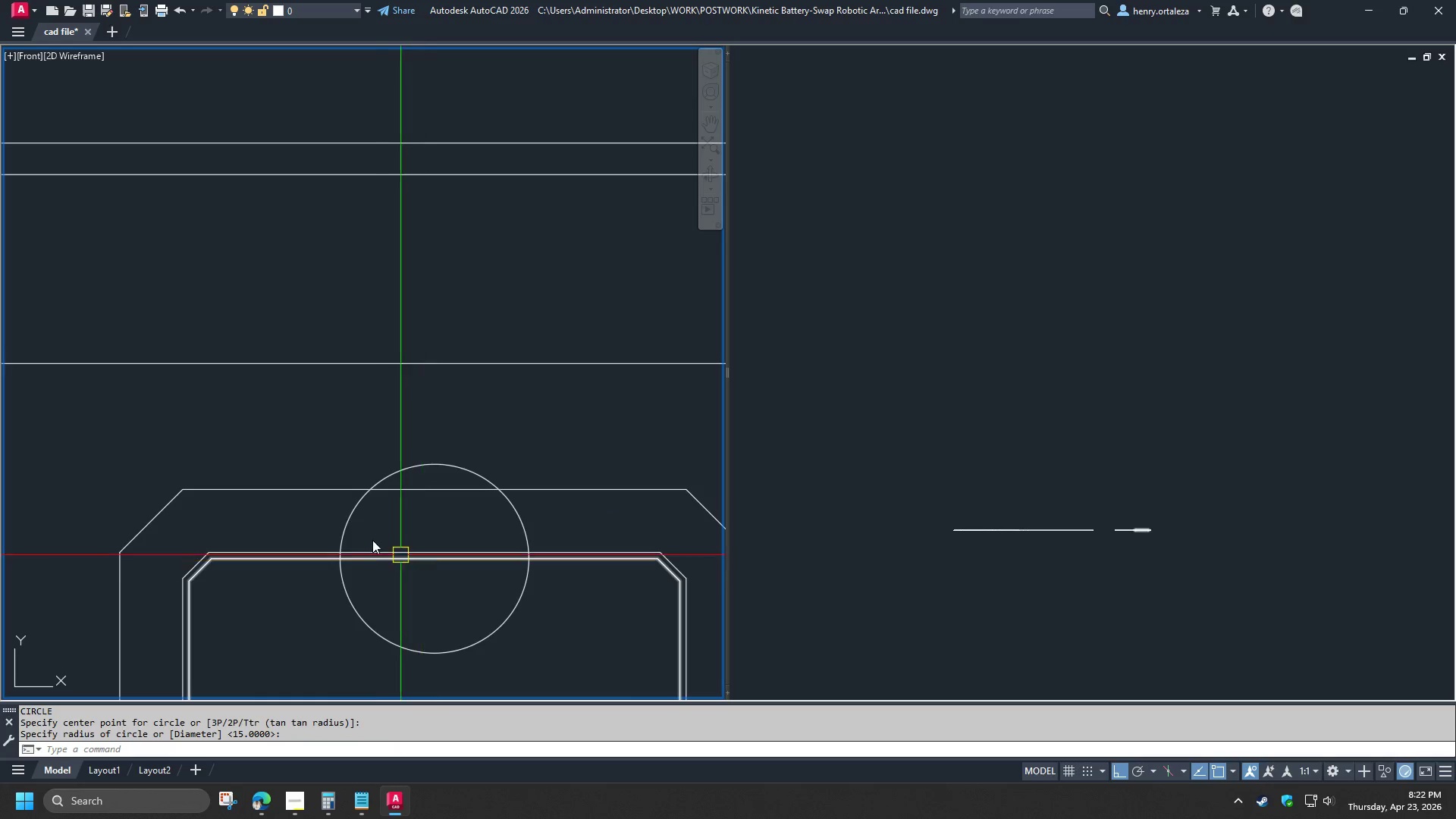 
scroll: coordinate [367, 535], scroll_direction: down, amount: 2.0
 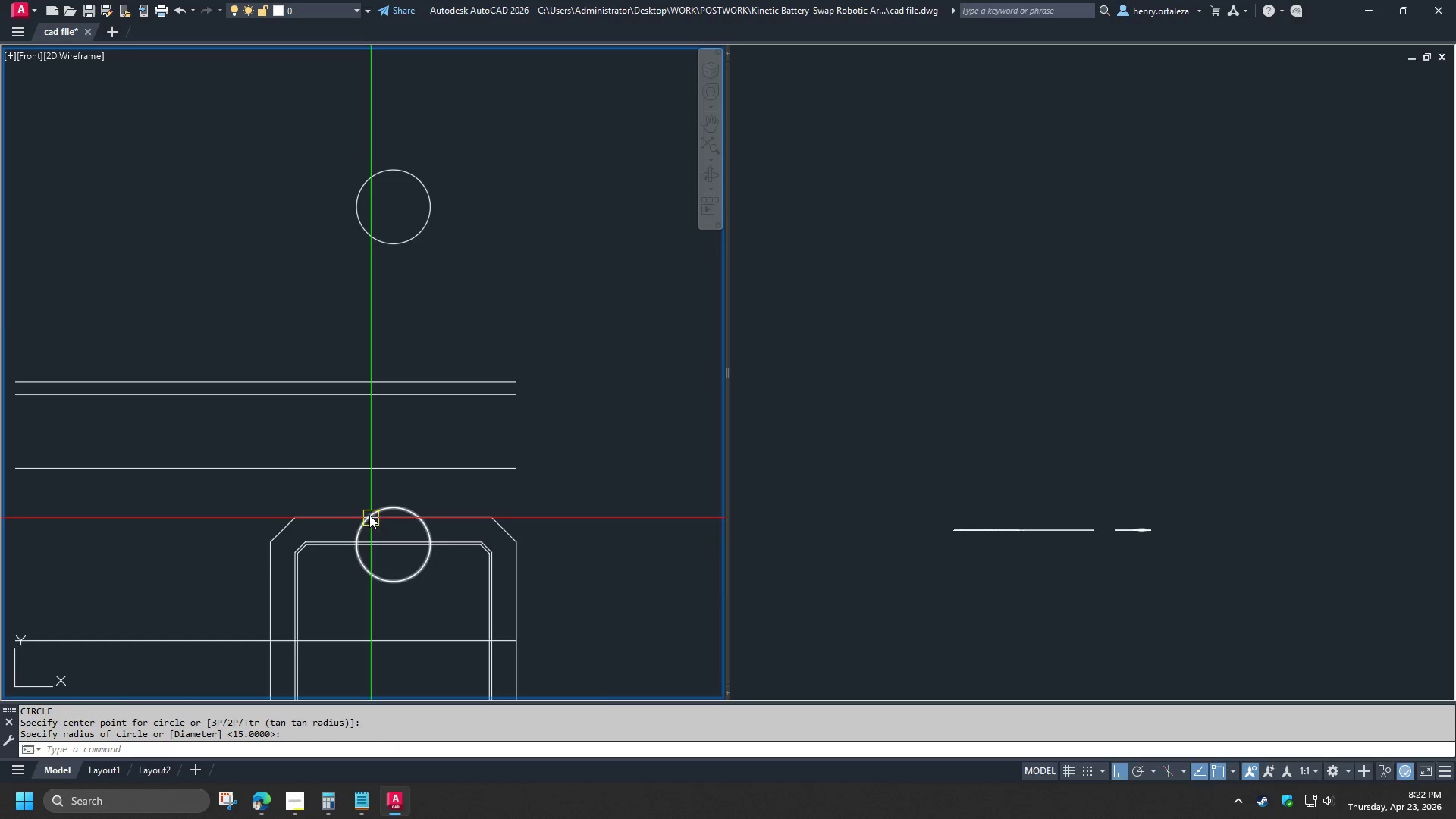 
scroll: coordinate [366, 510], scroll_direction: up, amount: 1.0
 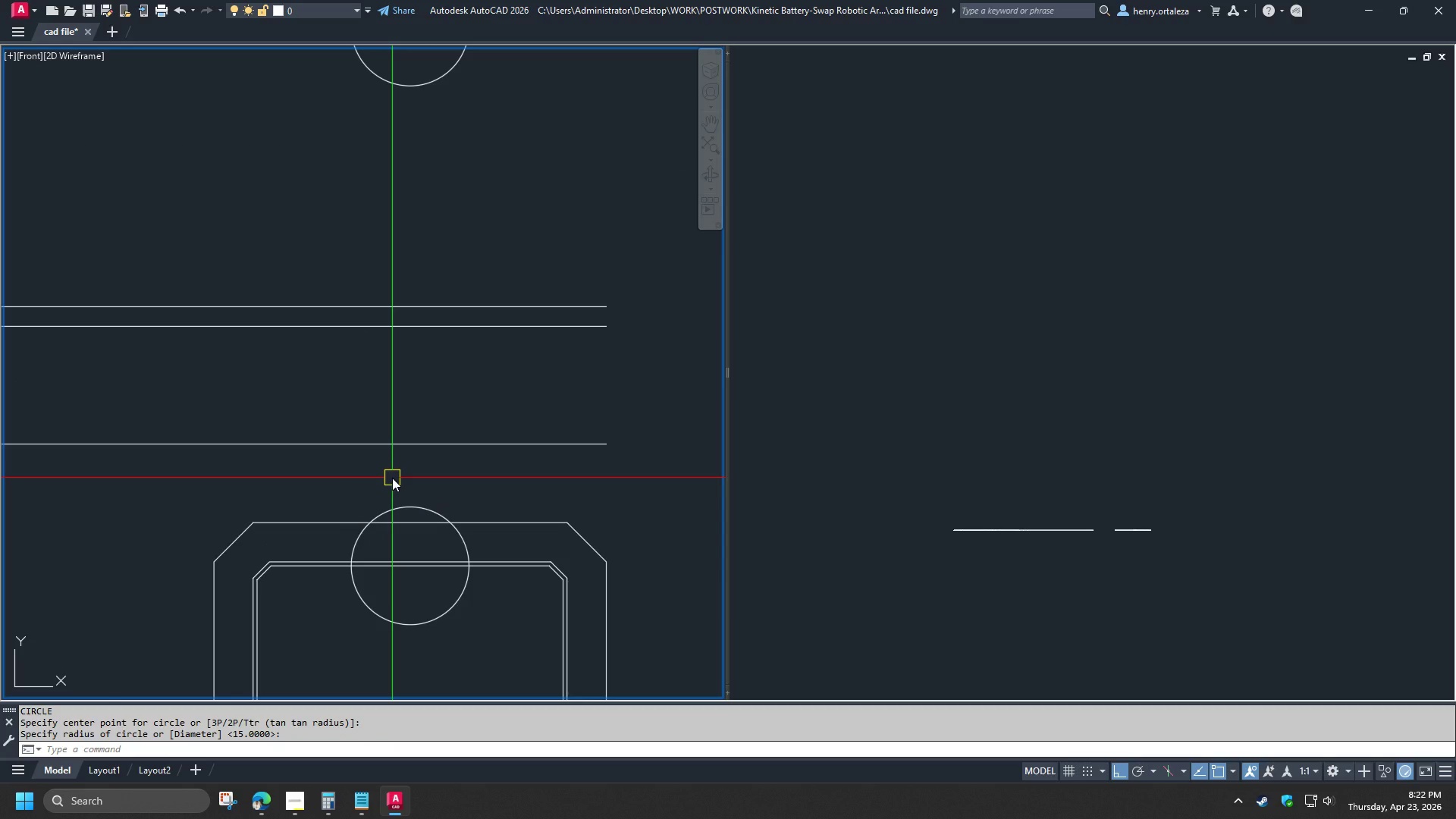 
key(O)
 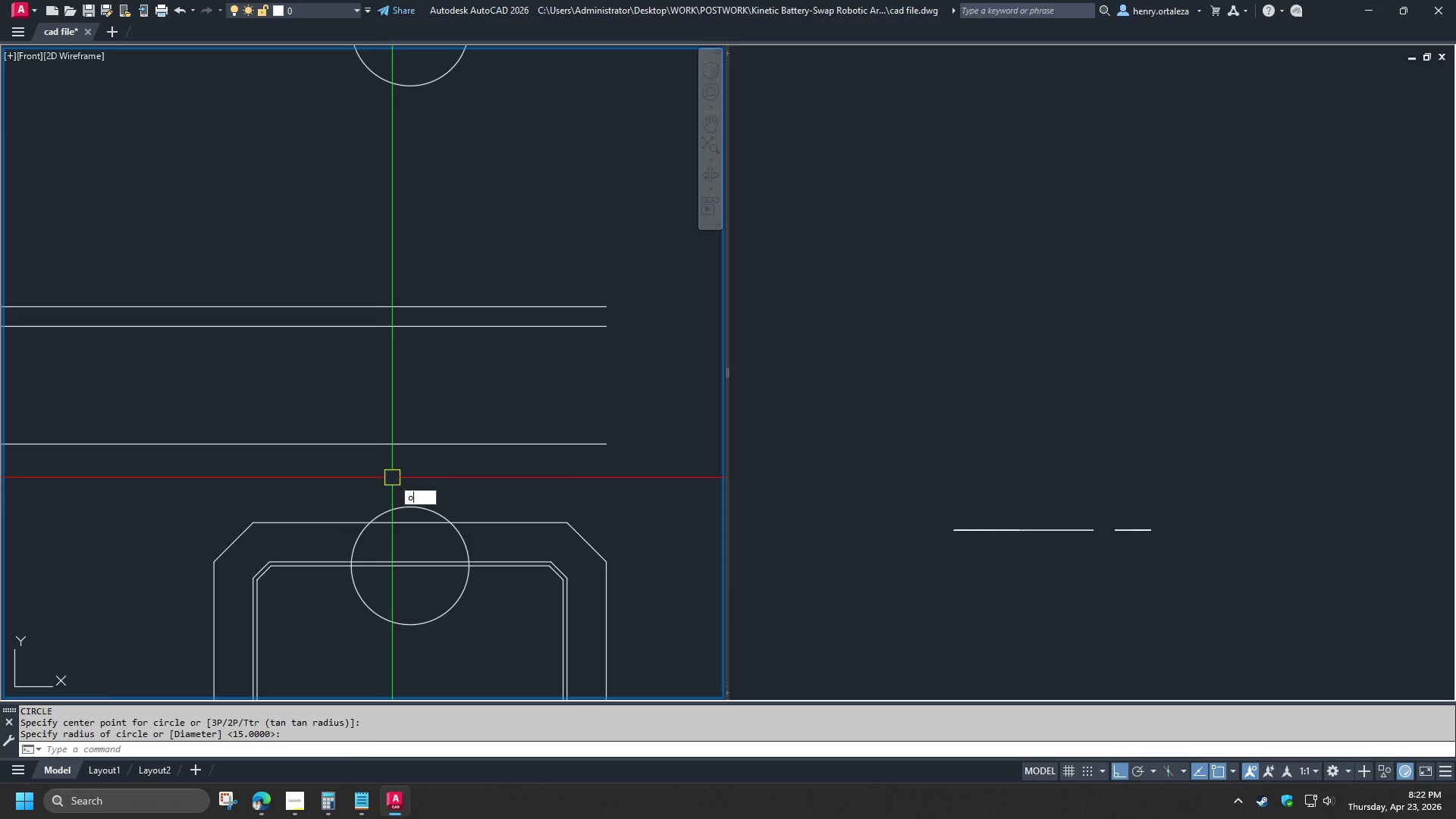 
key(Space)
 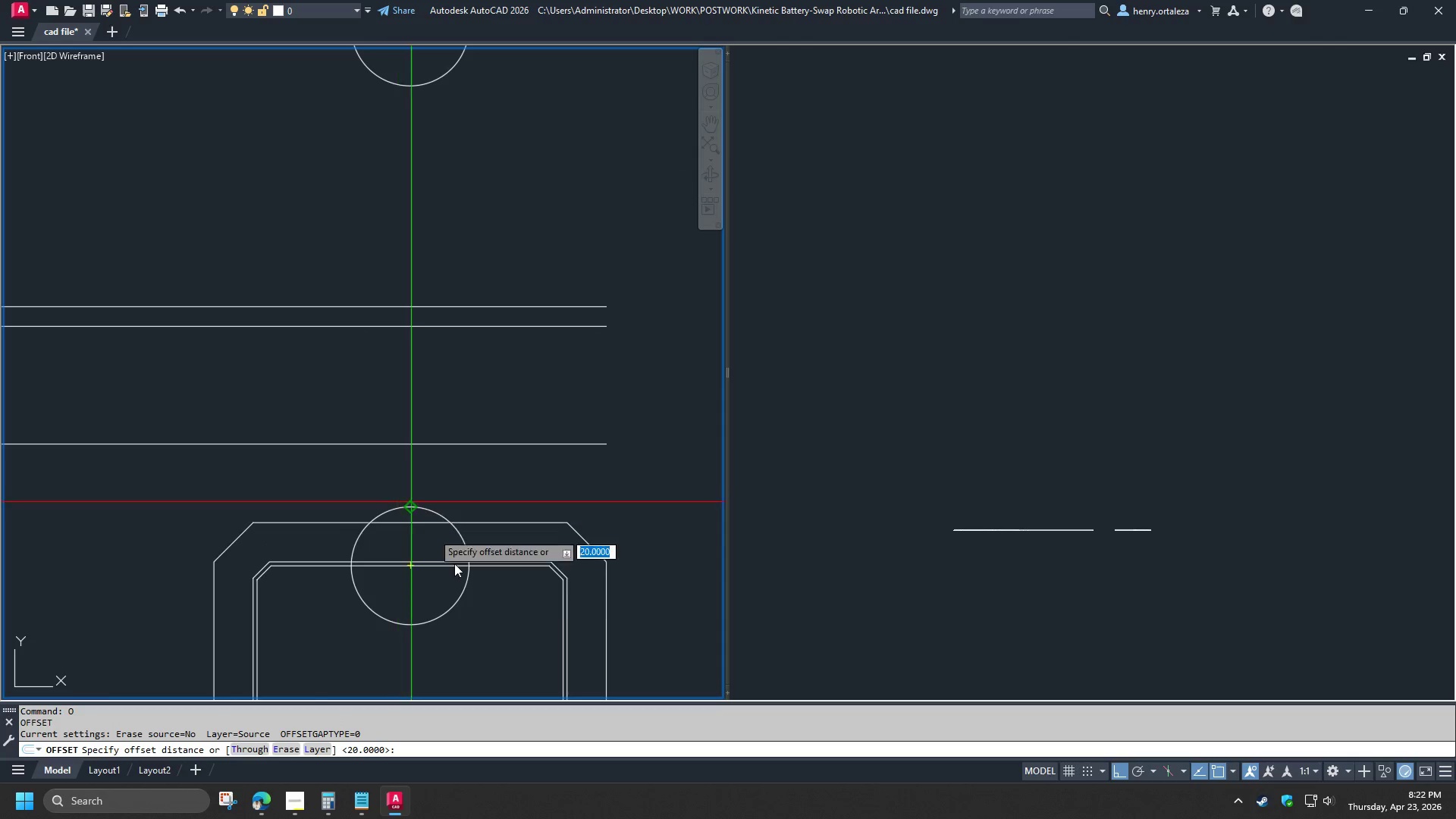 
key(T)
 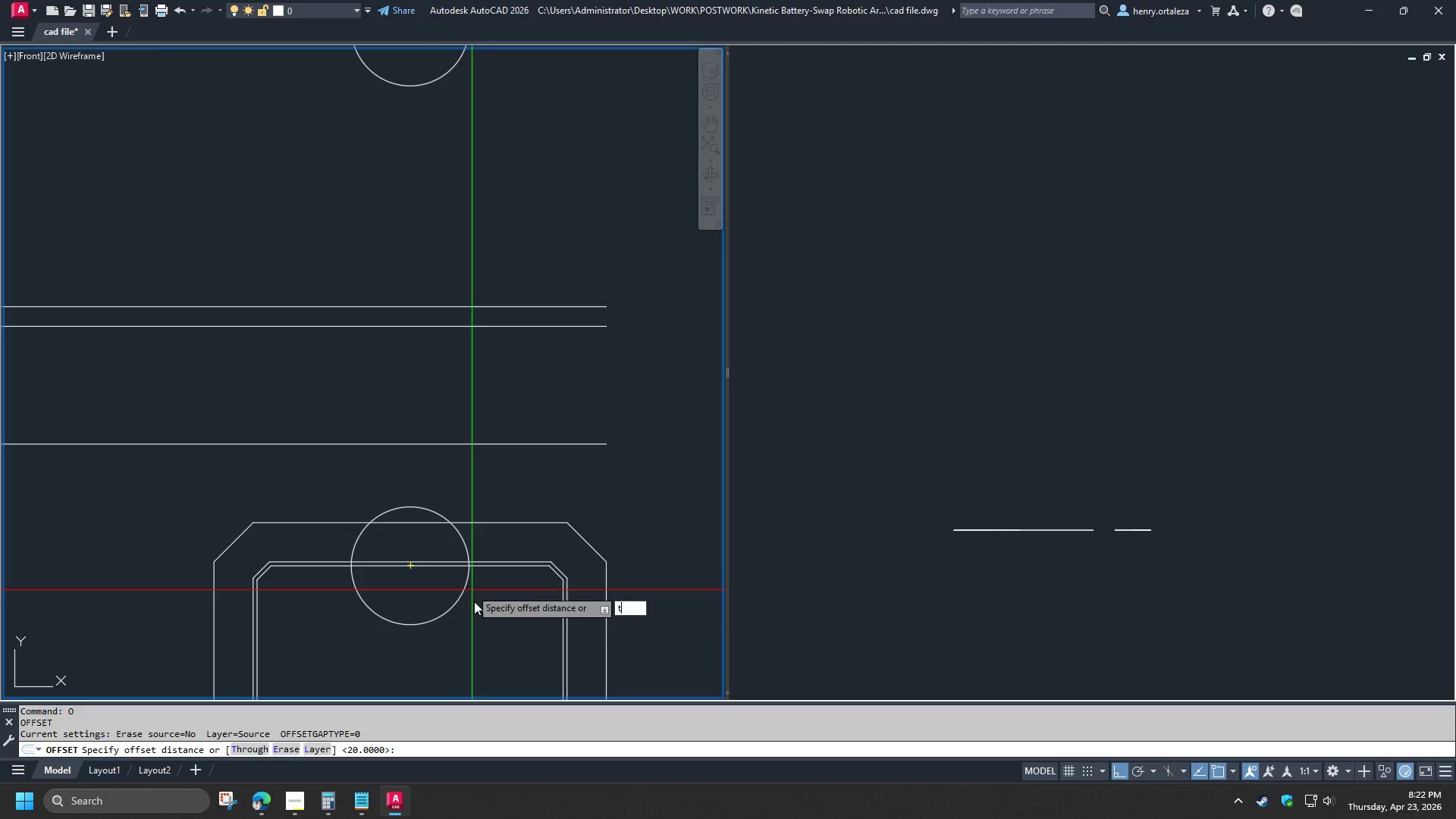 
key(Space)
 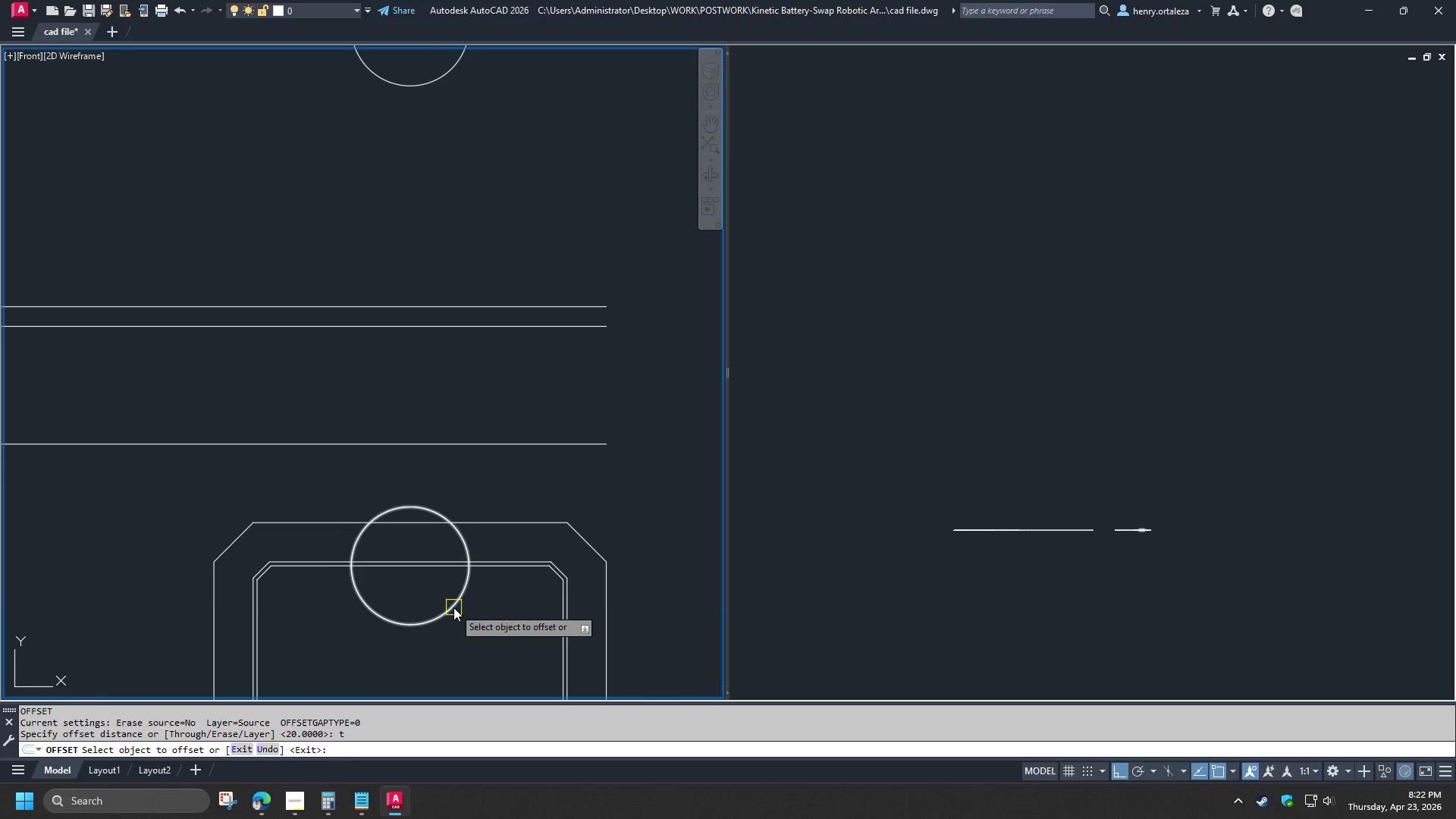 
left_click_drag(start_coordinate=[453, 607], to_coordinate=[458, 610])
 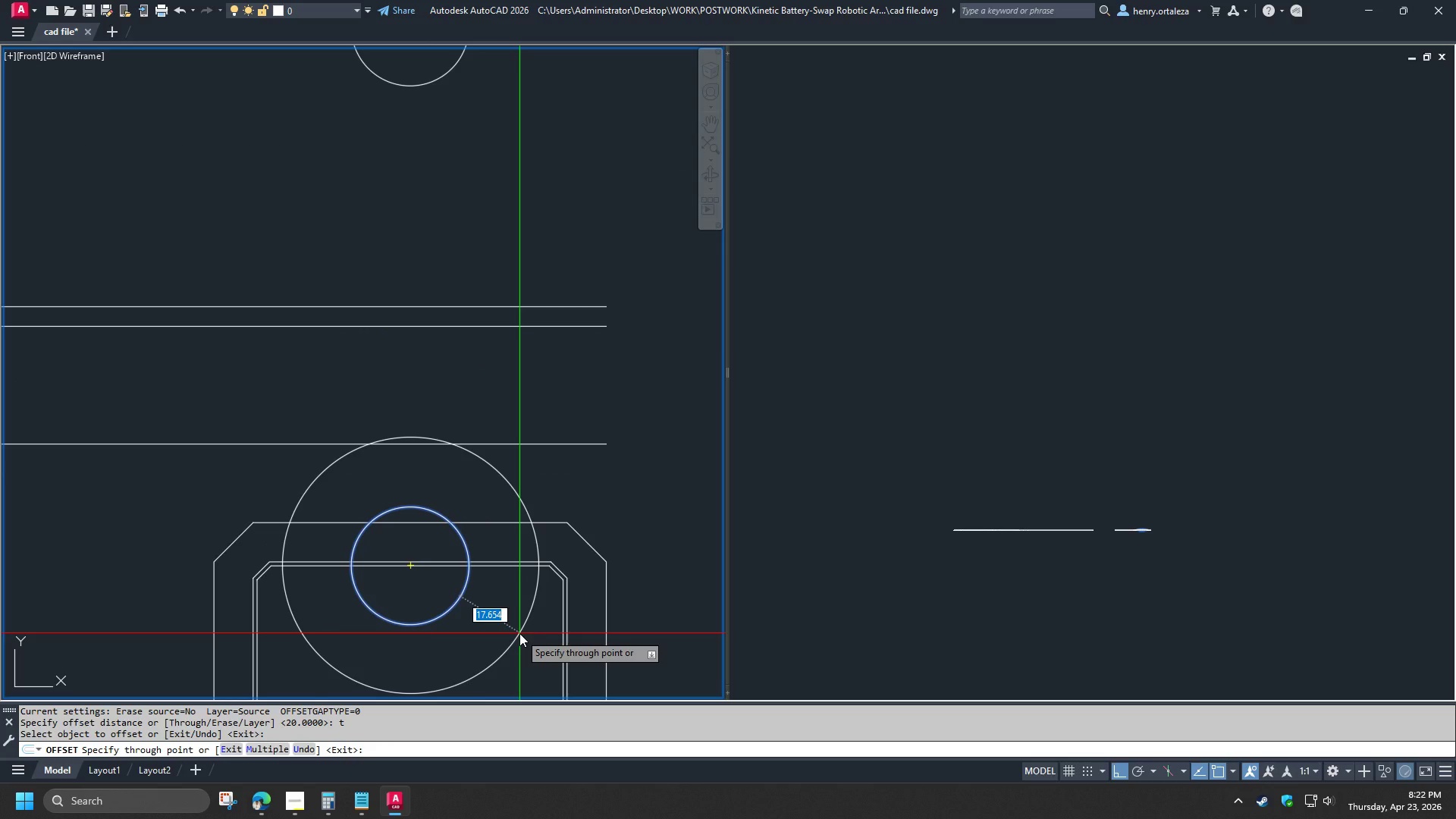 
wait(5.81)
 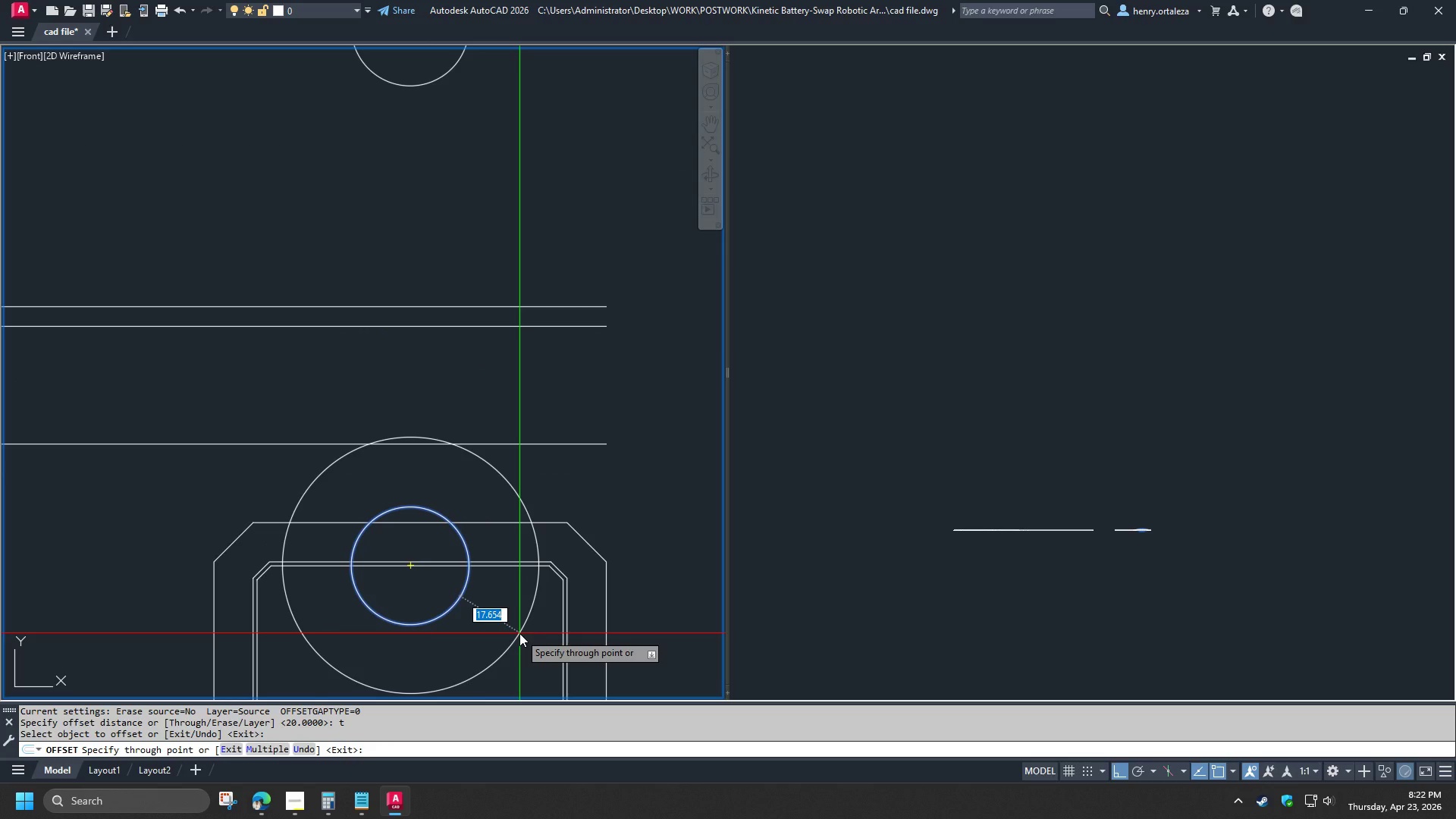 
key(Numpad1)
 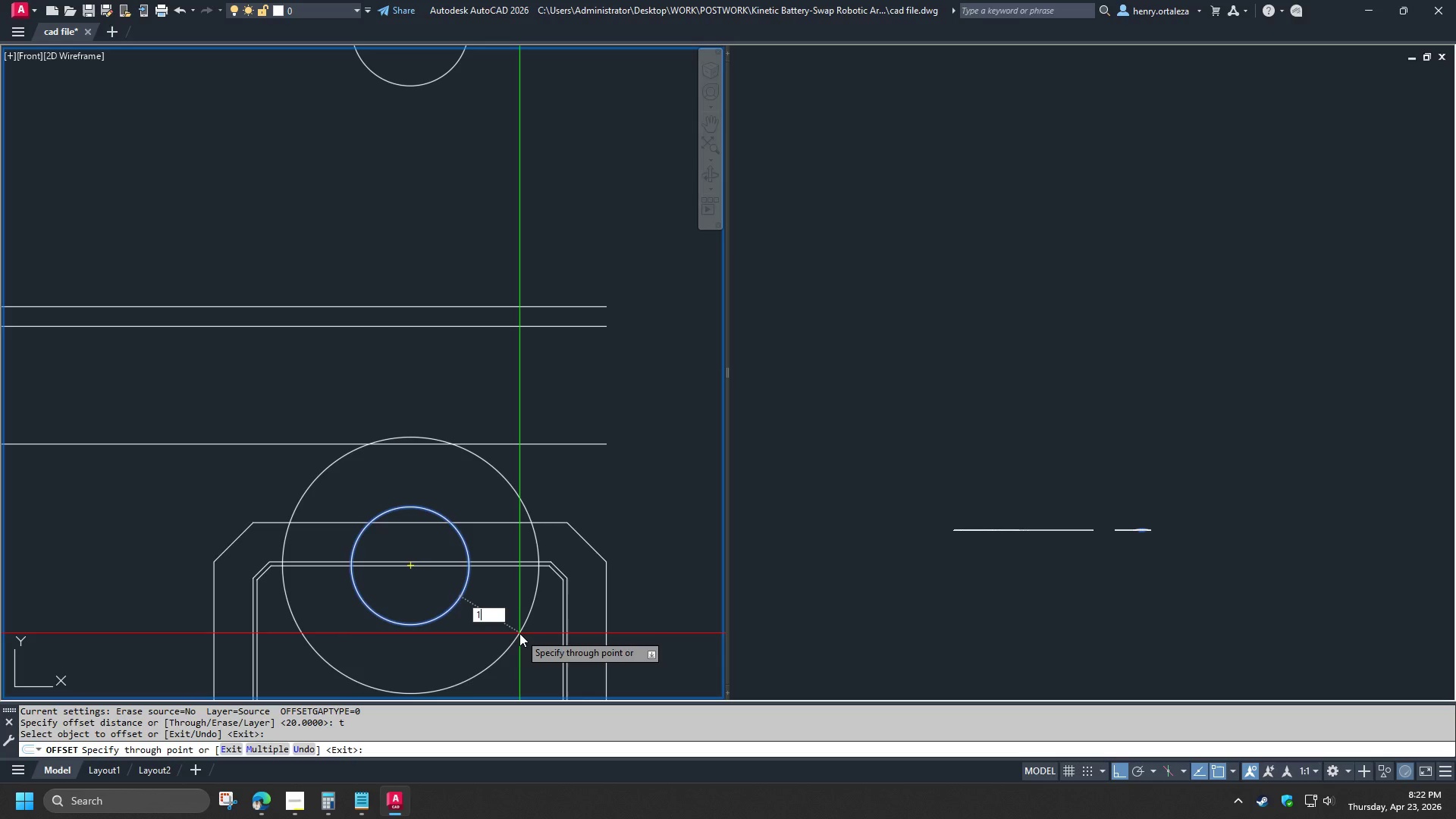 
key(Numpad5)
 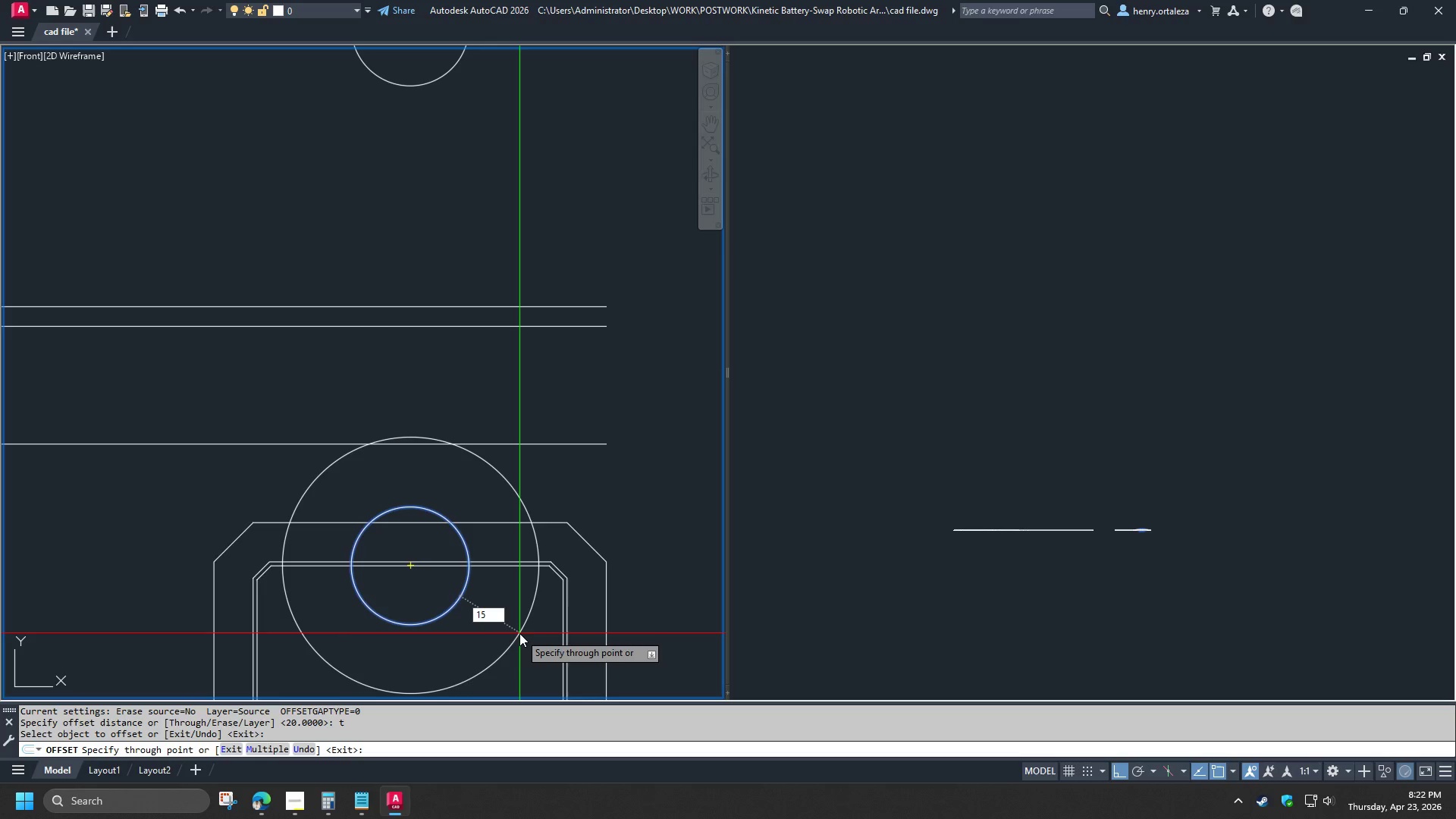 
key(NumpadEnter)
 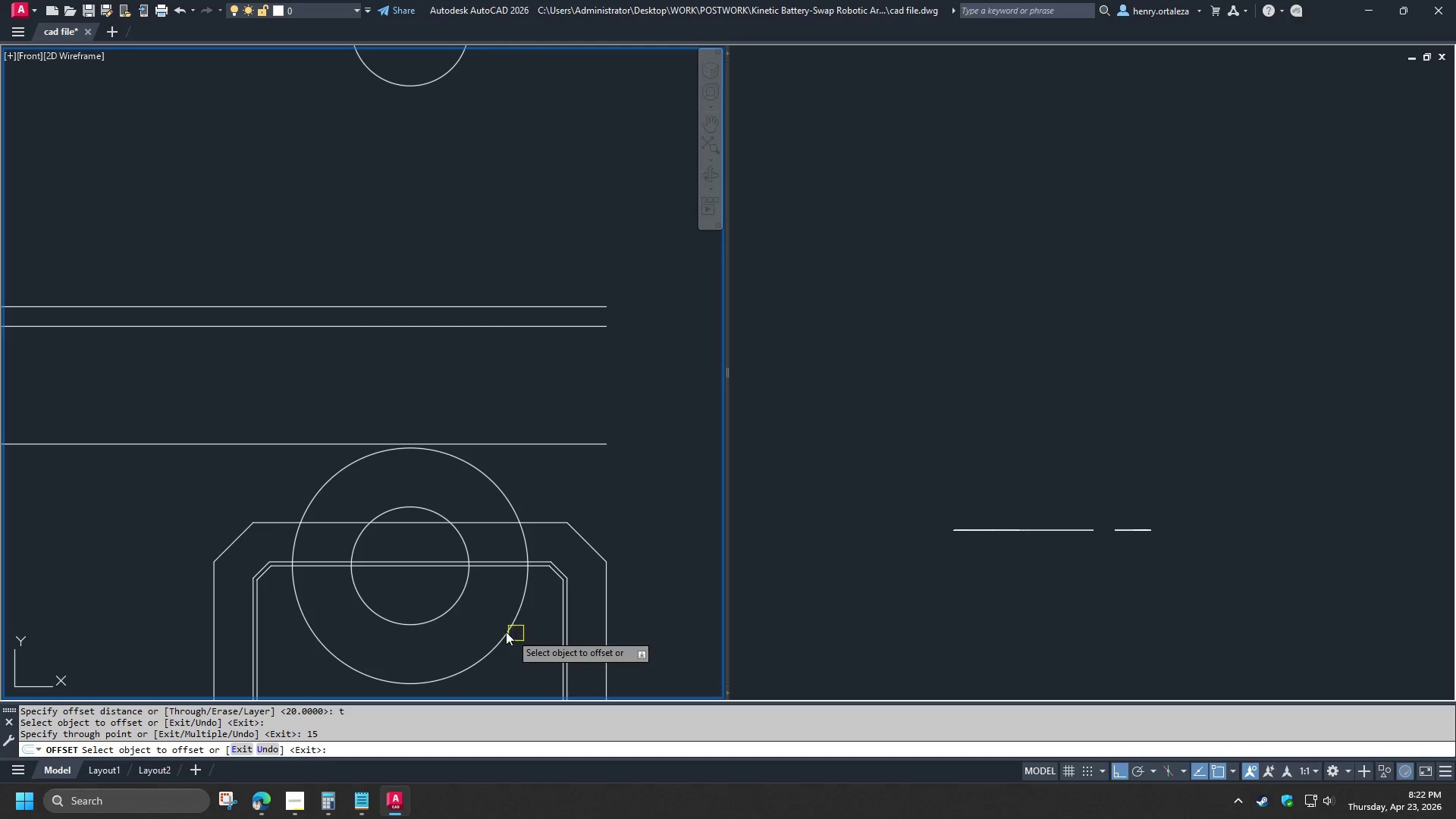 
scroll: coordinate [505, 619], scroll_direction: down, amount: 2.0
 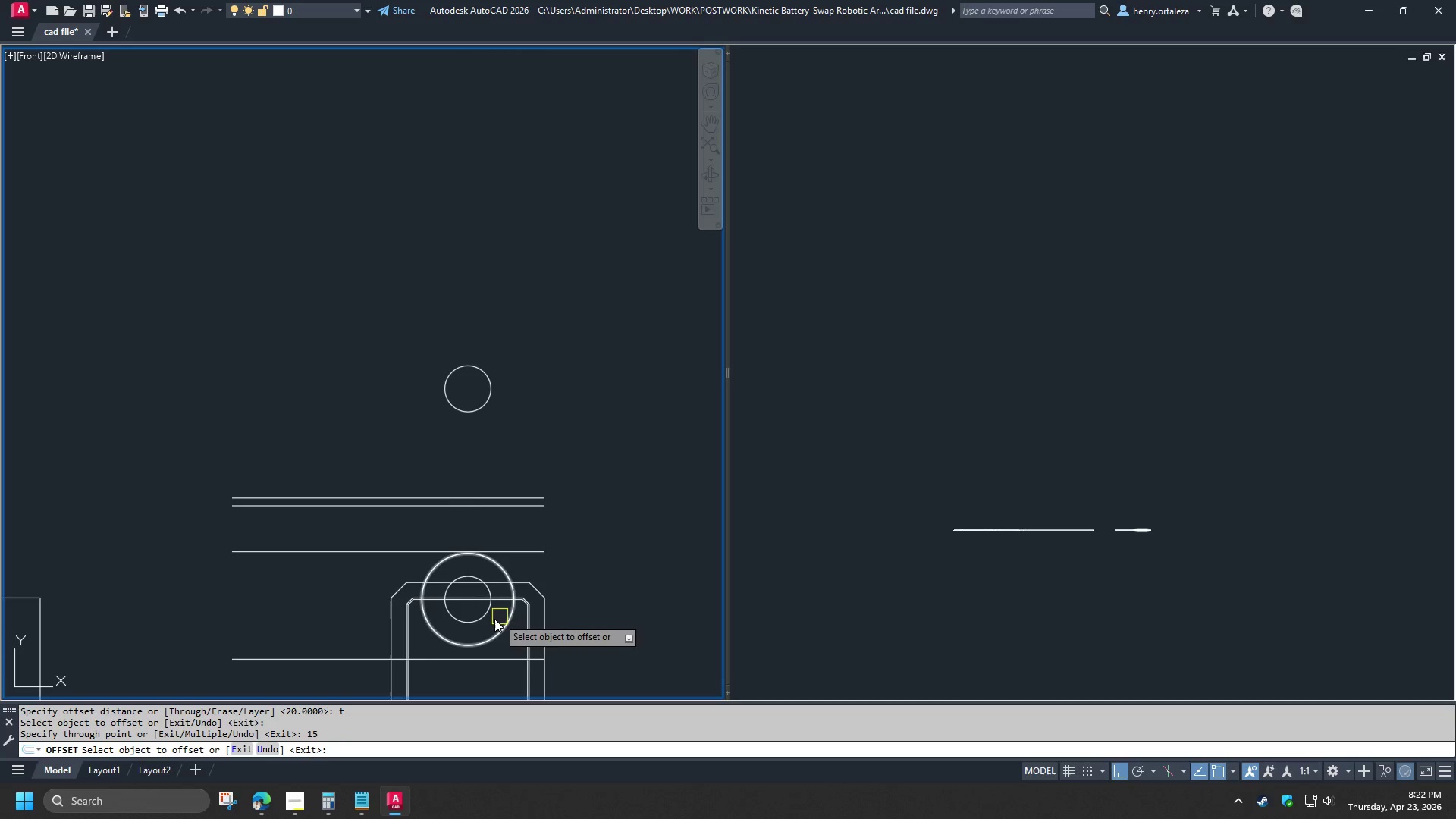 
scroll: coordinate [494, 620], scroll_direction: up, amount: 1.0
 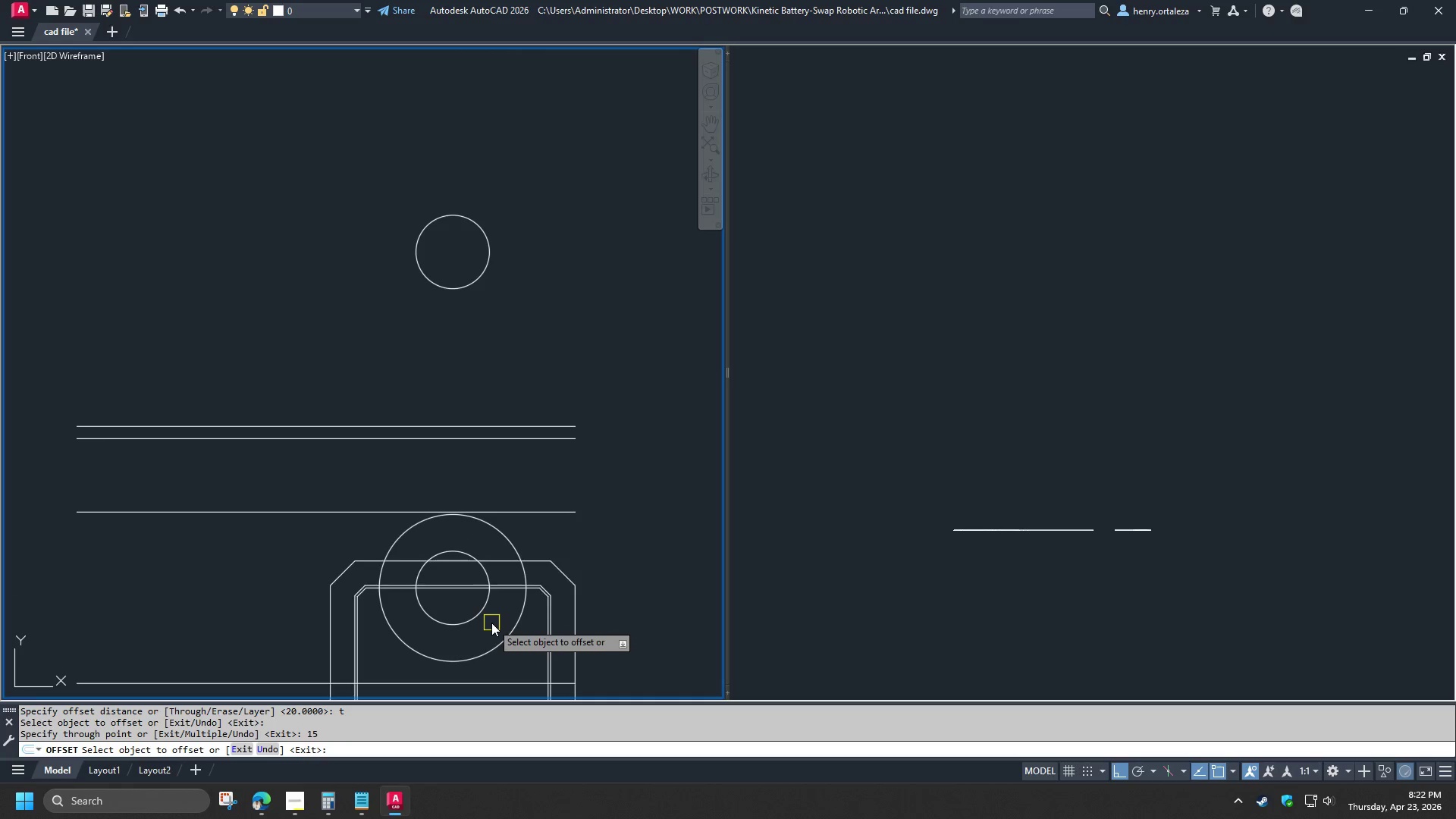 
key(Space)
 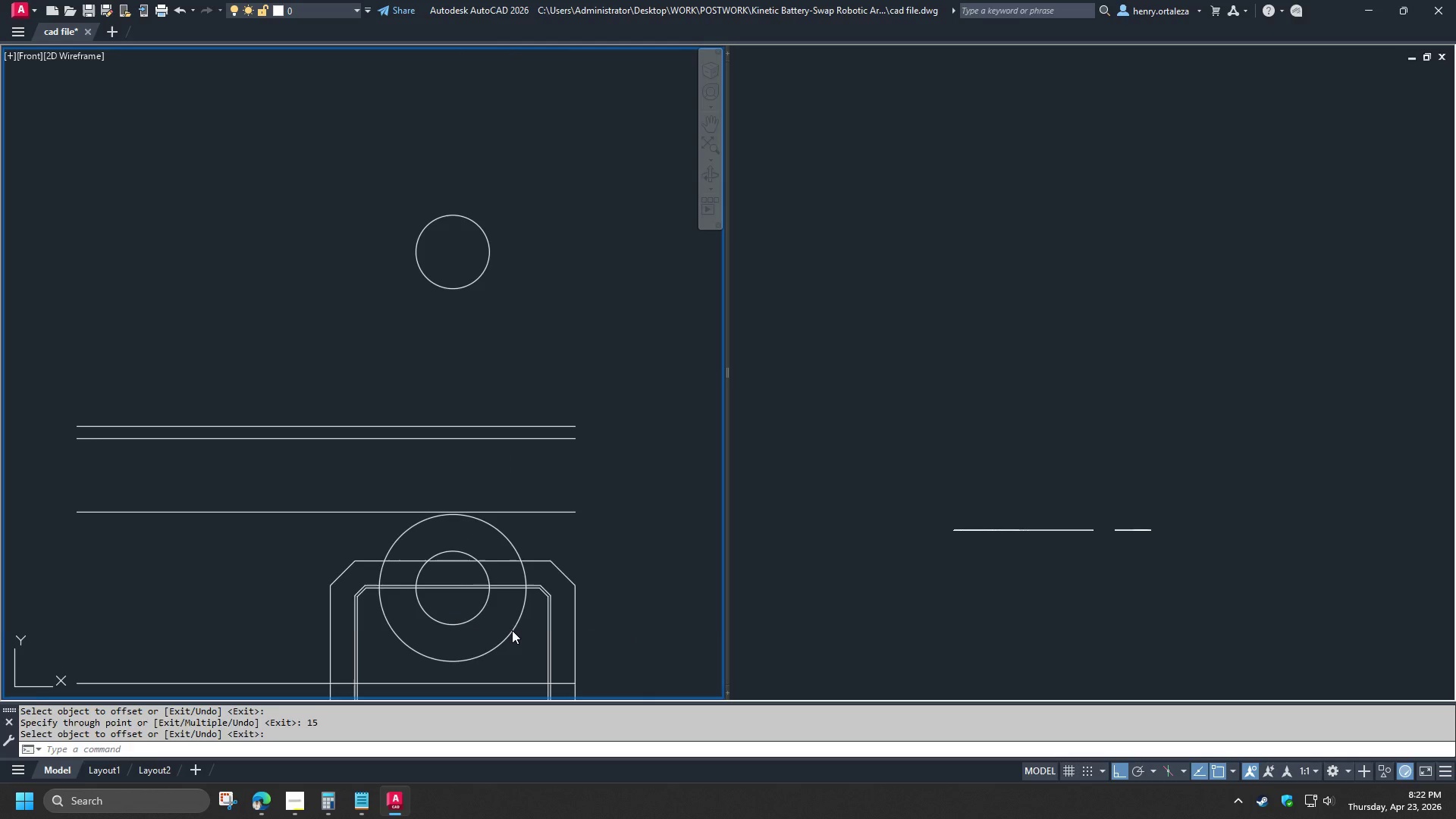 
left_click([453, 661])
 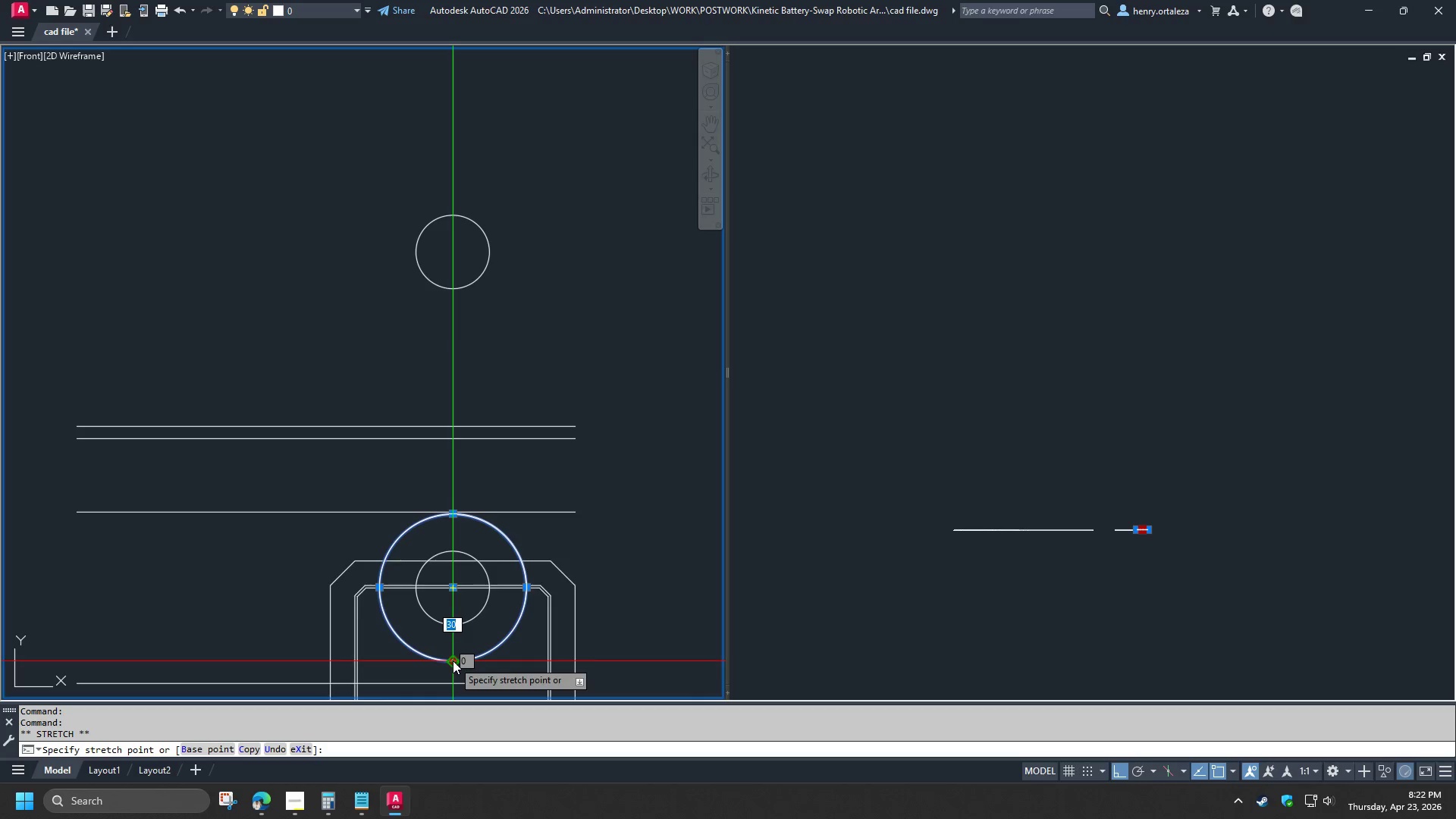 
key(Escape)
 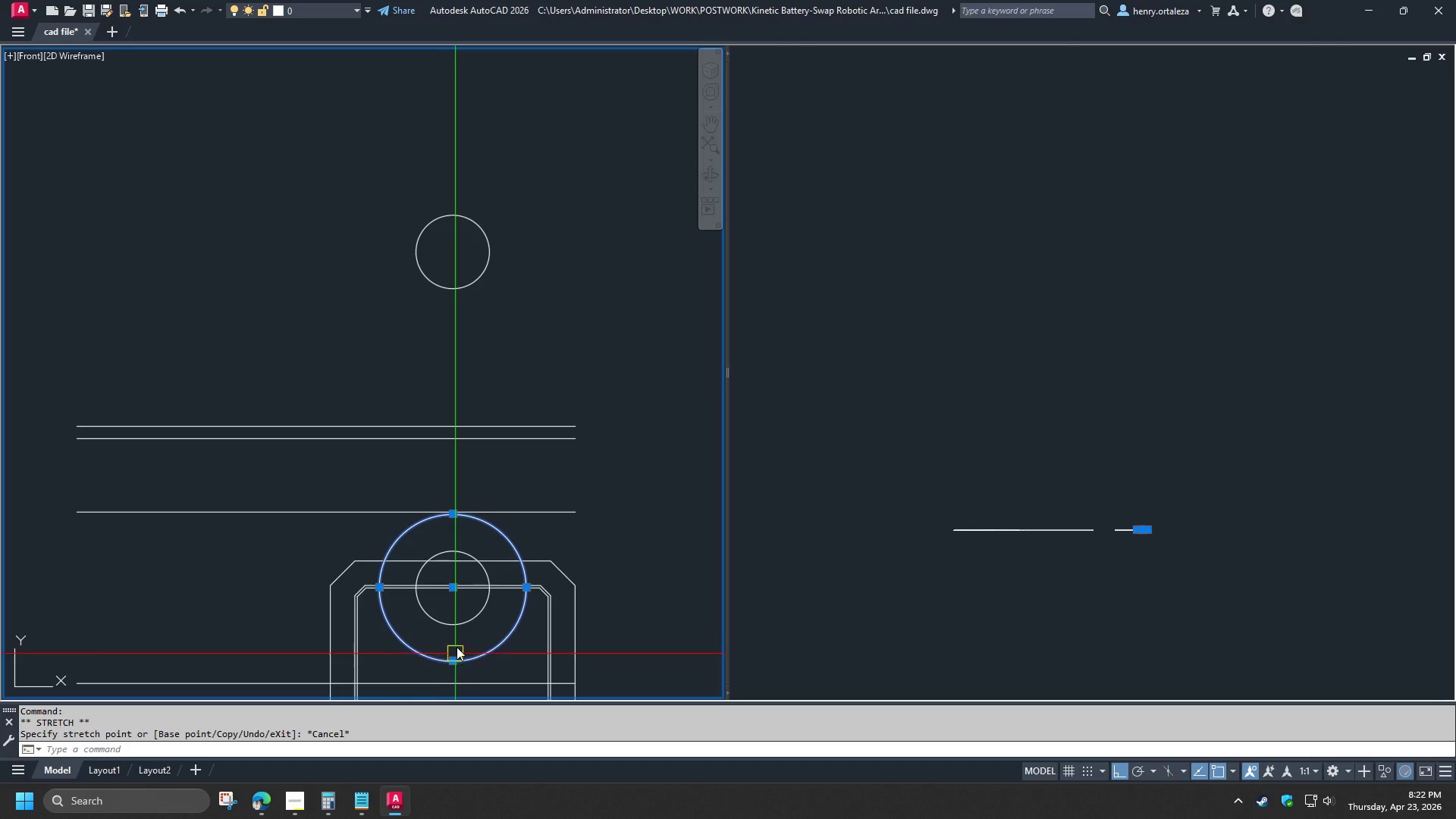 
key(Escape)
 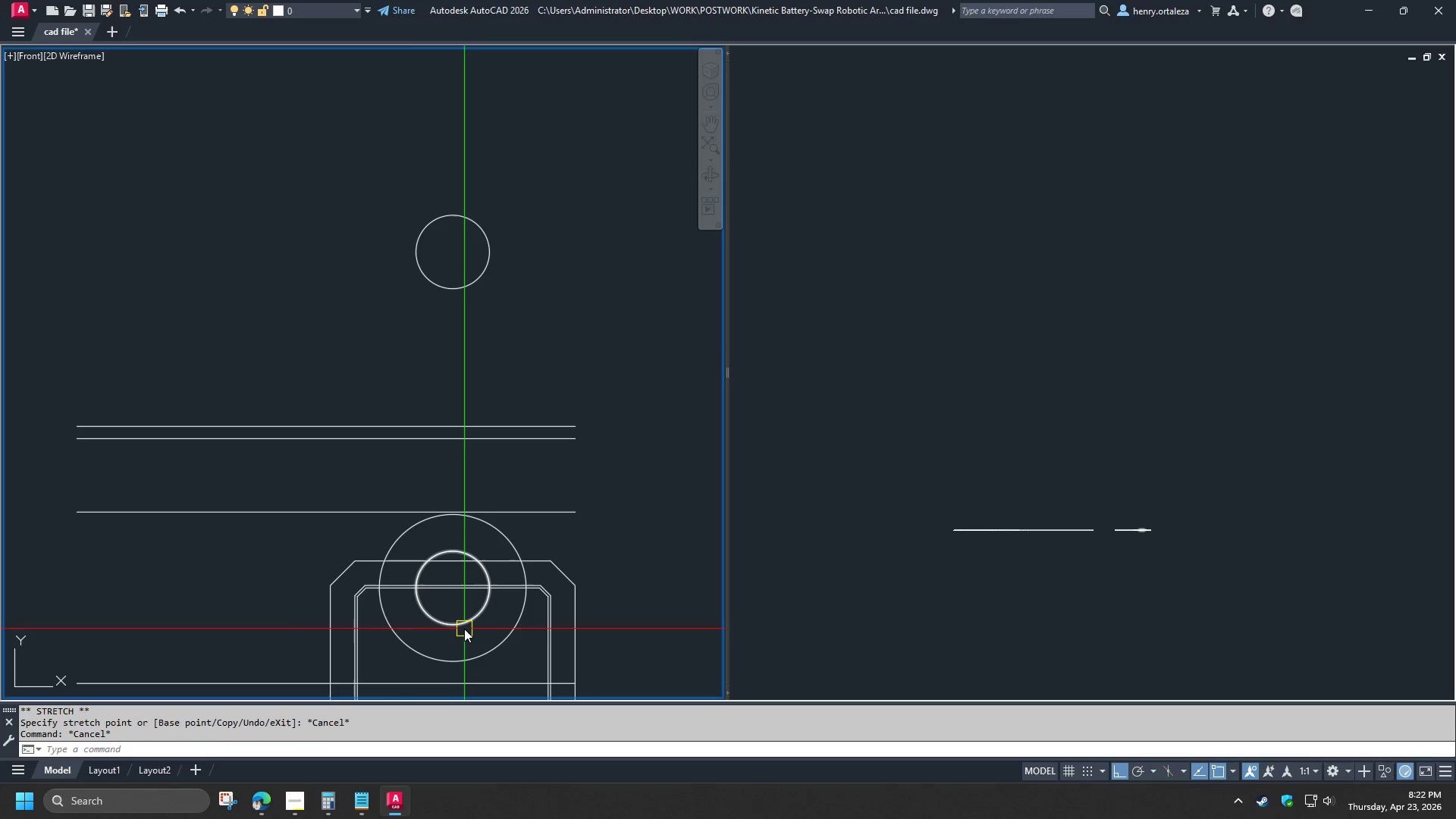 
scroll: coordinate [463, 628], scroll_direction: down, amount: 1.0
 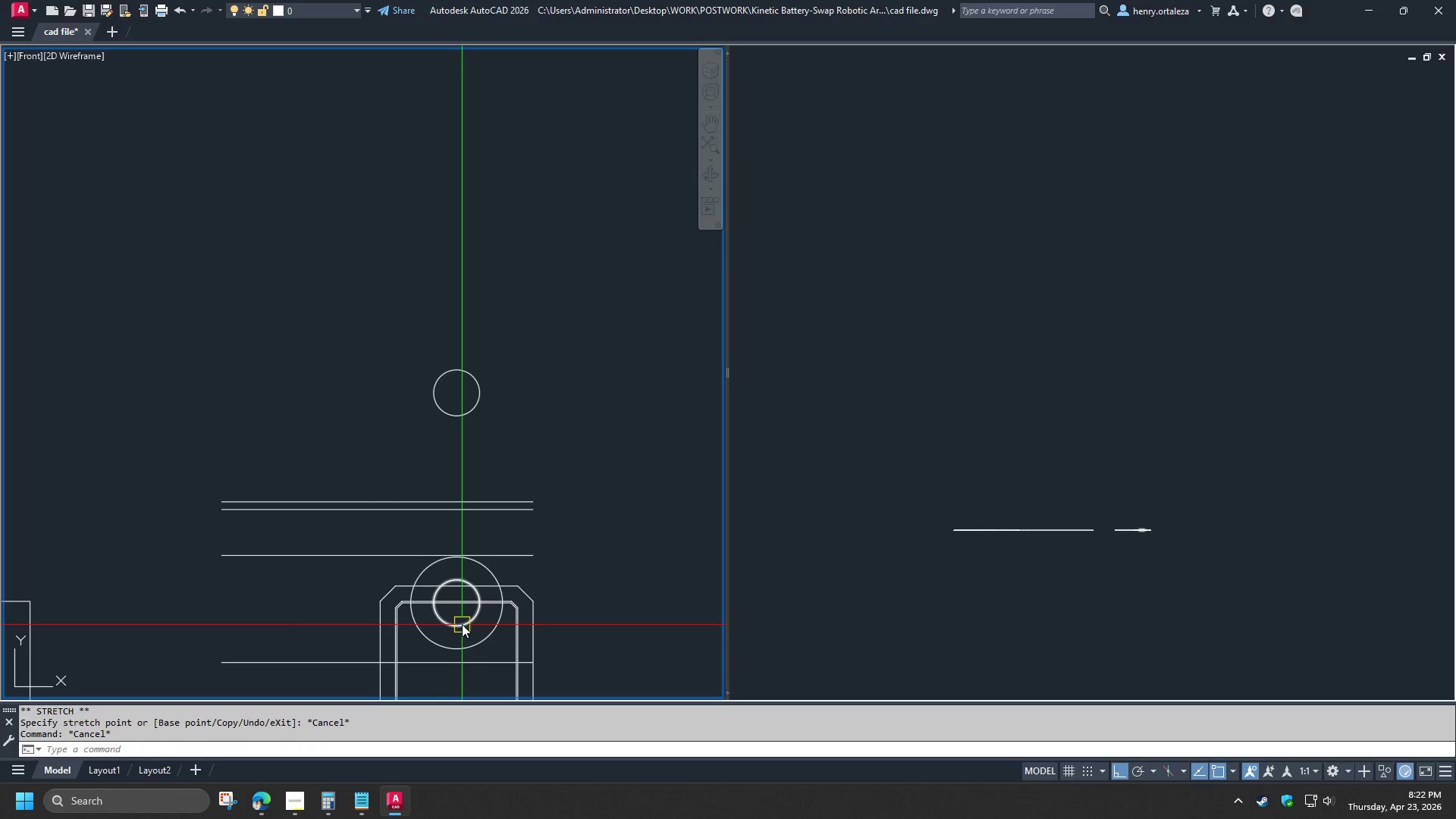 
scroll: coordinate [460, 611], scroll_direction: up, amount: 1.0
 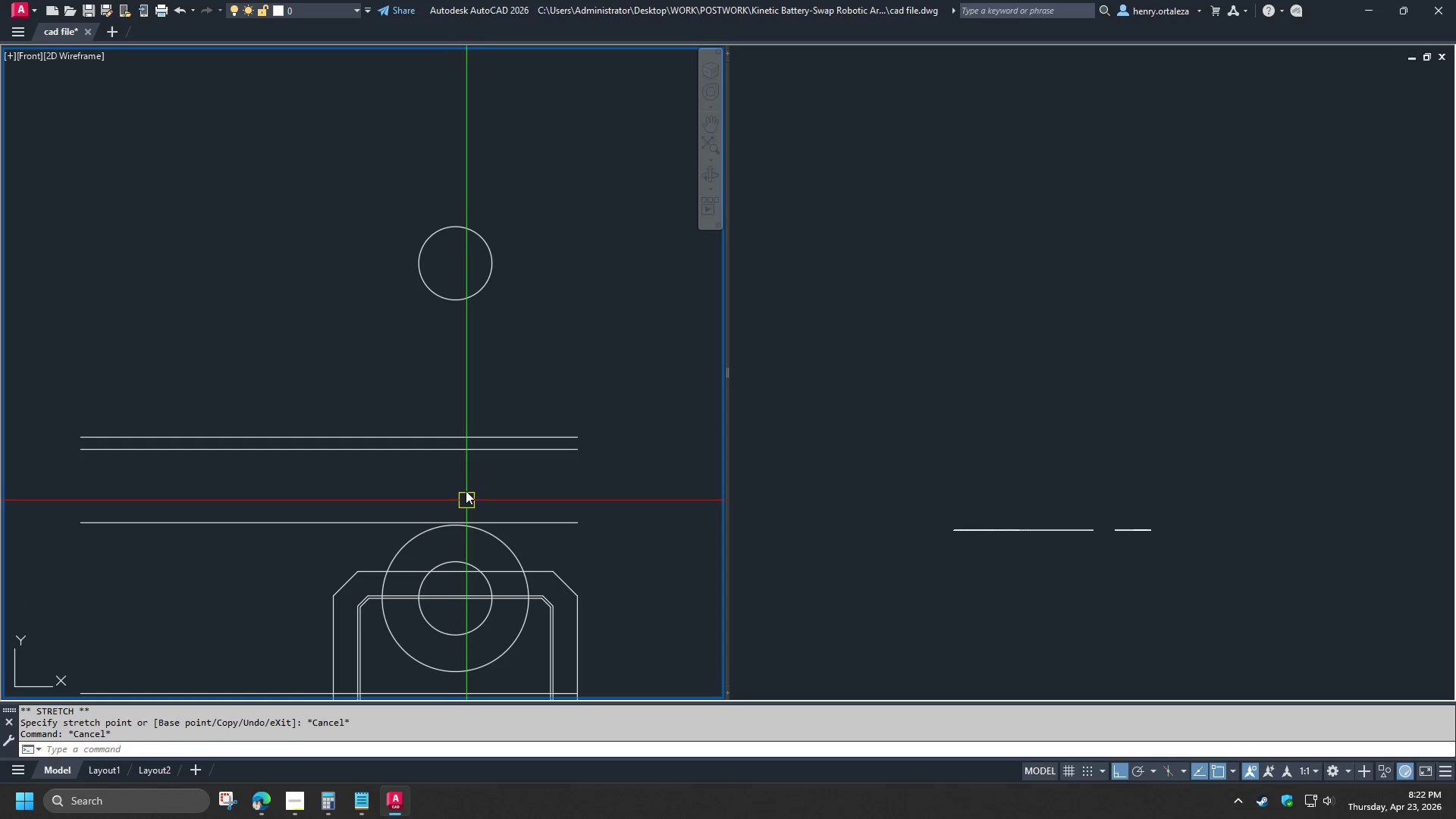 
scroll: coordinate [450, 456], scroll_direction: down, amount: 1.0
 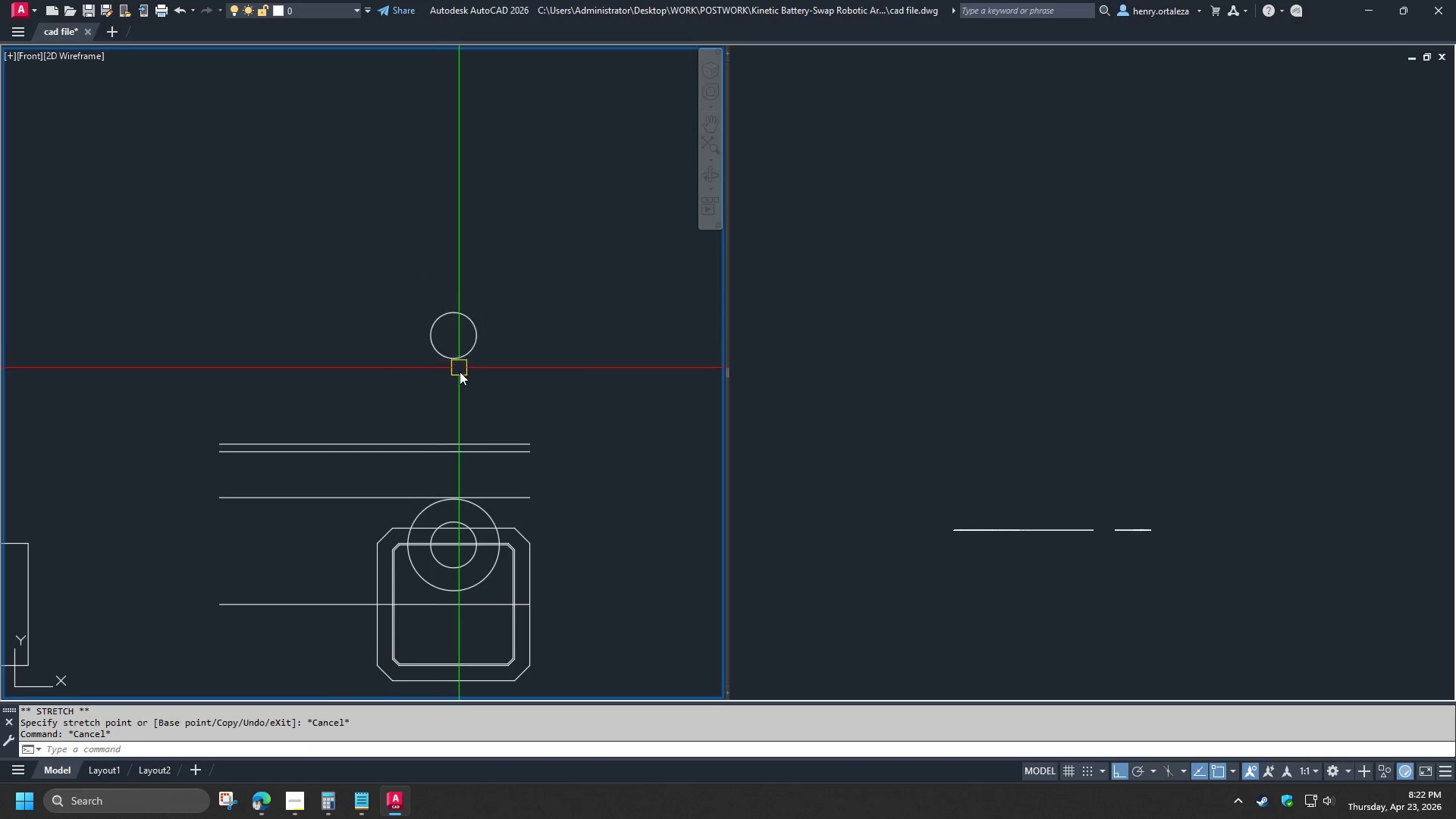 
wait(5.01)
 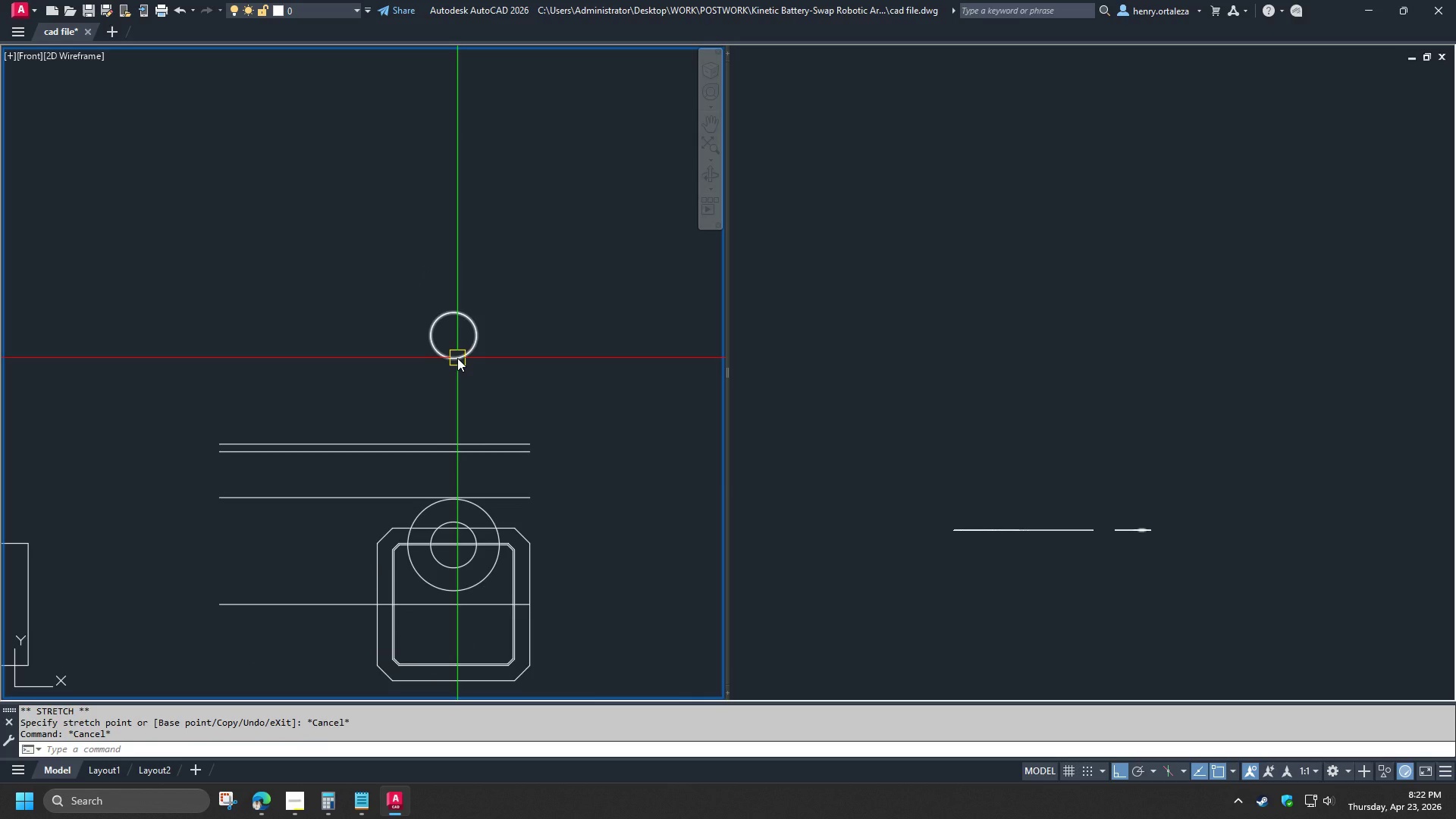 
key(O)
 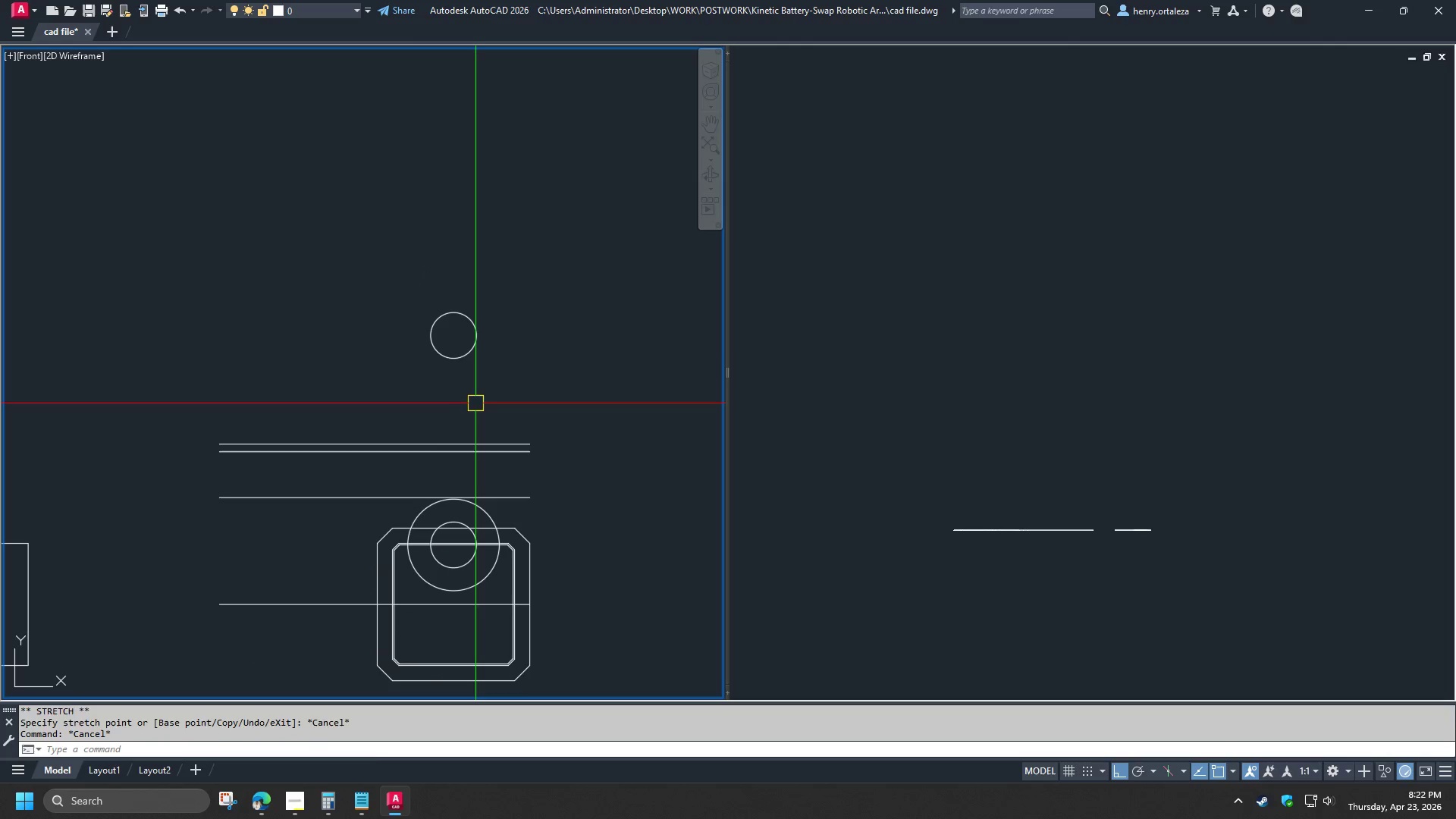 
key(Space)
 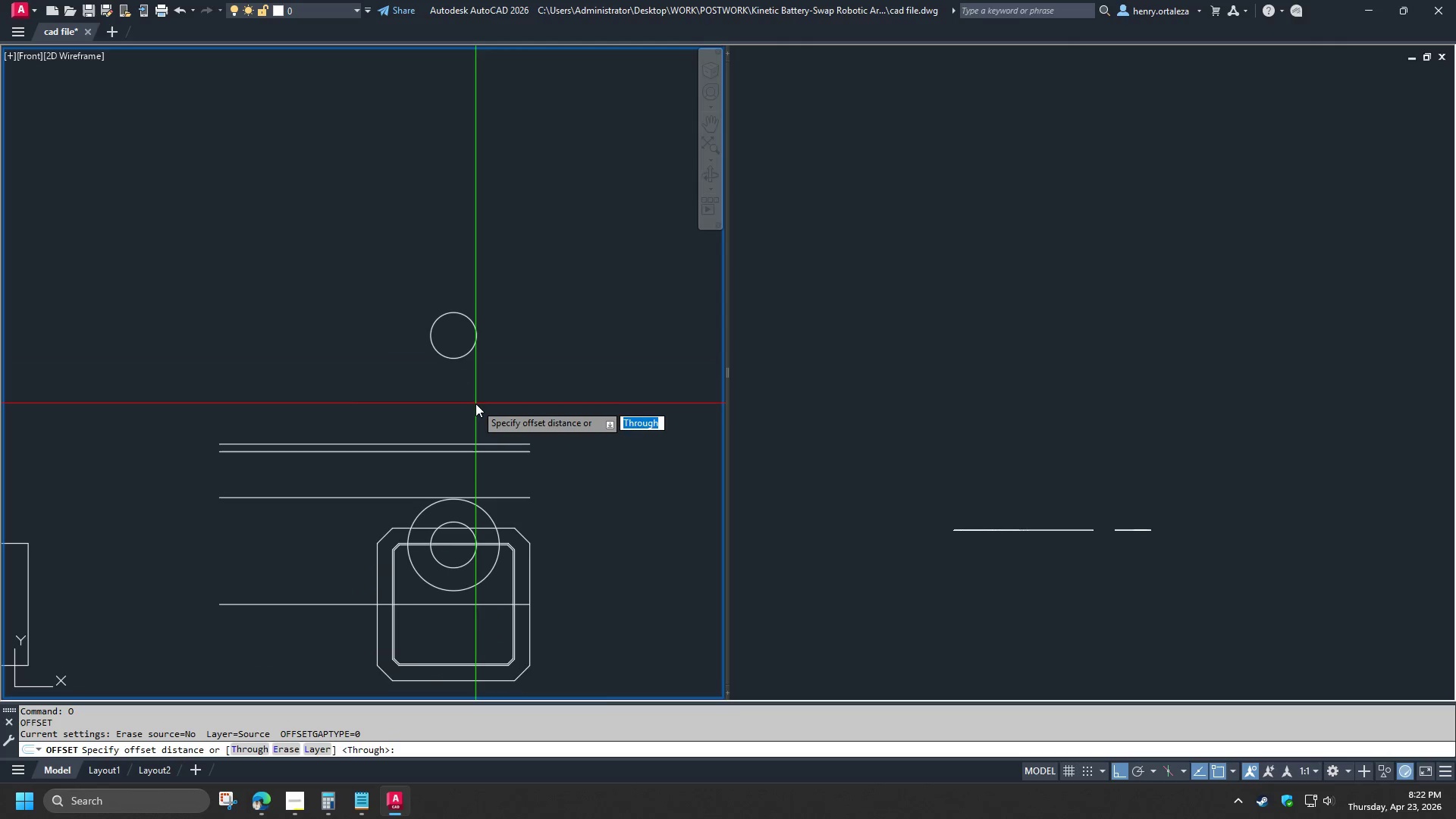 
key(Numpad1)
 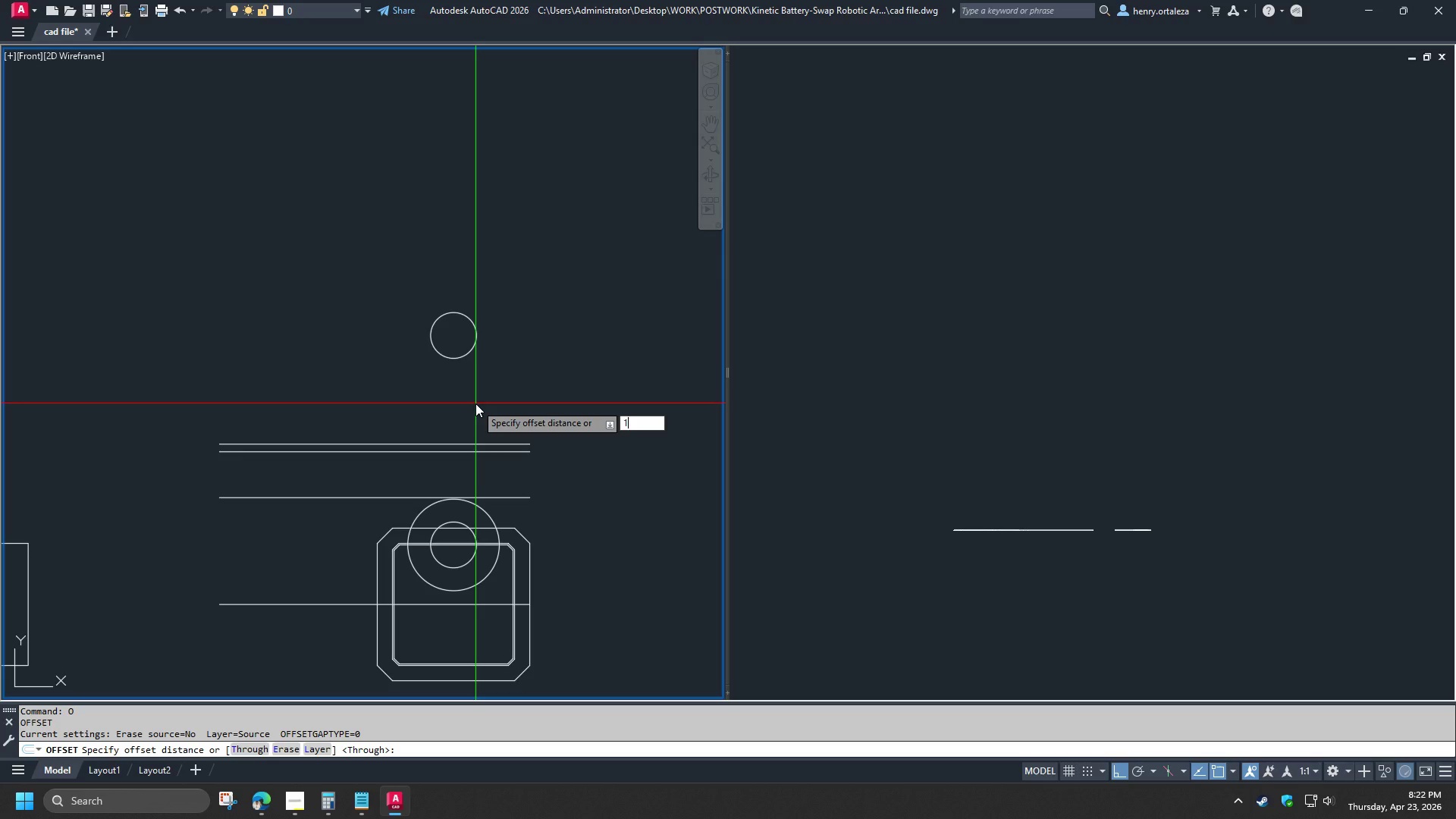 
key(Numpad5)
 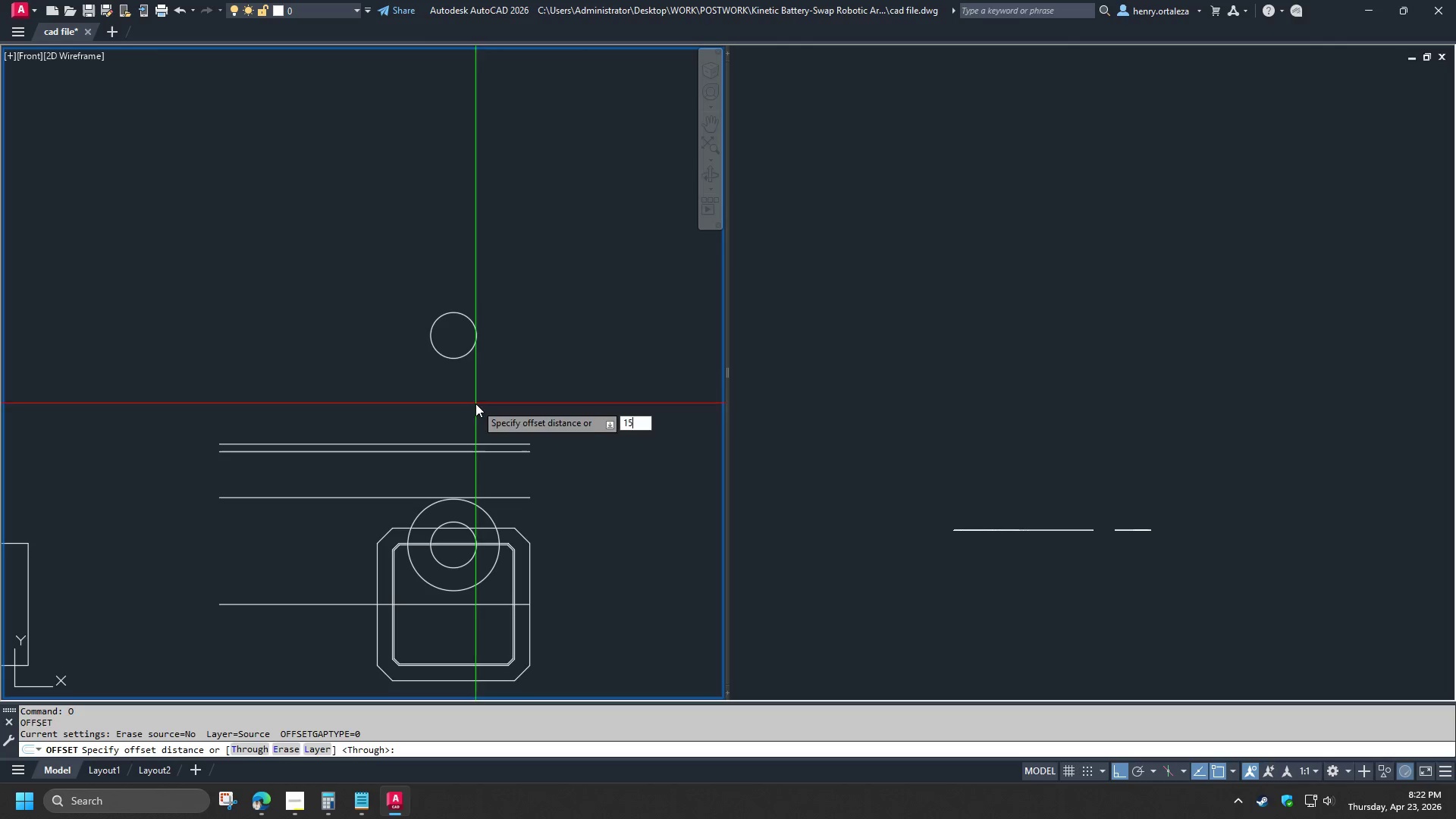 
key(NumpadEnter)
 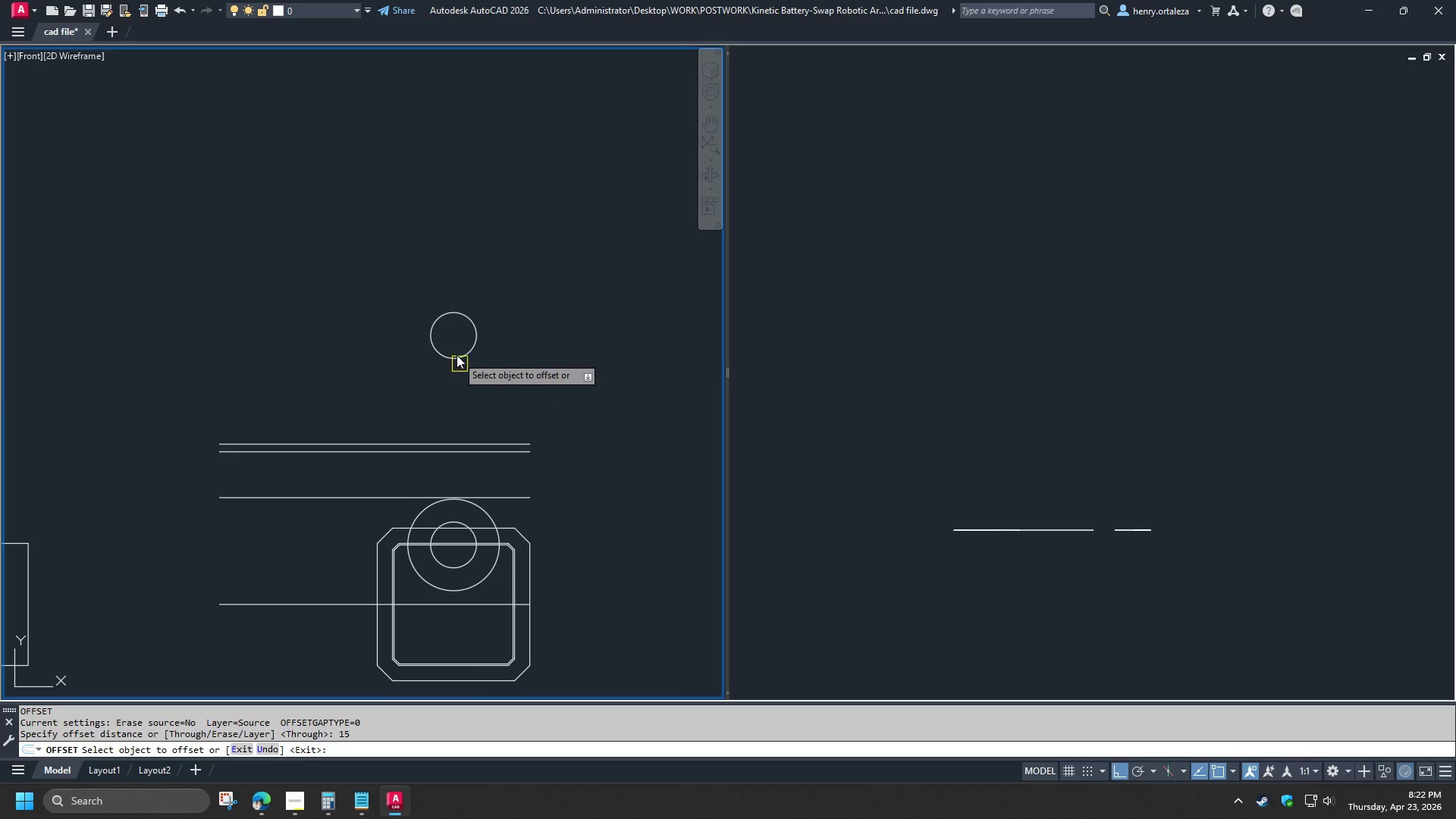 
left_click_drag(start_coordinate=[456, 352], to_coordinate=[456, 357])
 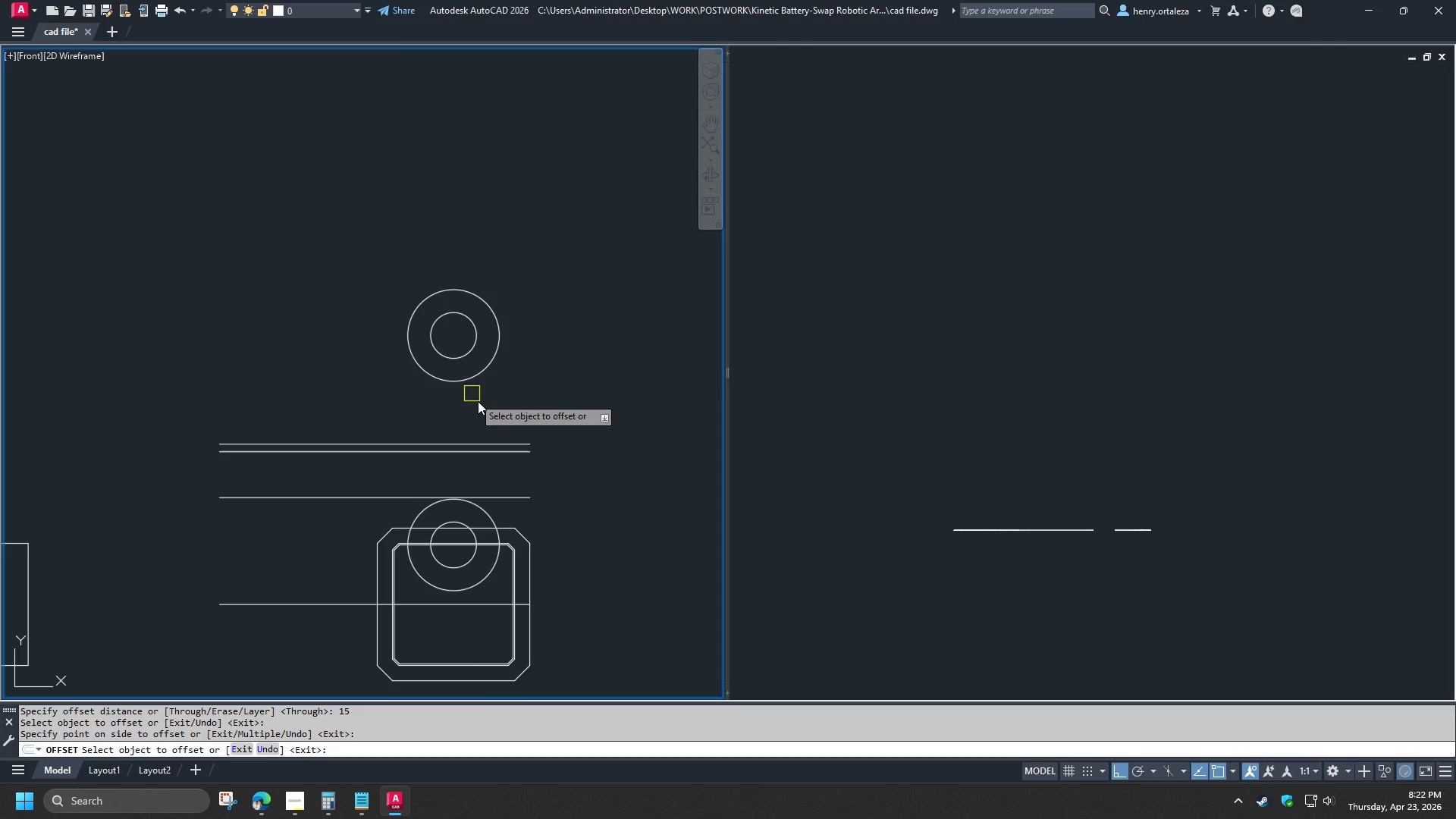 
key(Space)
 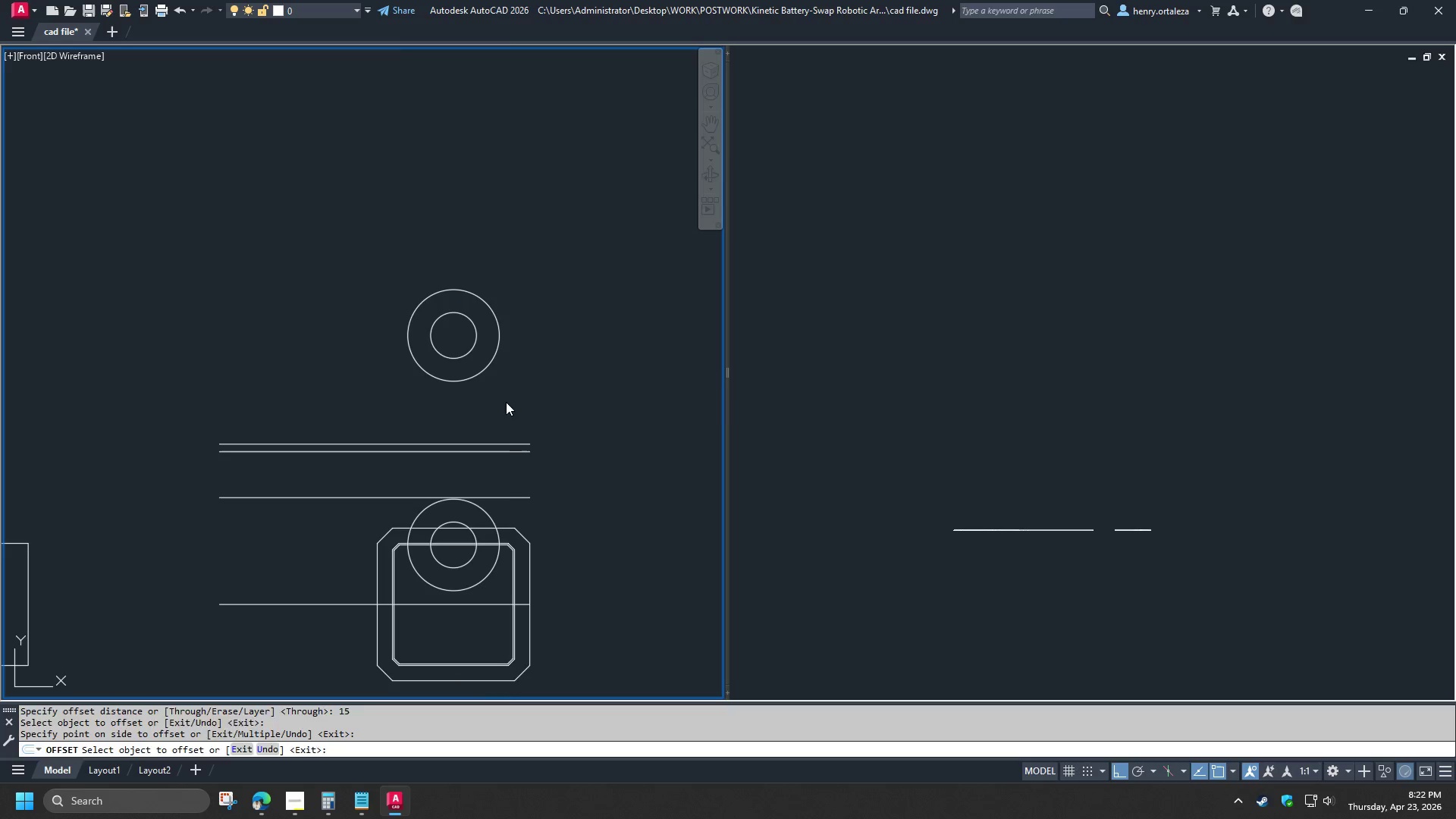 
left_click_drag(start_coordinate=[504, 399], to_coordinate=[496, 388])
 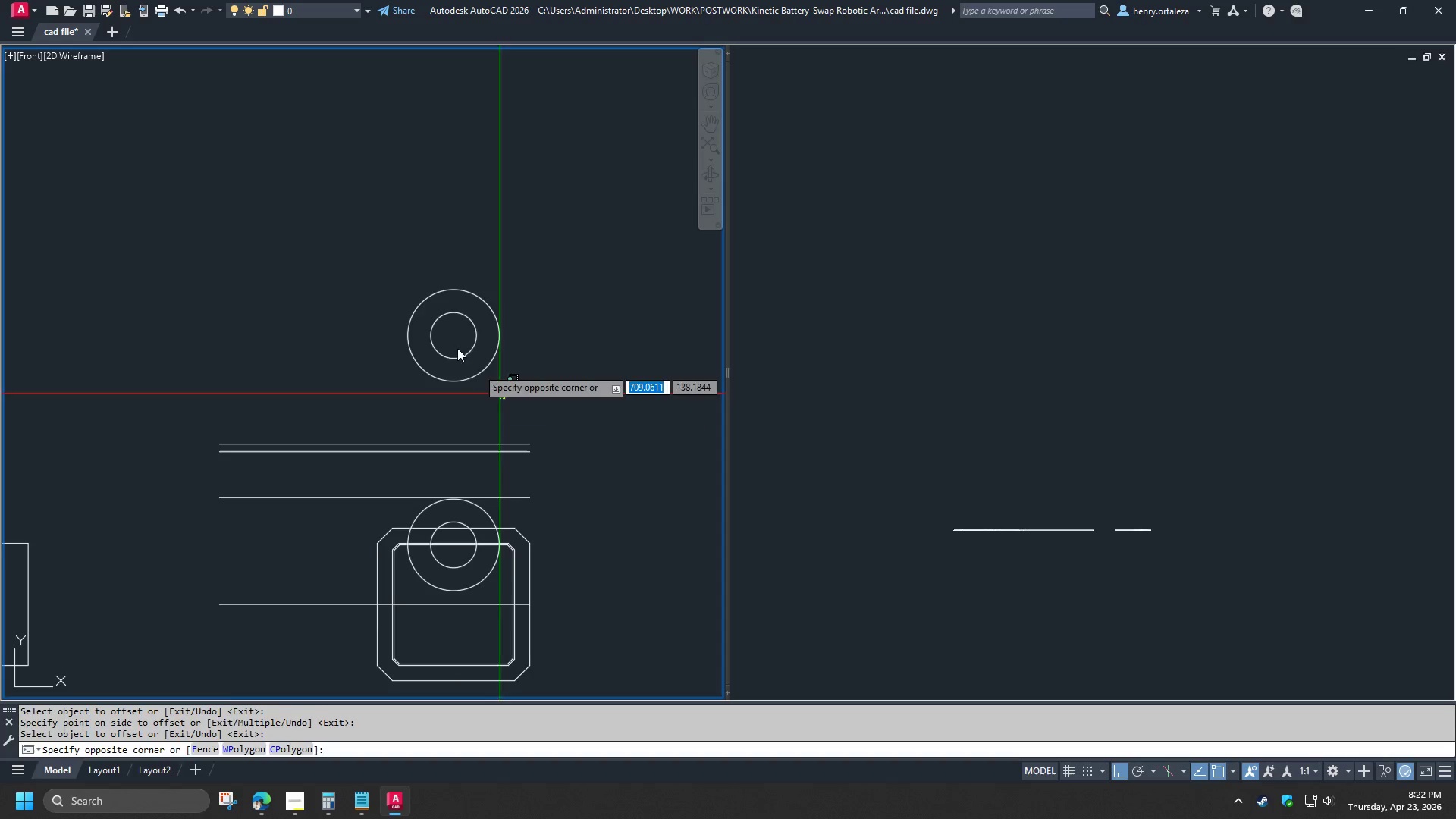 
triple_click([428, 319])
 